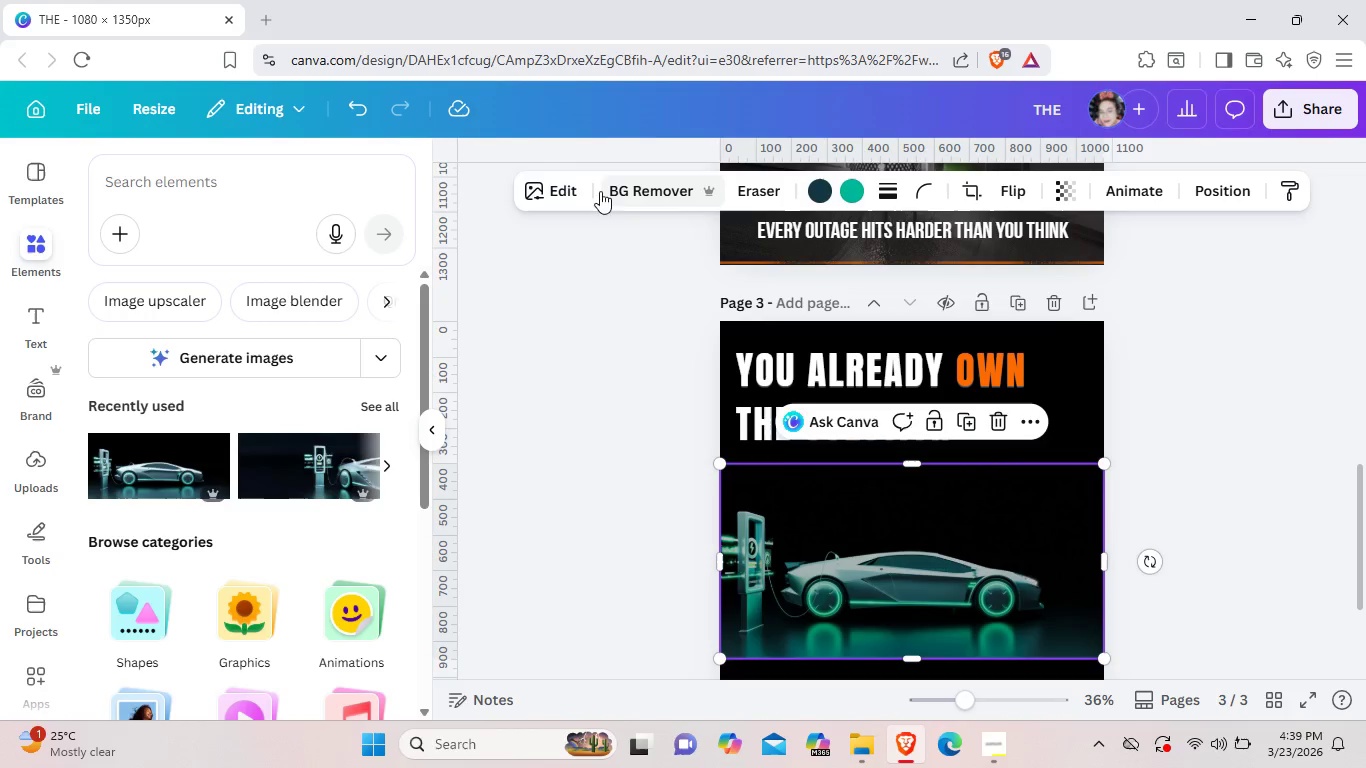 
left_click([564, 183])
 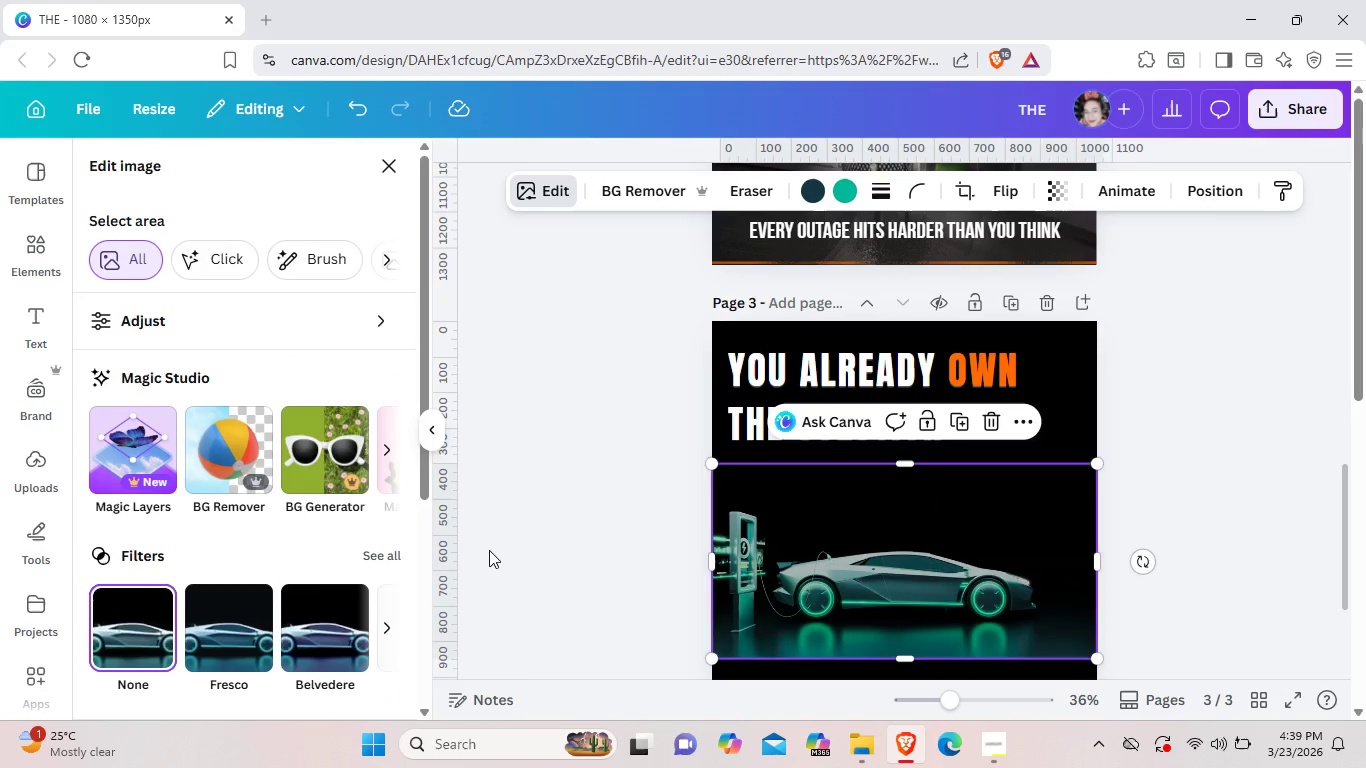 
wait(7.74)
 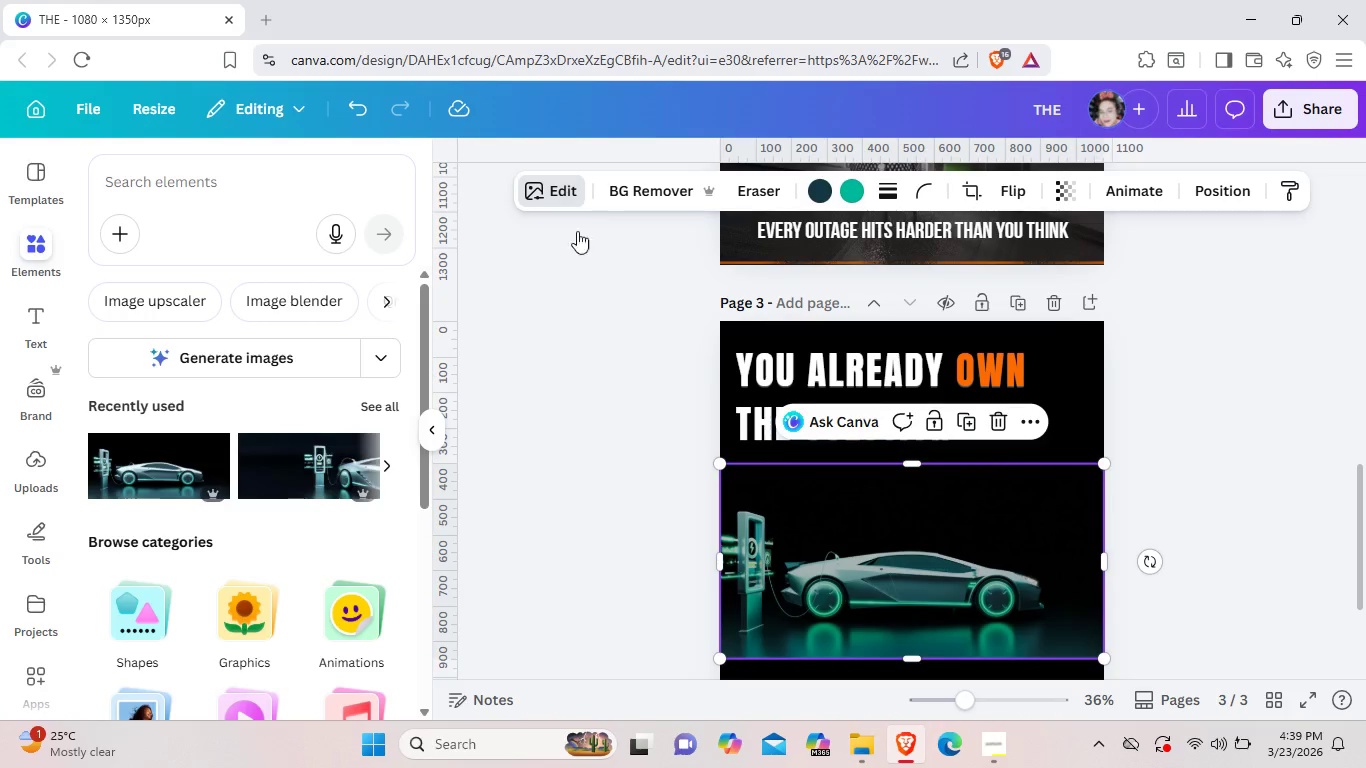 
scroll: coordinate [301, 612], scroll_direction: down, amount: 4.0
 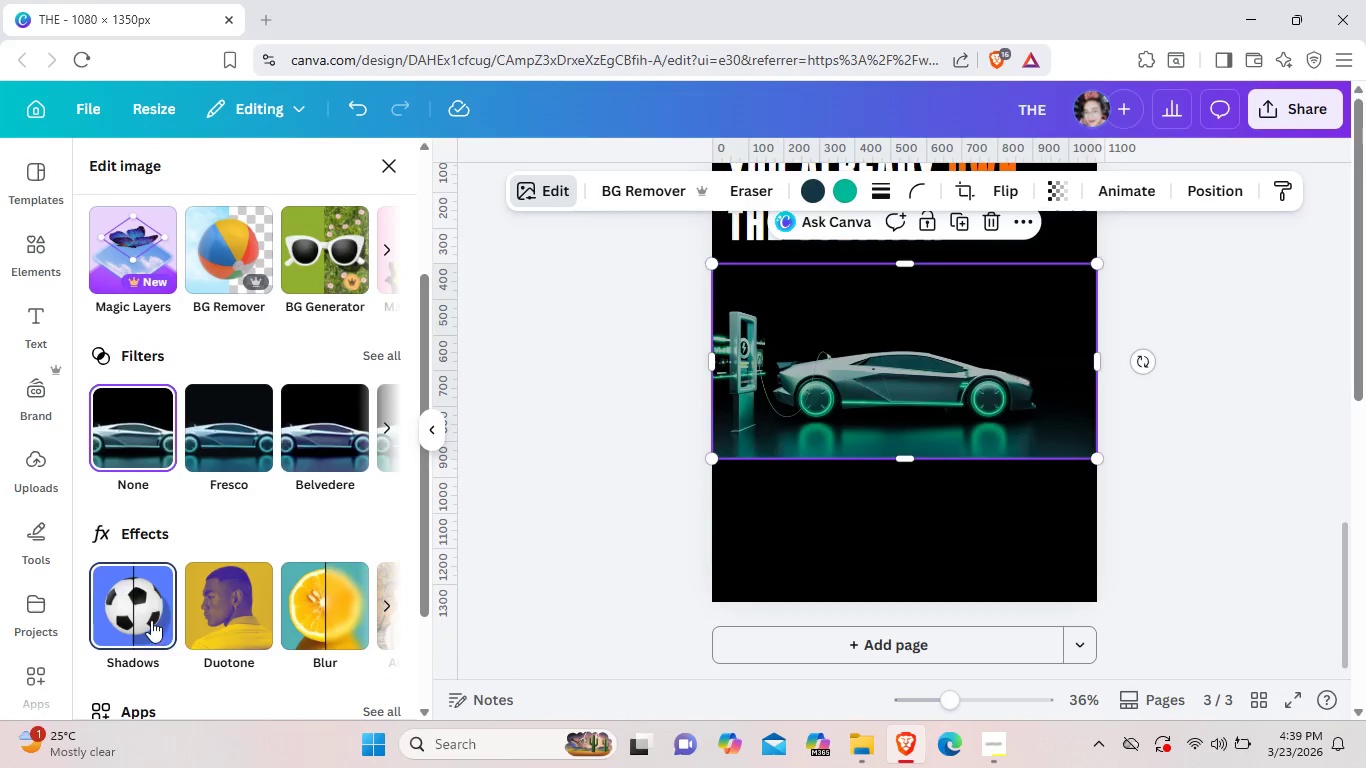 
left_click([151, 620])
 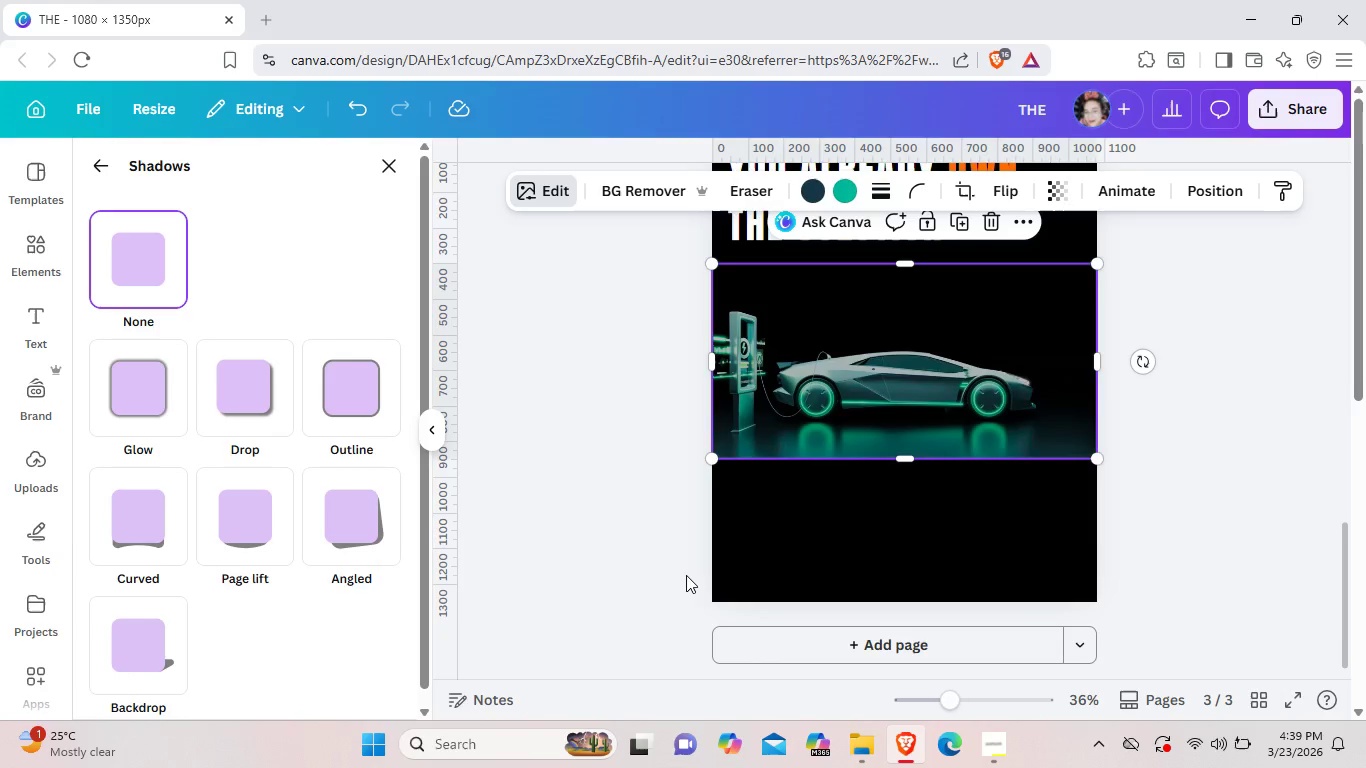 
wait(7.16)
 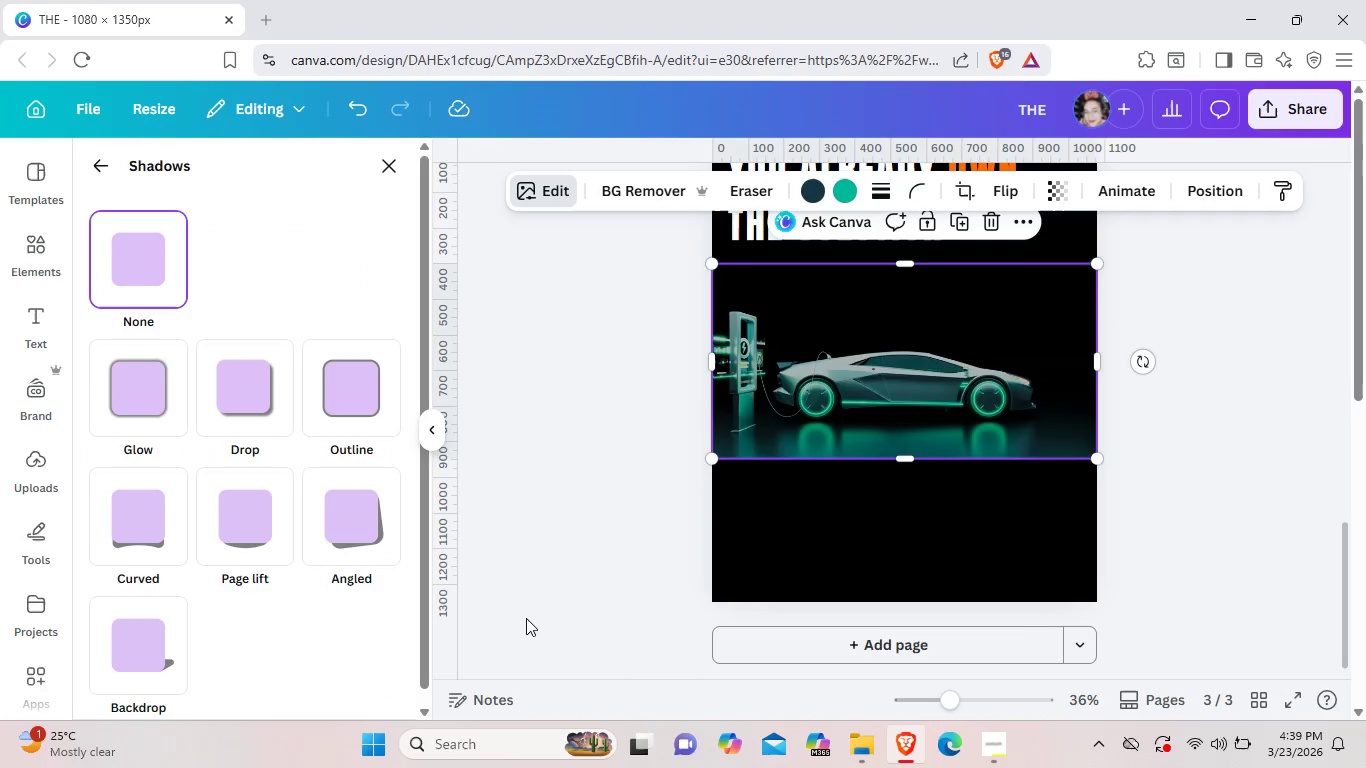 
left_click([1212, 345])
 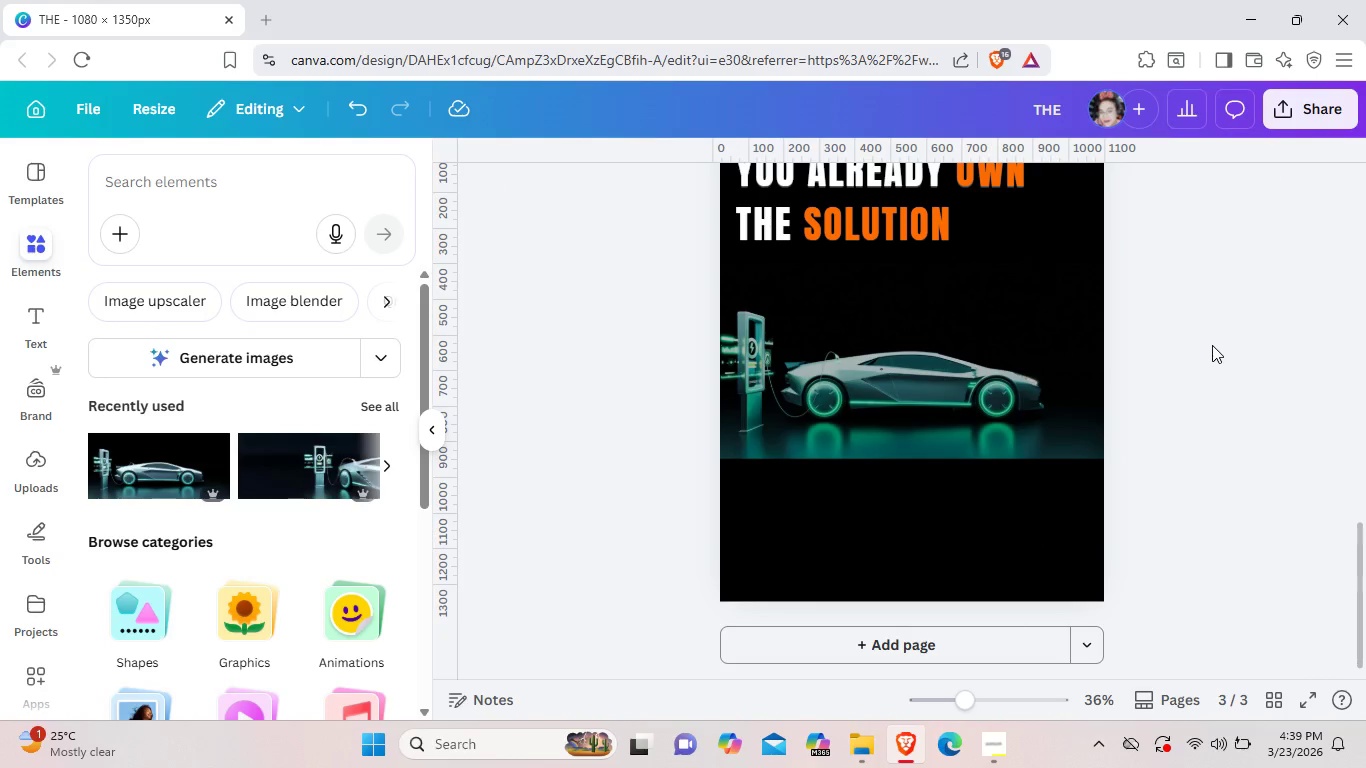 
left_click([1212, 345])
 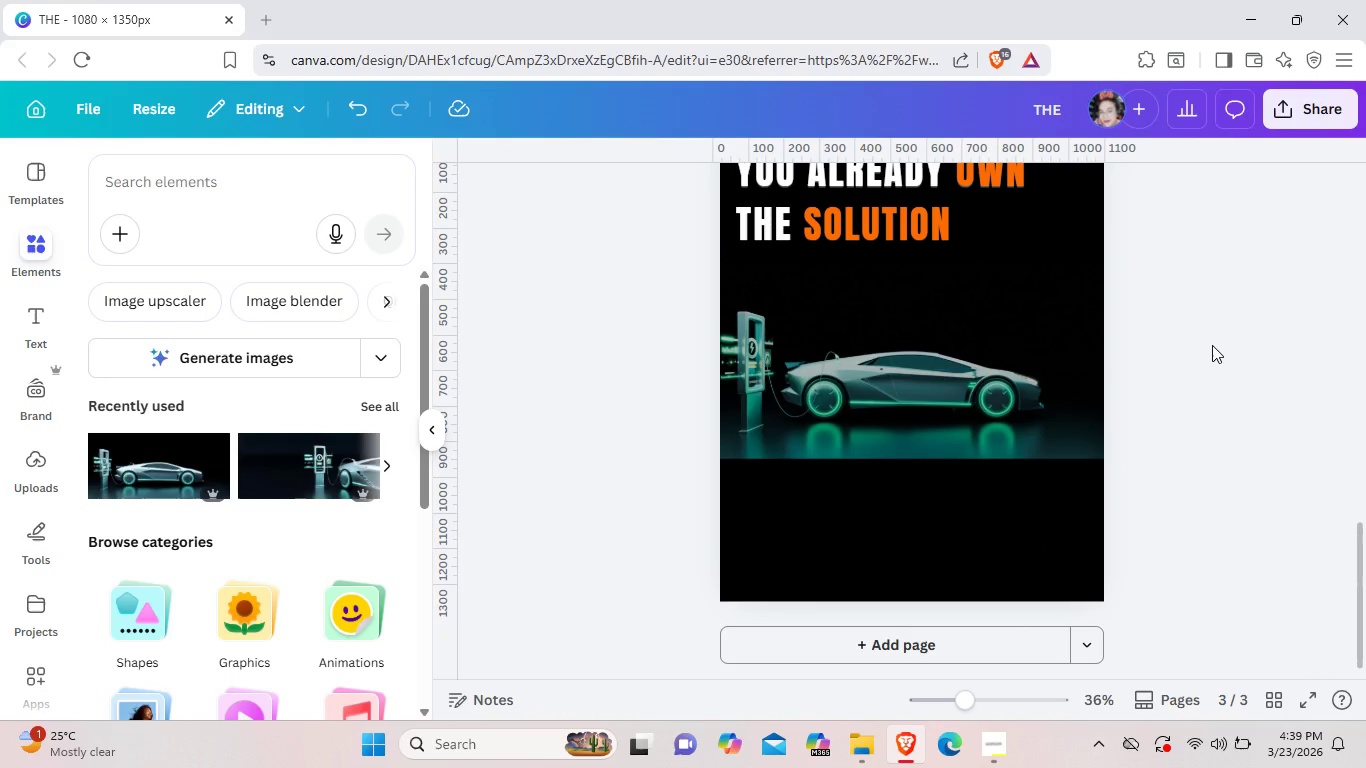 
wait(5.02)
 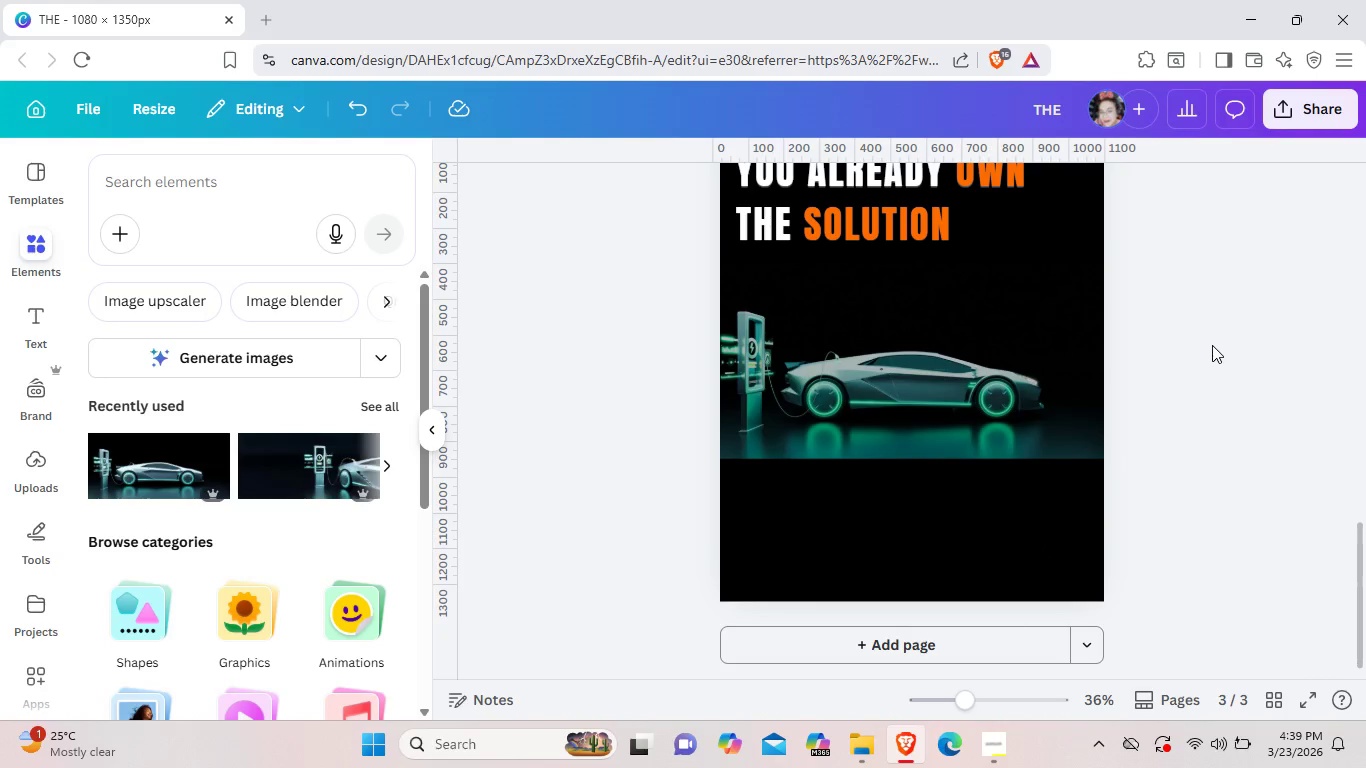 
scroll: coordinate [1212, 345], scroll_direction: up, amount: 2.0
 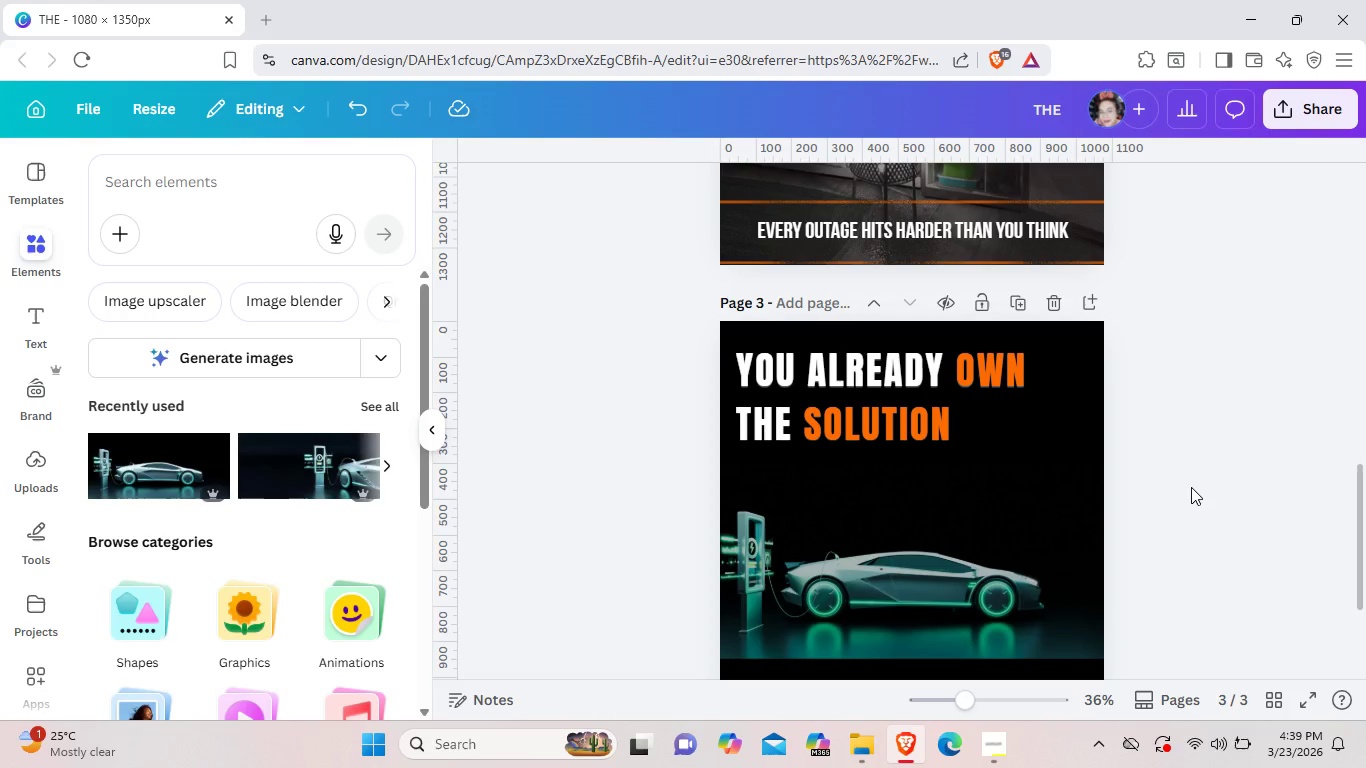 
scroll: coordinate [1191, 487], scroll_direction: down, amount: 1.0
 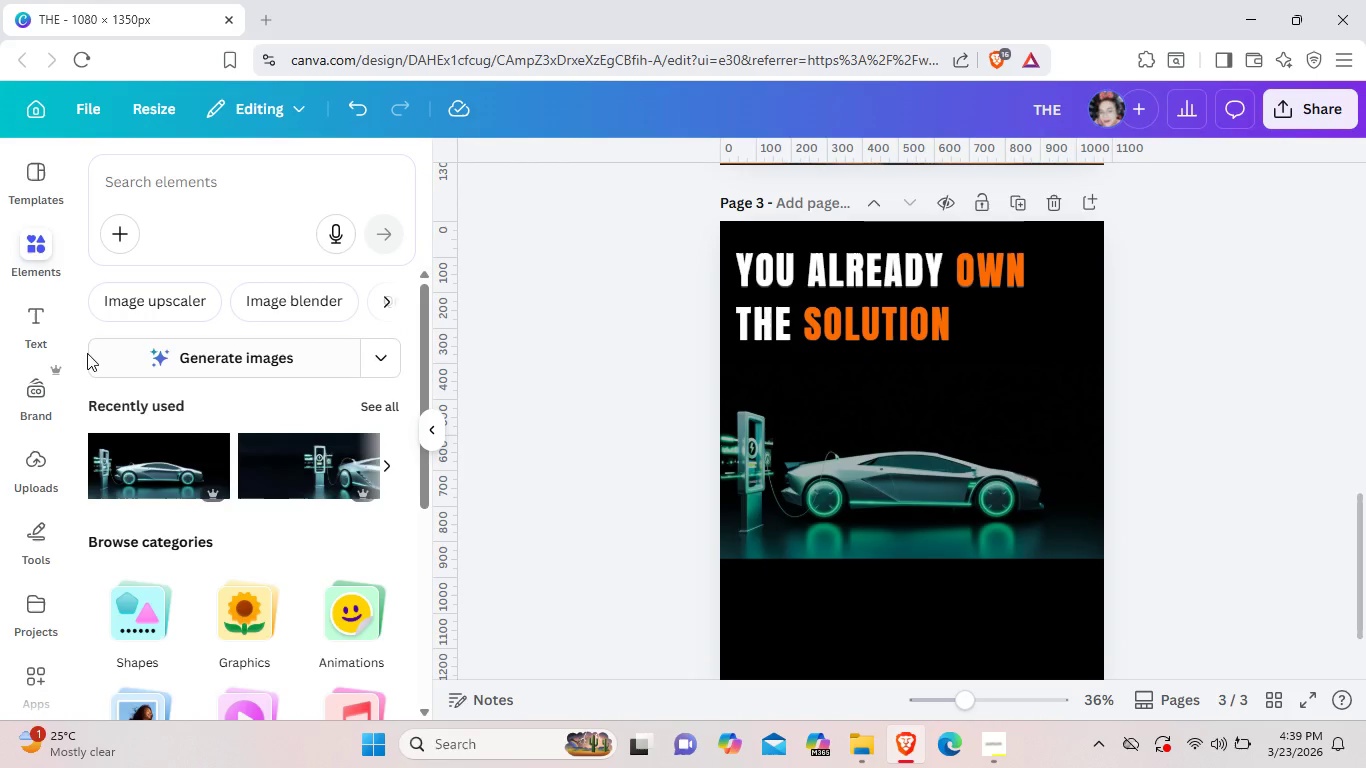 
left_click([44, 310])
 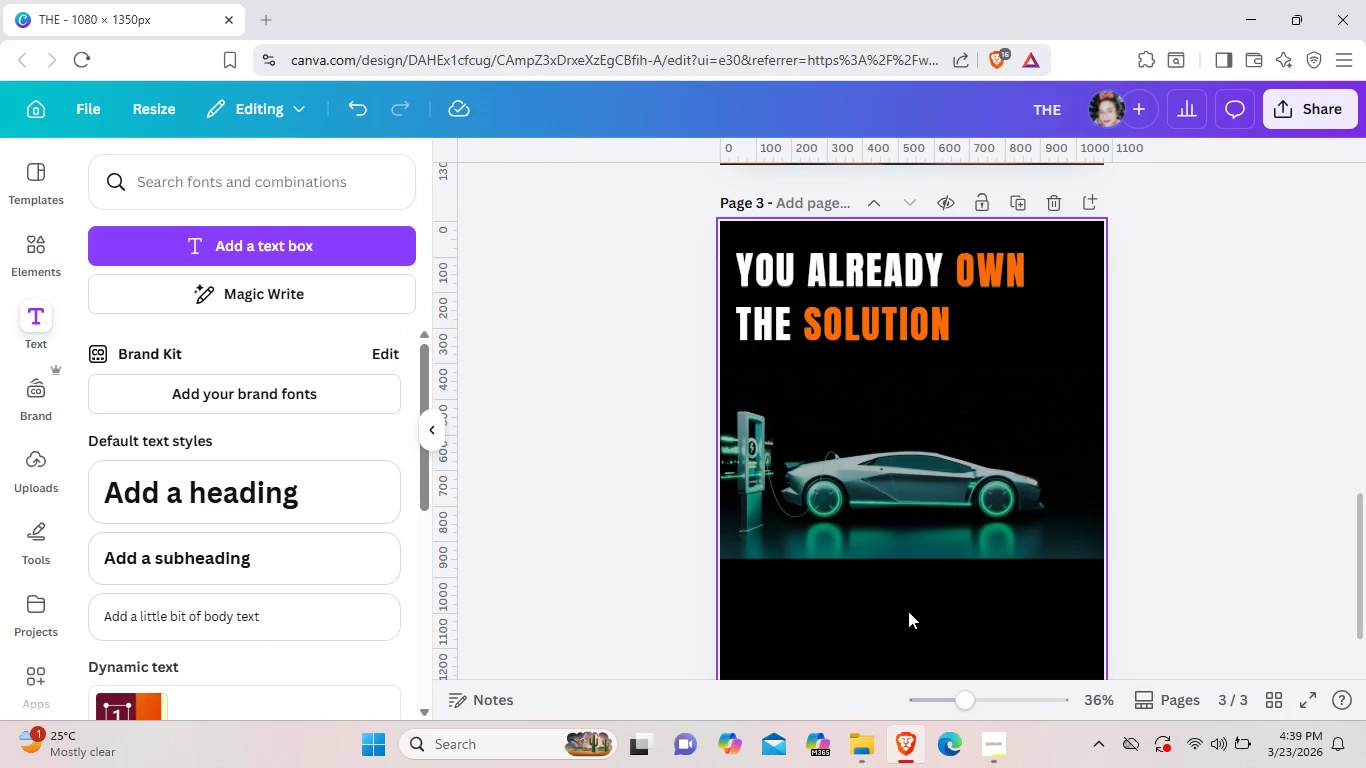 
scroll: coordinate [908, 611], scroll_direction: up, amount: 2.0
 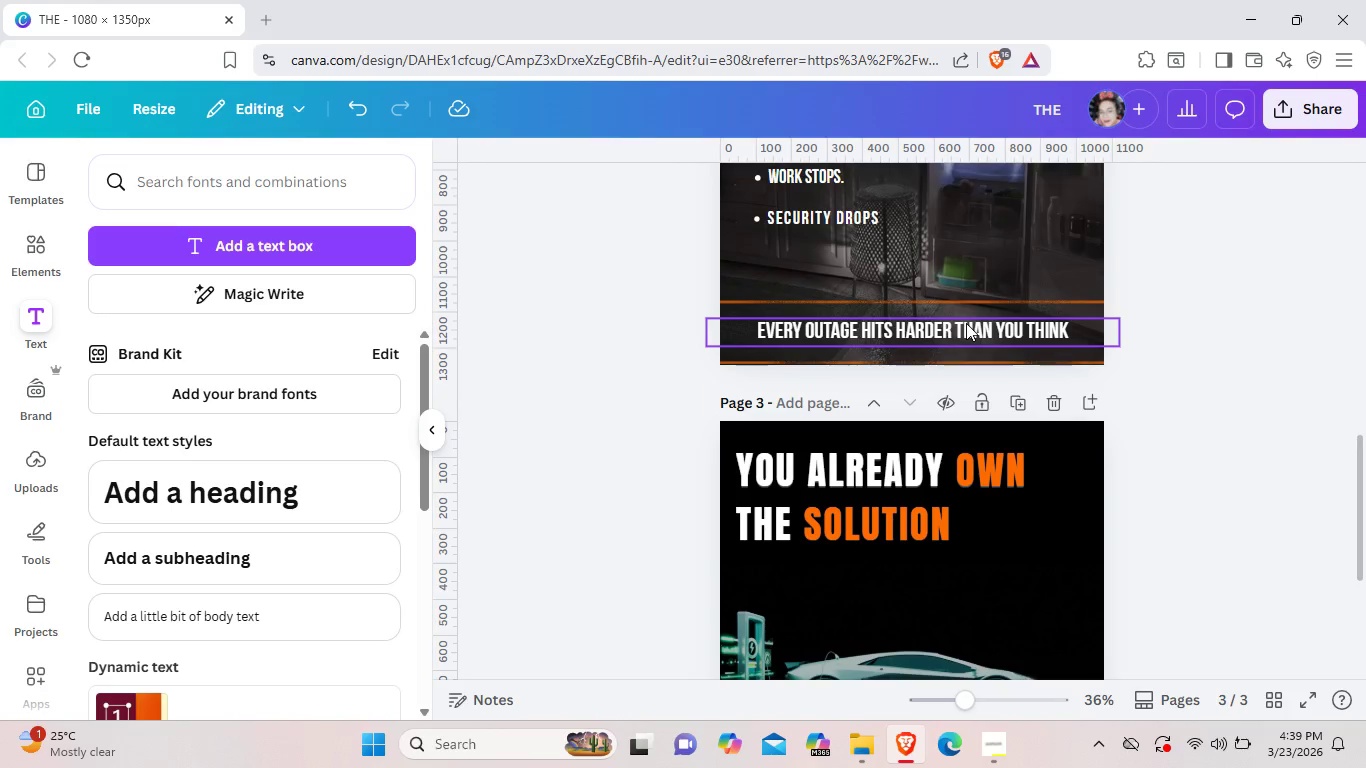 
left_click([966, 323])
 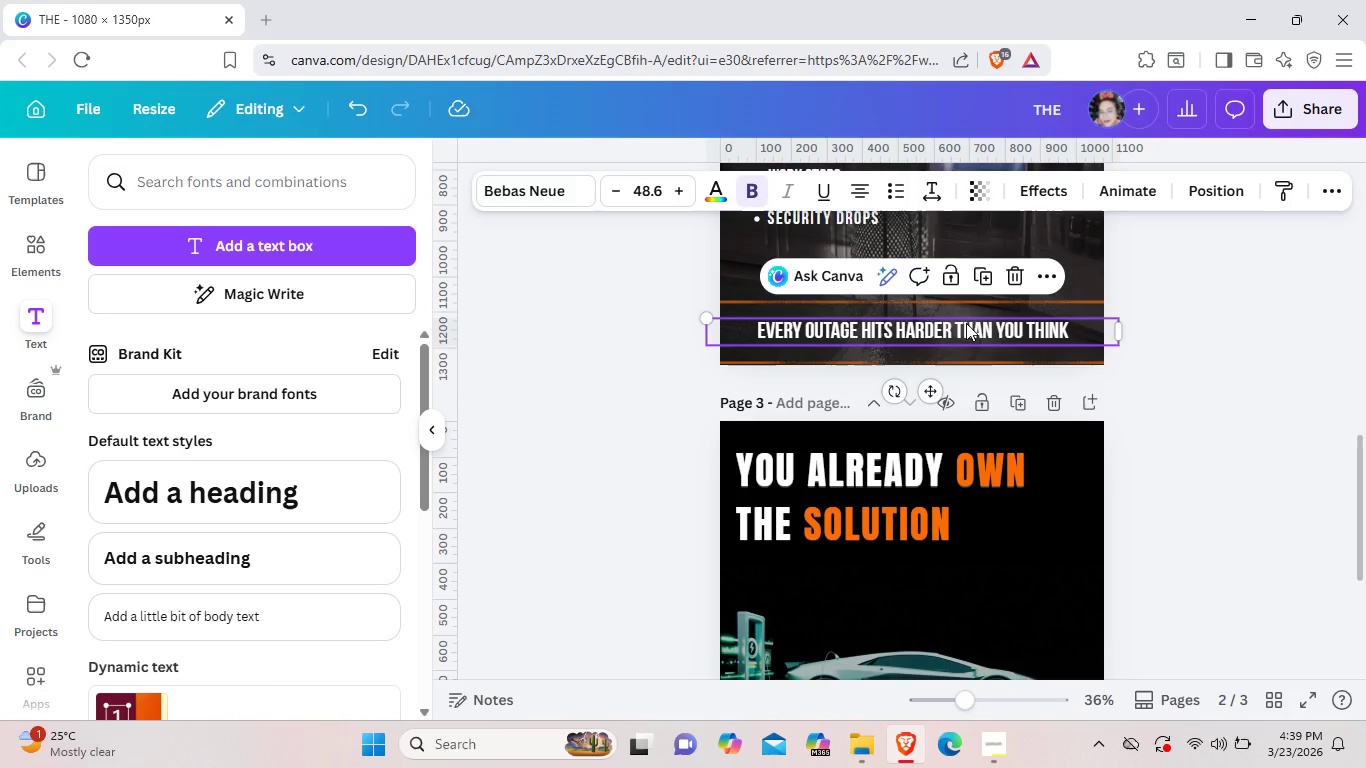 
key(Control+C)
 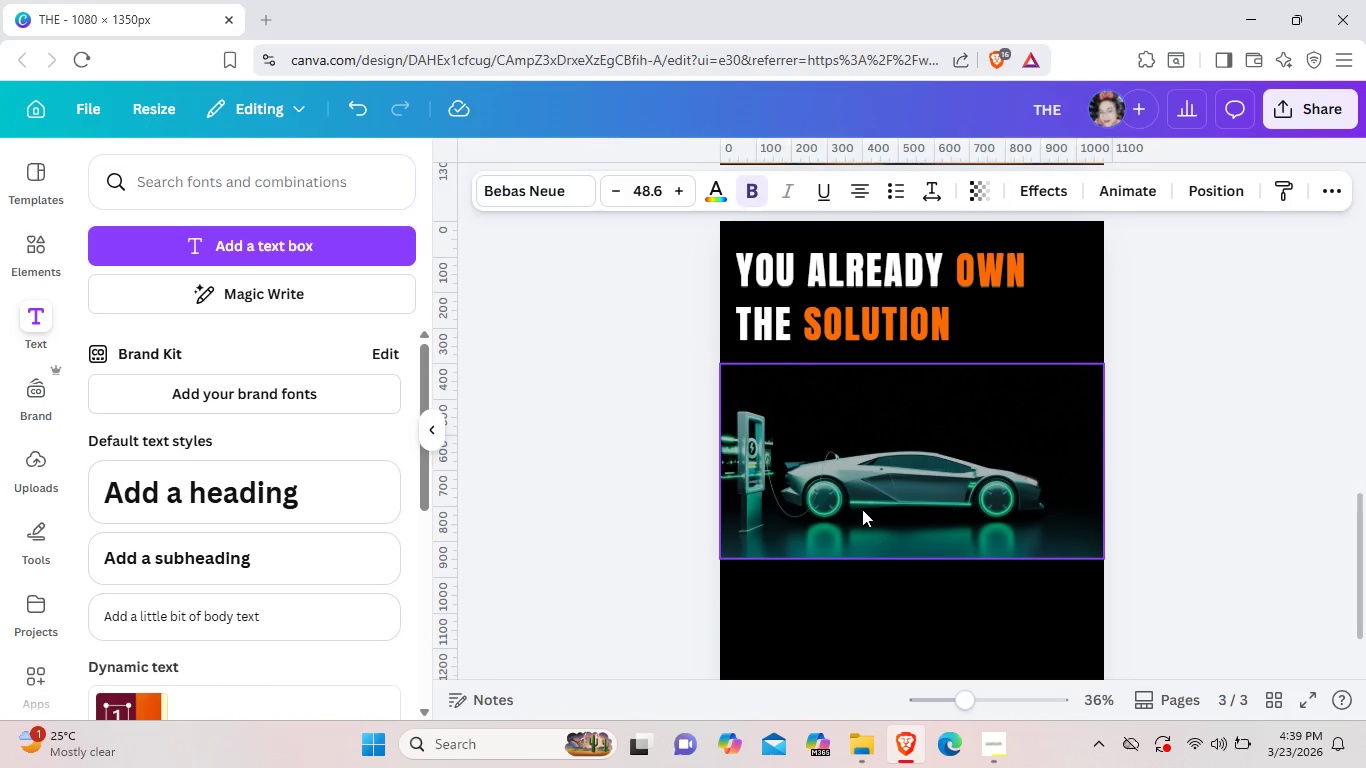 
scroll: coordinate [901, 557], scroll_direction: down, amount: 2.0
 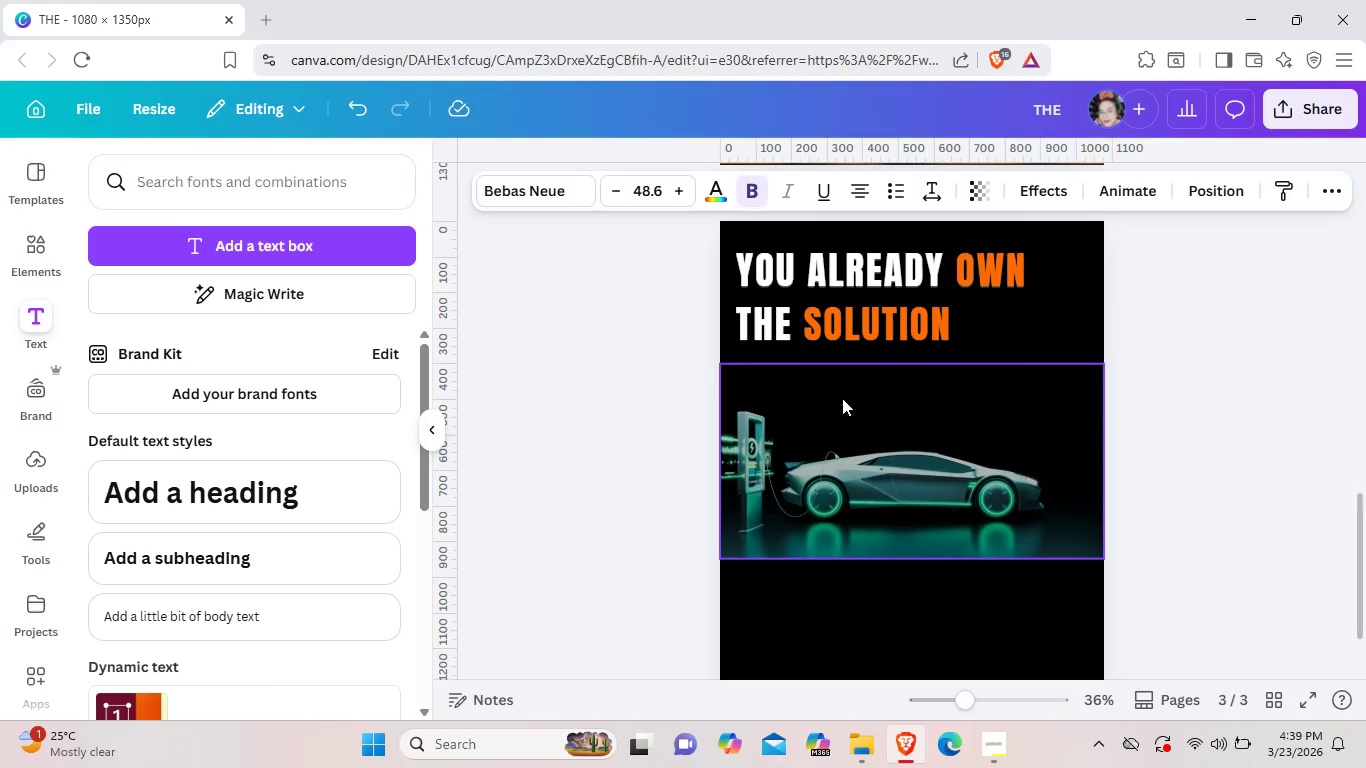 
key(Control+V)
 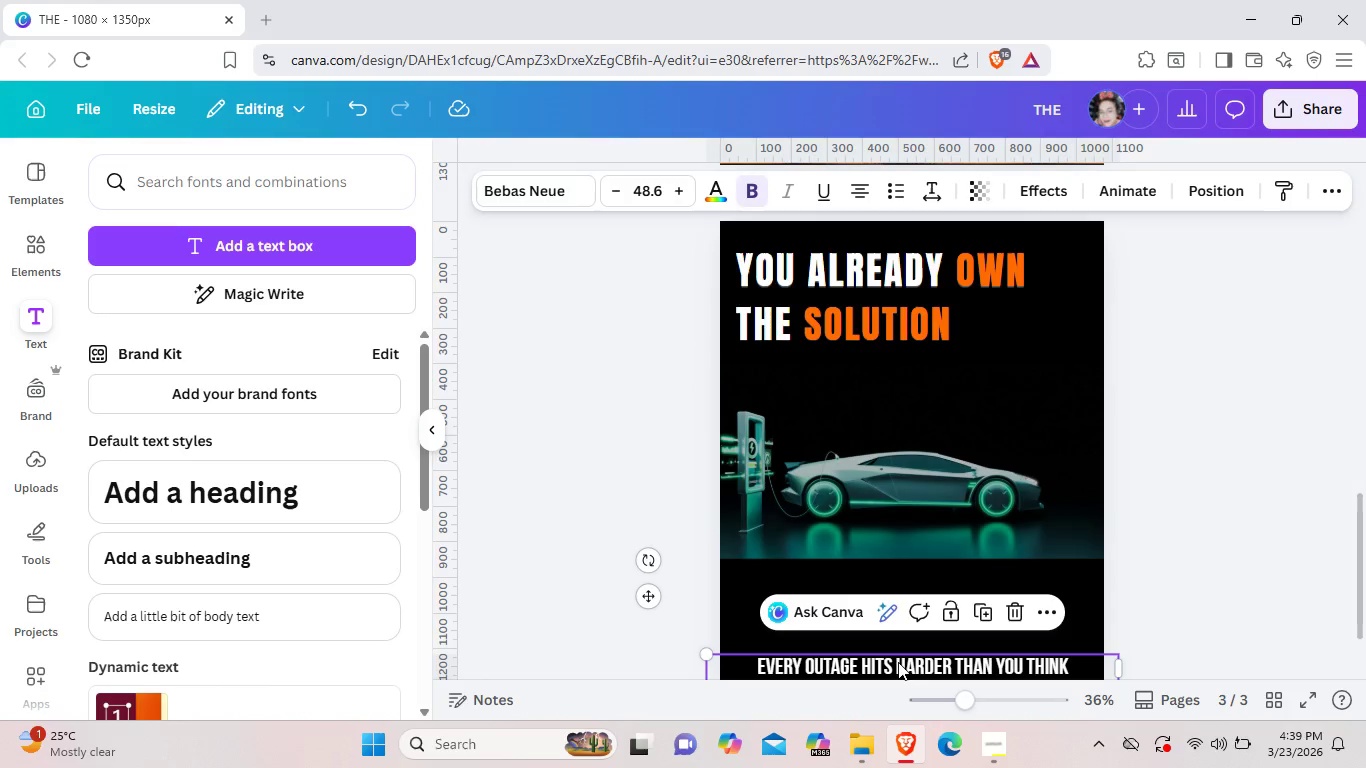 
left_click_drag(start_coordinate=[898, 662], to_coordinate=[906, 381])
 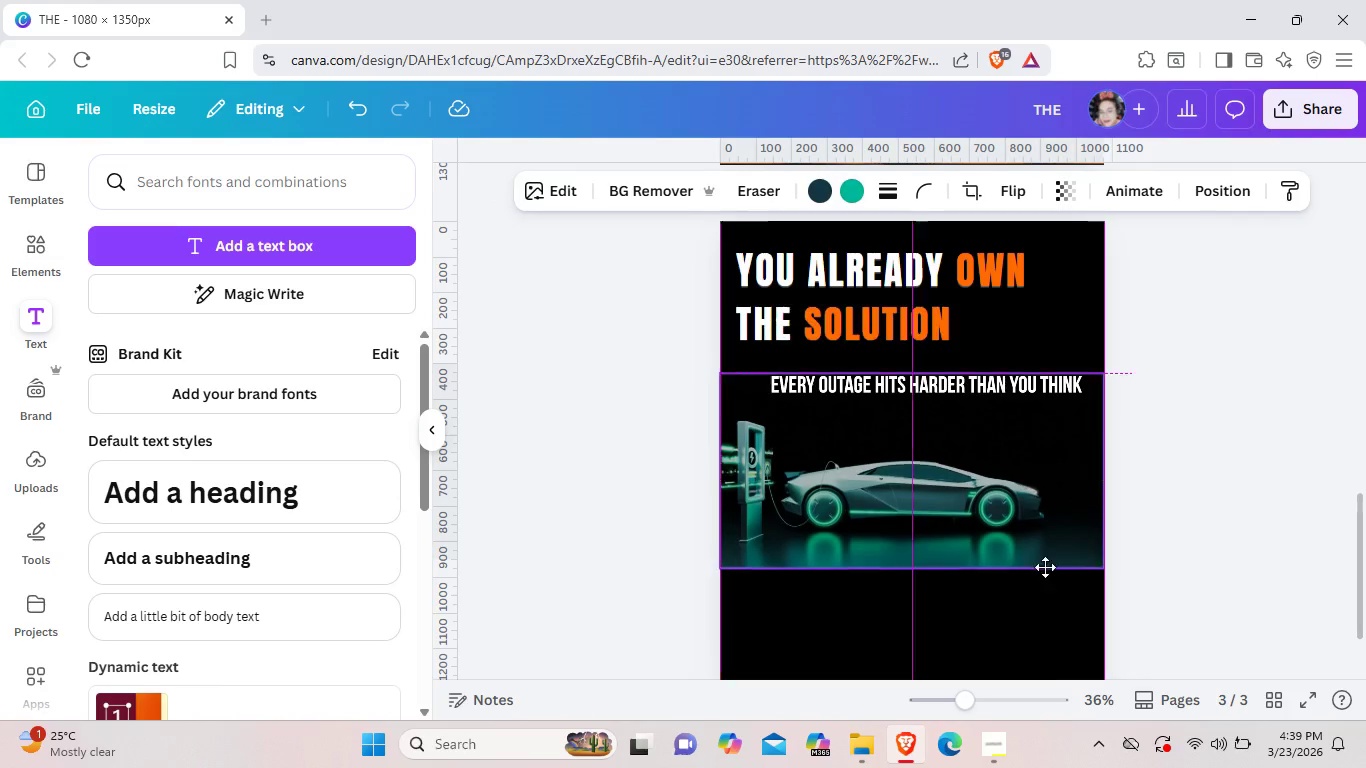 
left_click_drag(start_coordinate=[1037, 537], to_coordinate=[1036, 614])
 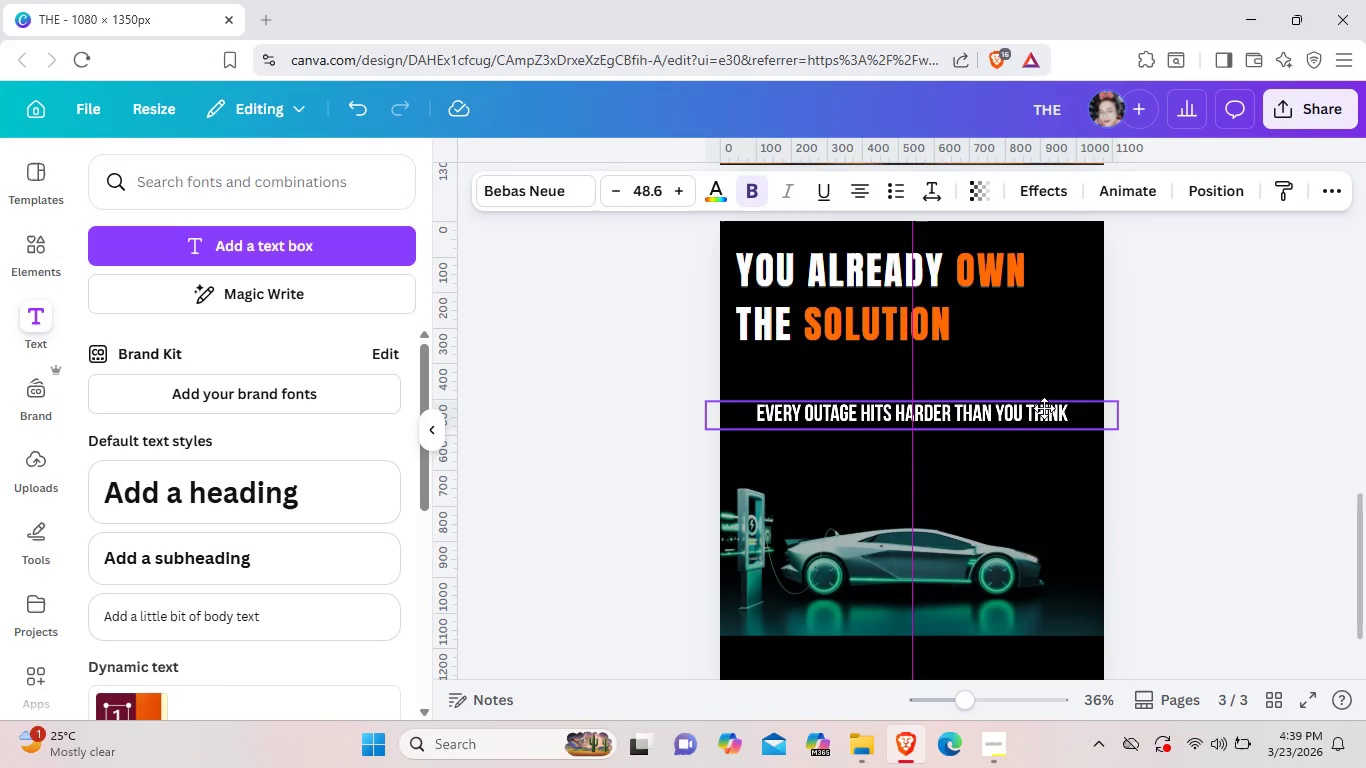 
left_click_drag(start_coordinate=[1058, 380], to_coordinate=[1051, 416])
 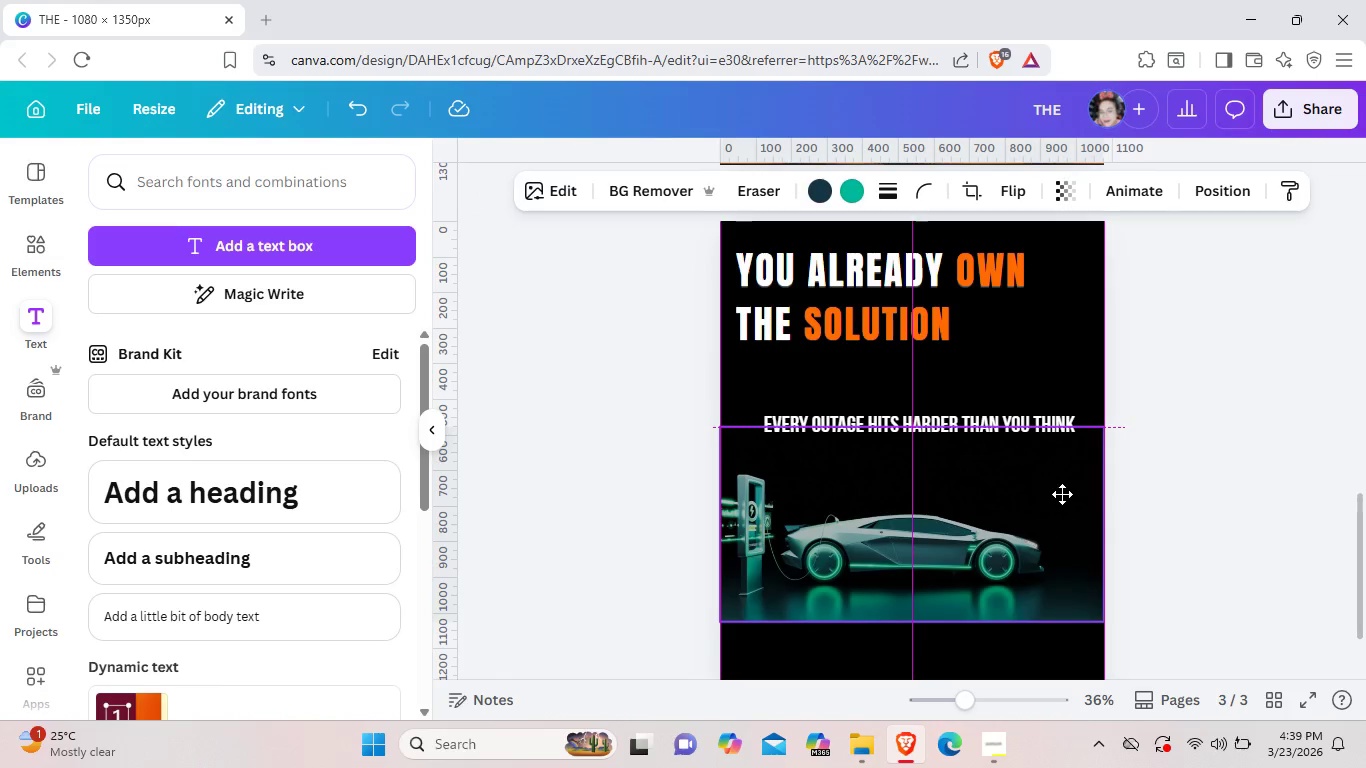 
left_click_drag(start_coordinate=[1062, 502], to_coordinate=[1062, 494])
 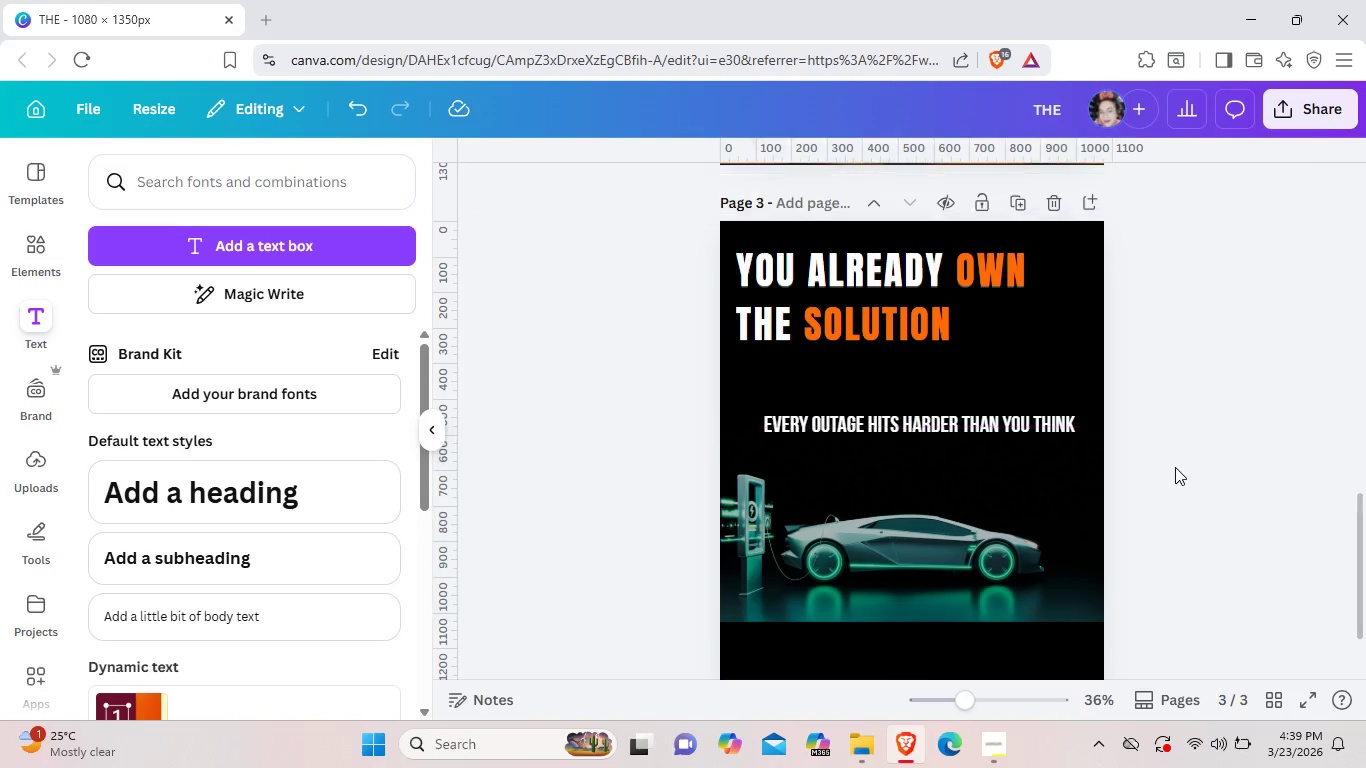 
left_click([1175, 467])
 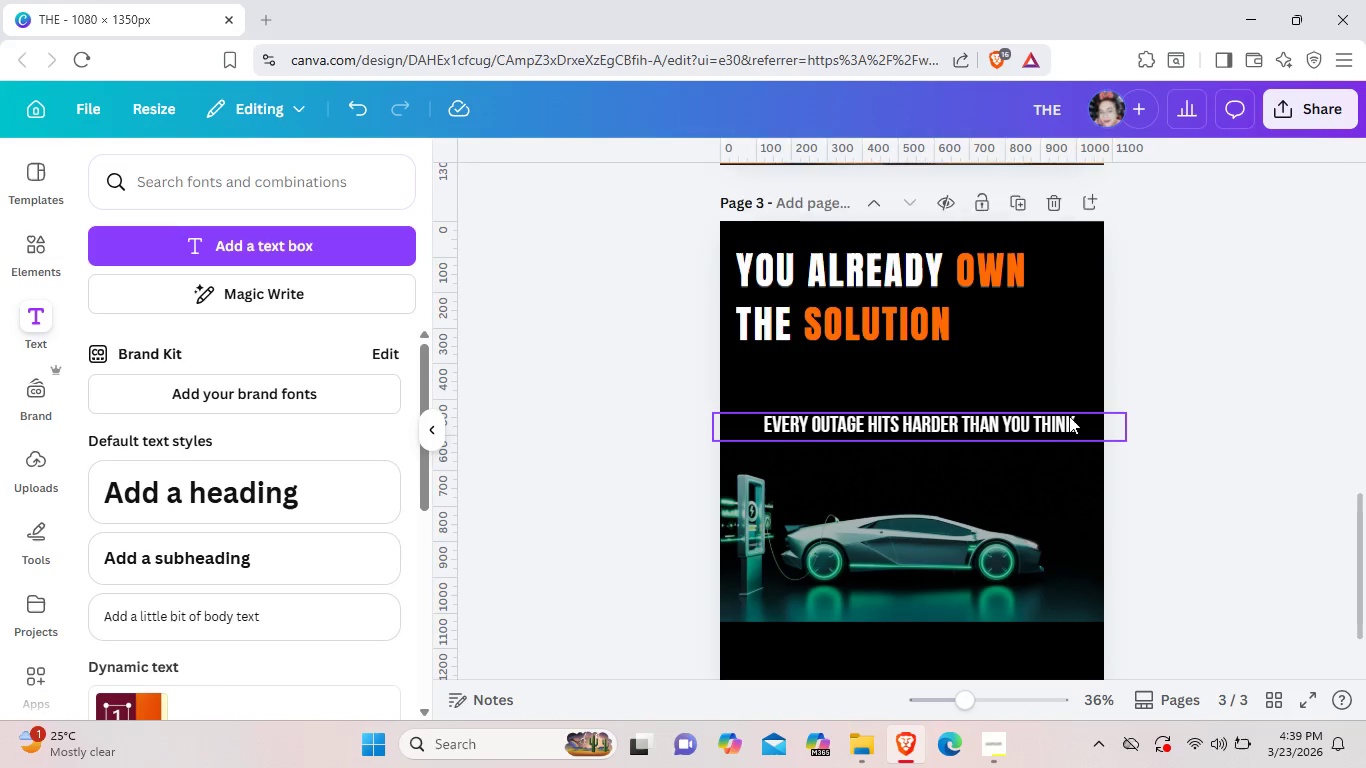 
double_click([1069, 416])
 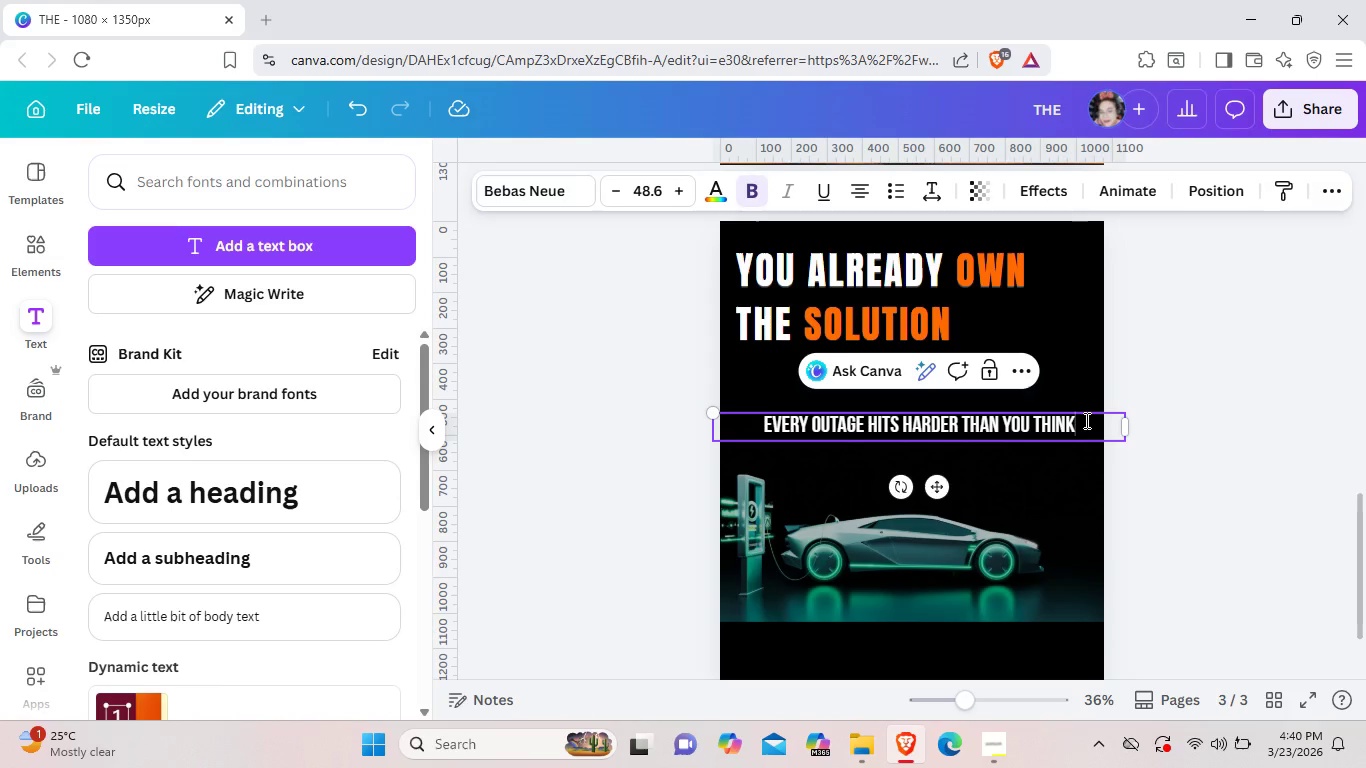 
left_click([1085, 420])
 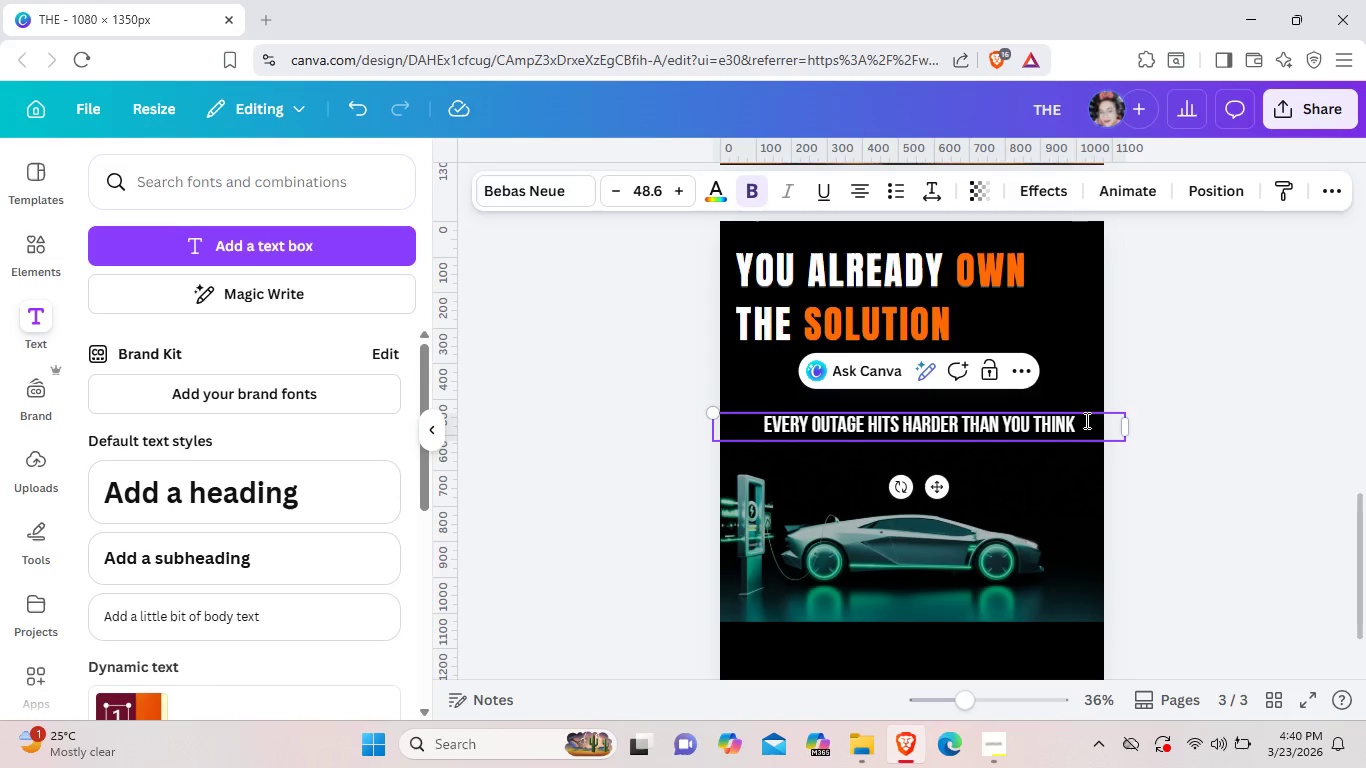 
hold_key(key=Backspace, duration=1.14)
 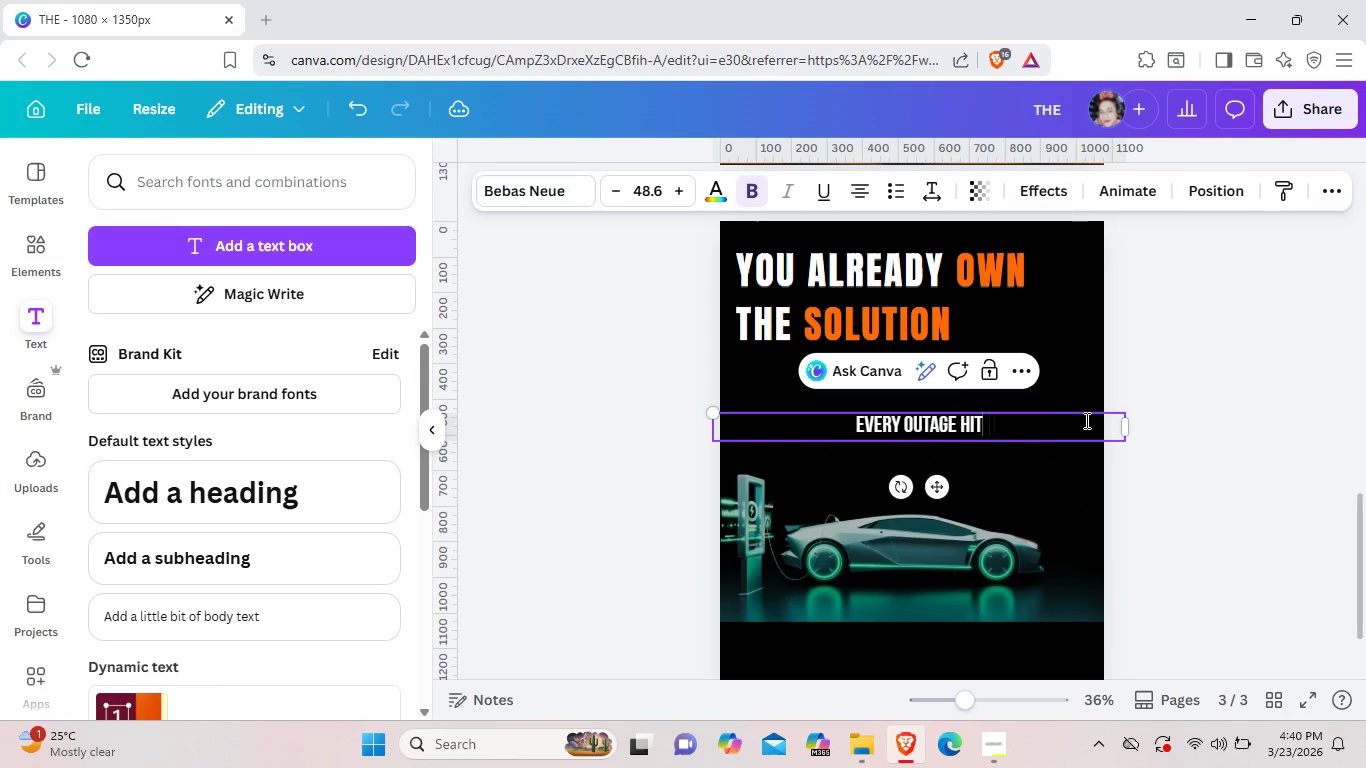 
key(Backspace)
key(Backspace)
key(Backspace)
key(Backspace)
key(Backspace)
key(Backspace)
key(Backspace)
key(Backspace)
key(Backspace)
key(Backspace)
key(Backspace)
key(Backspace)
key(Backspace)
key(Backspace)
key(Backspace)
key(Backspace)
key(Backspace)
key(Backspace)
key(Backspace)
type(THAT EV IN YOUR GARAGE?)
 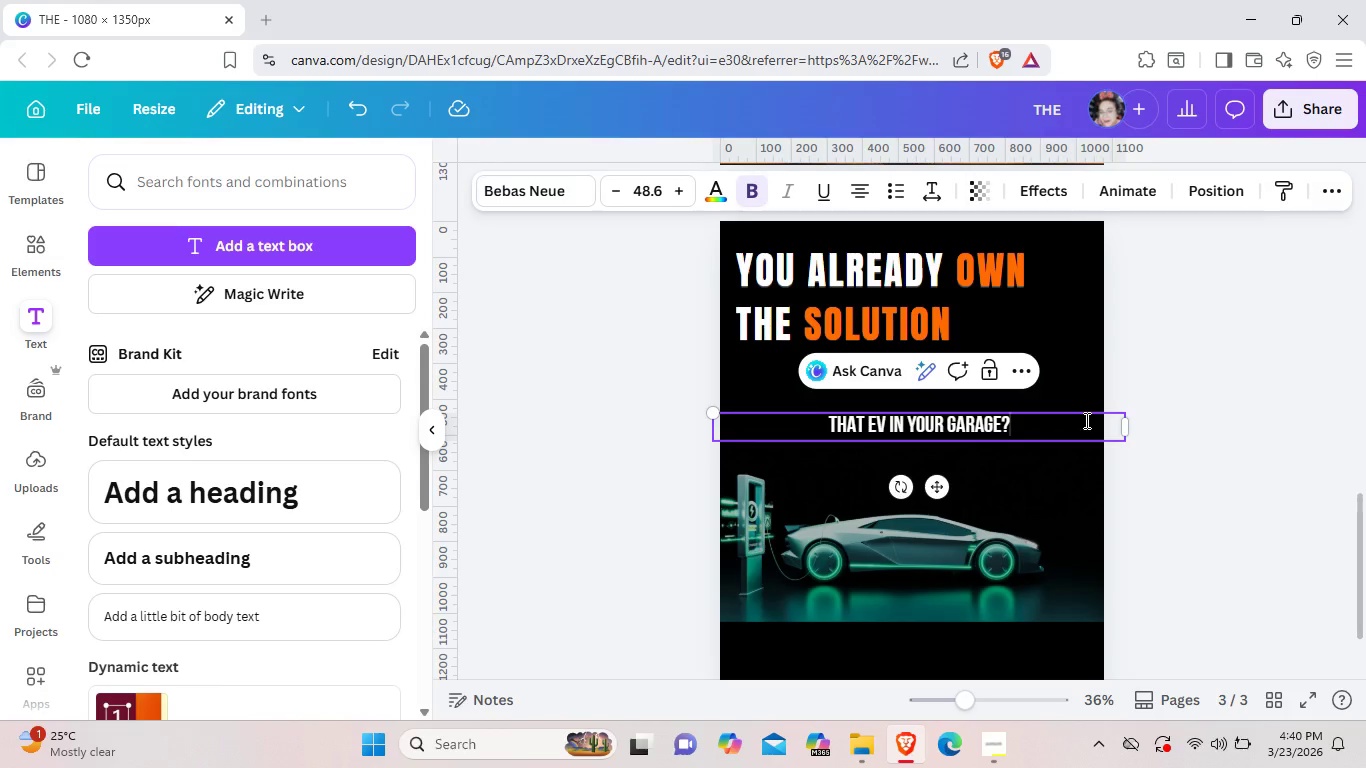 
left_click([1162, 503])
 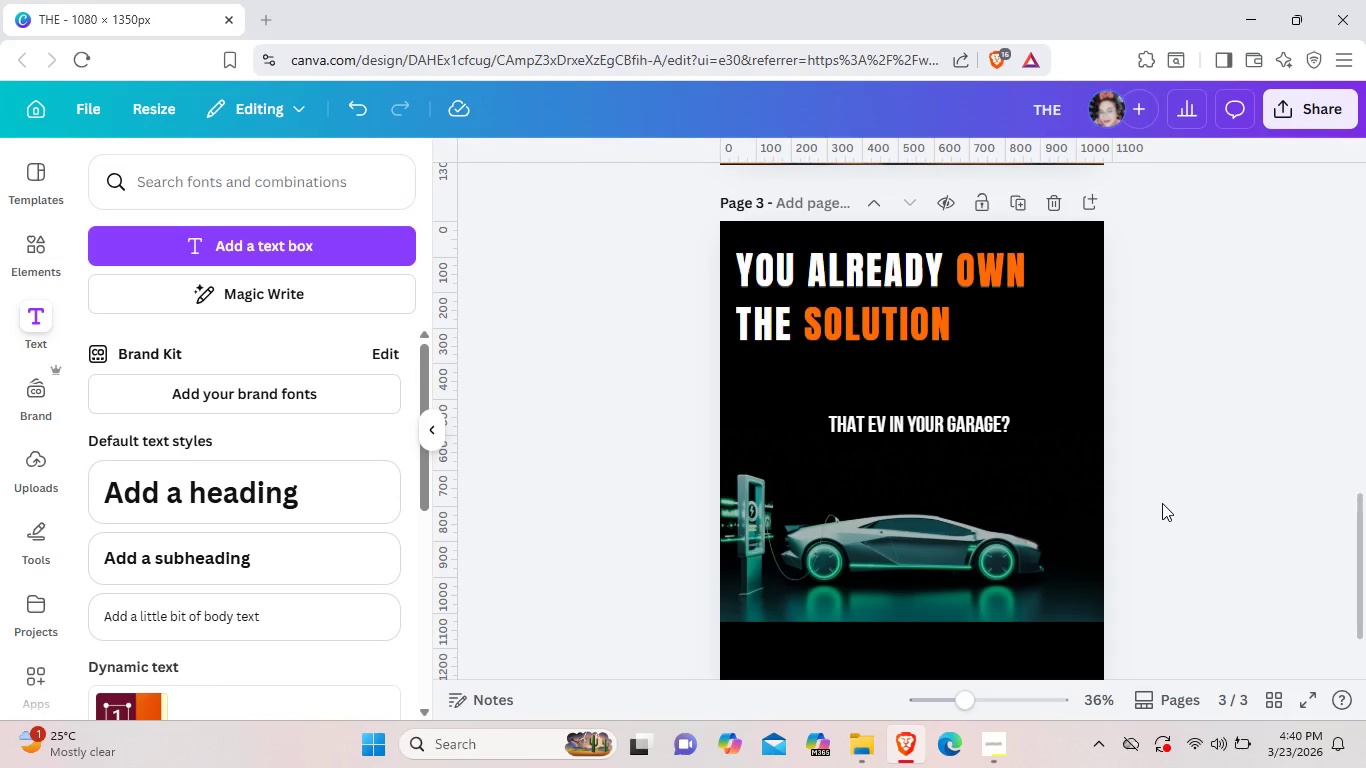 
wait(14.11)
 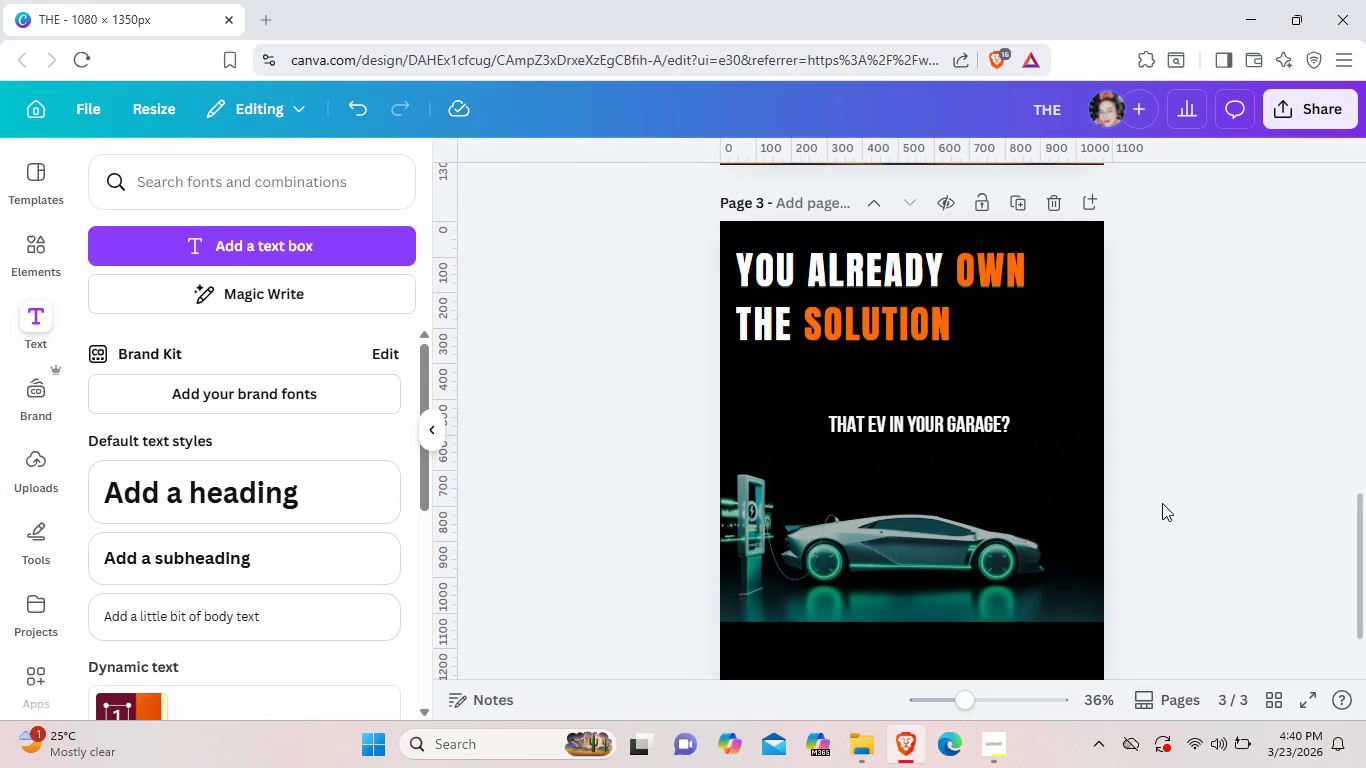 
scroll: coordinate [1162, 503], scroll_direction: up, amount: 2.0
 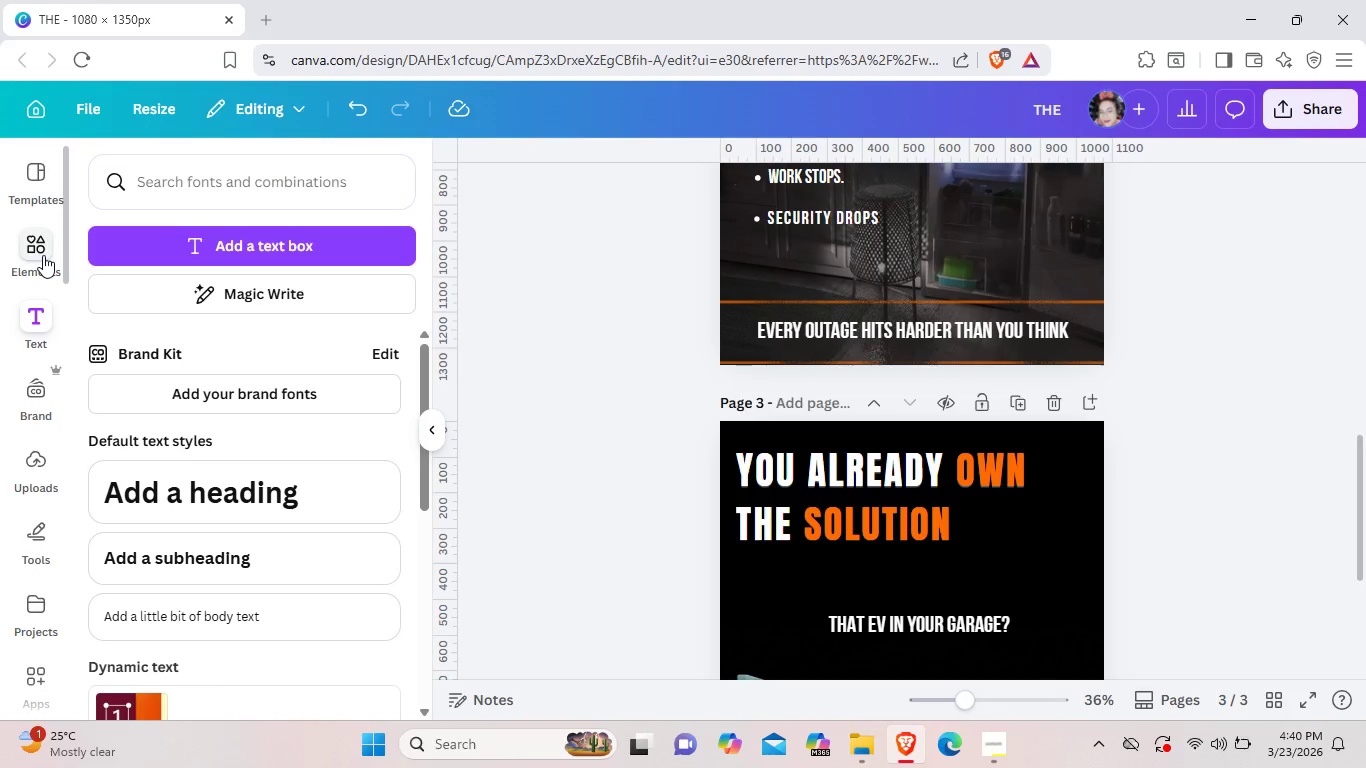 
left_click([43, 255])
 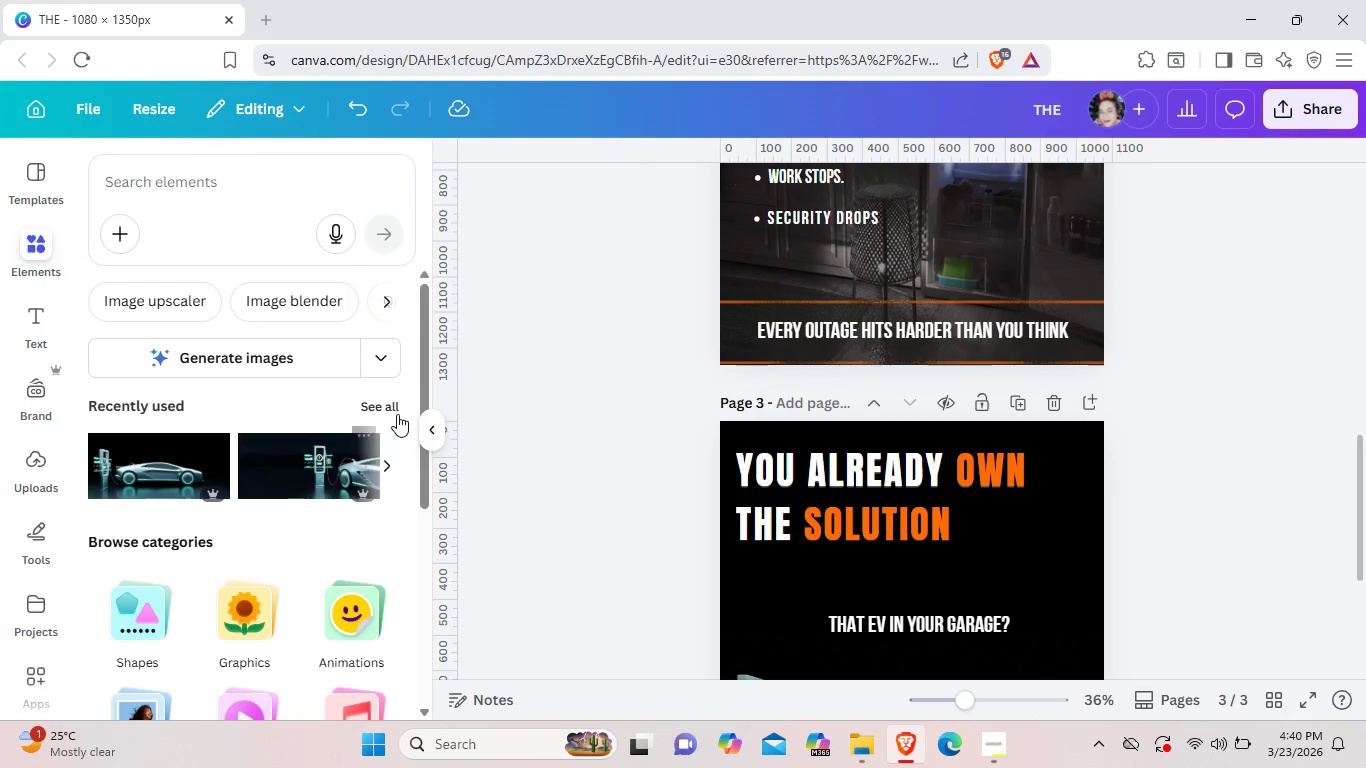 
left_click([397, 414])
 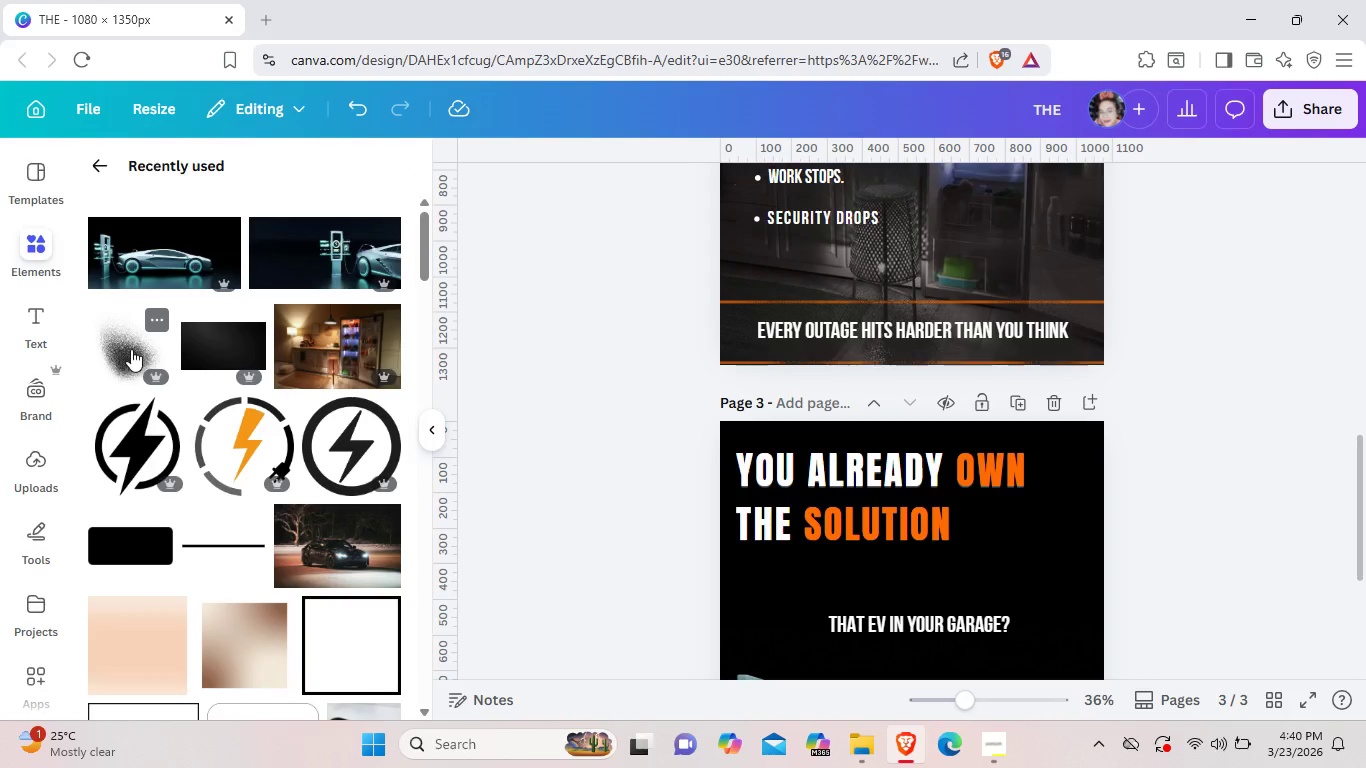 
left_click([125, 348])
 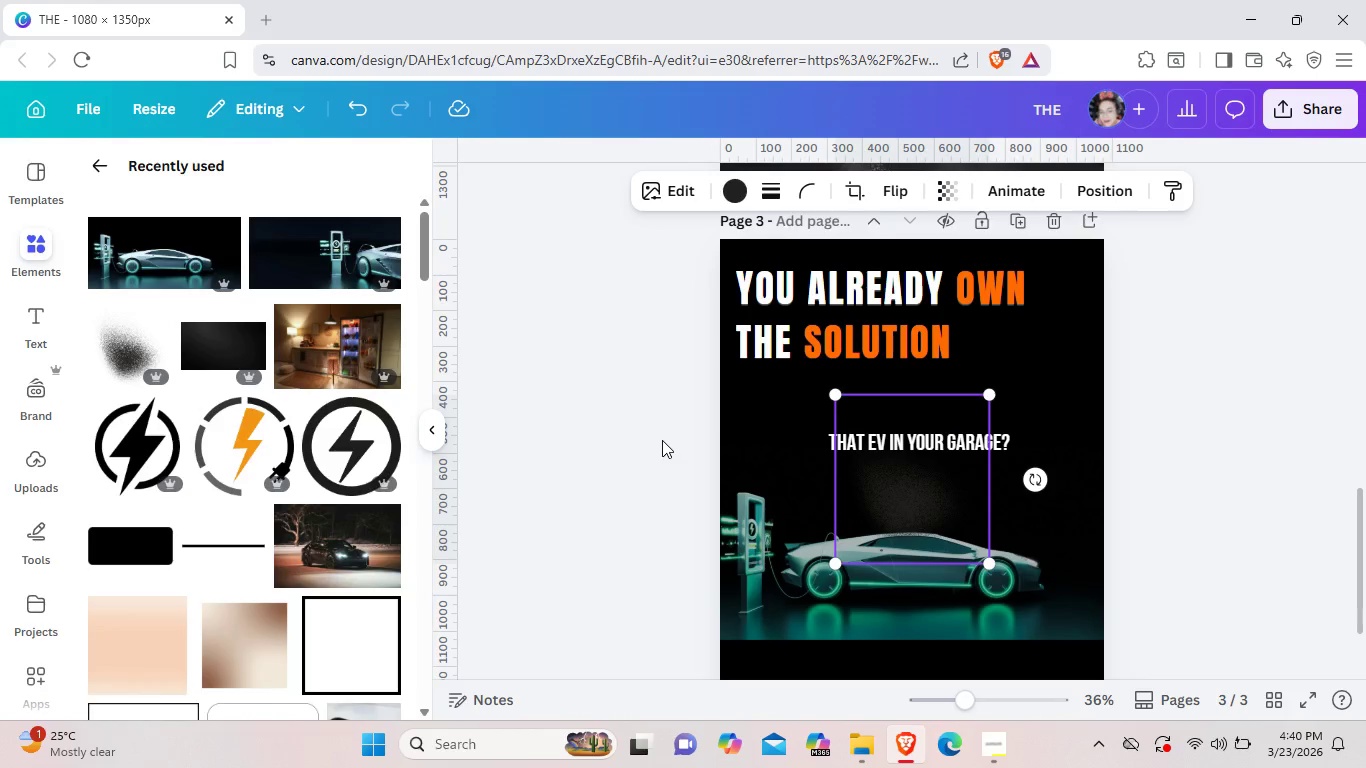 
scroll: coordinate [717, 469], scroll_direction: down, amount: 3.0
 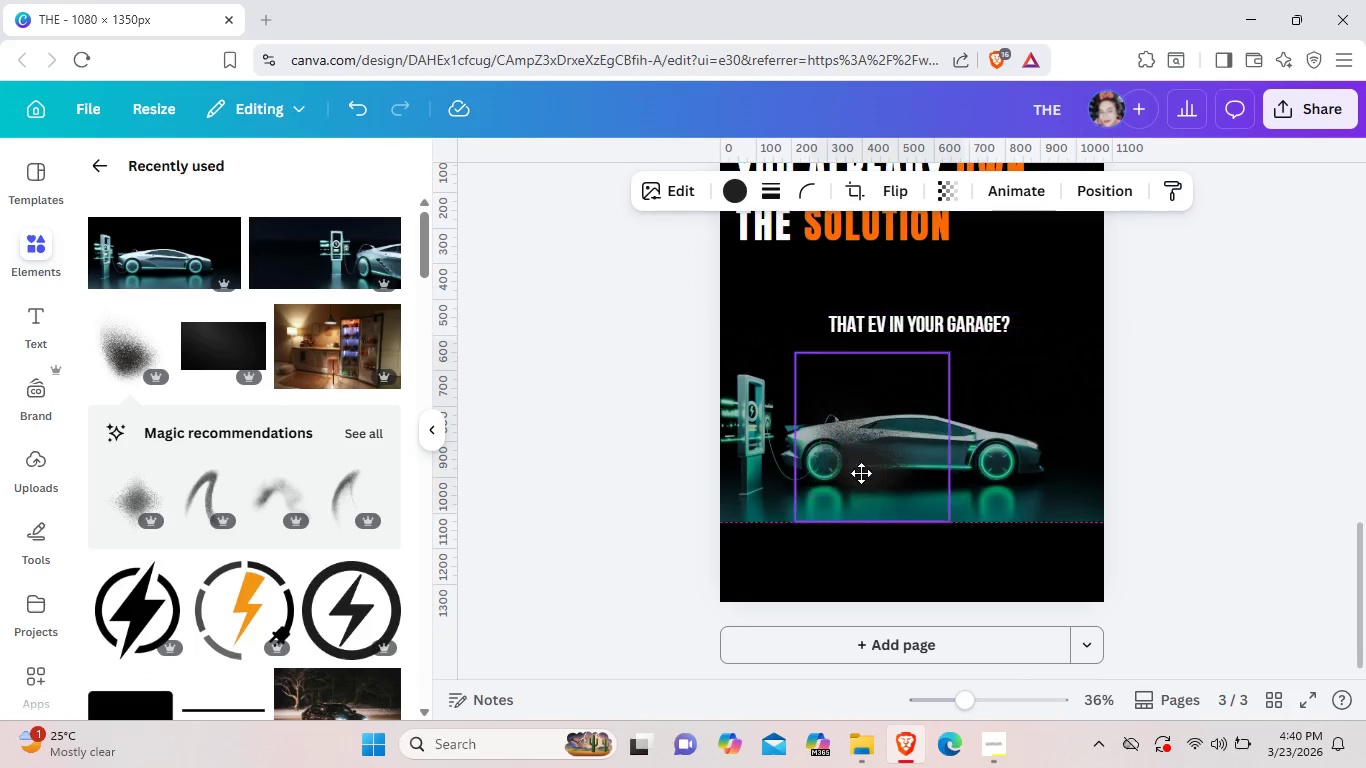 
left_click_drag(start_coordinate=[917, 371], to_coordinate=[779, 529])
 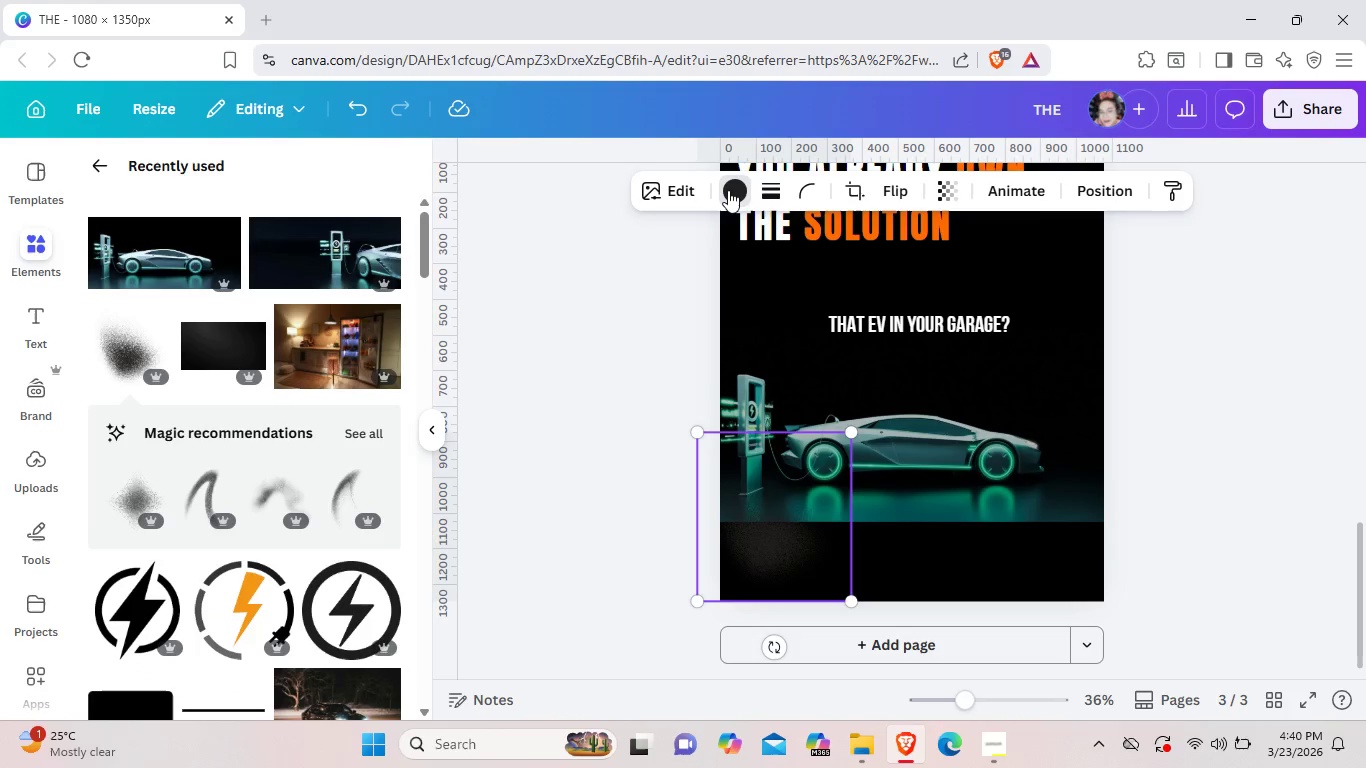 
left_click([728, 190])
 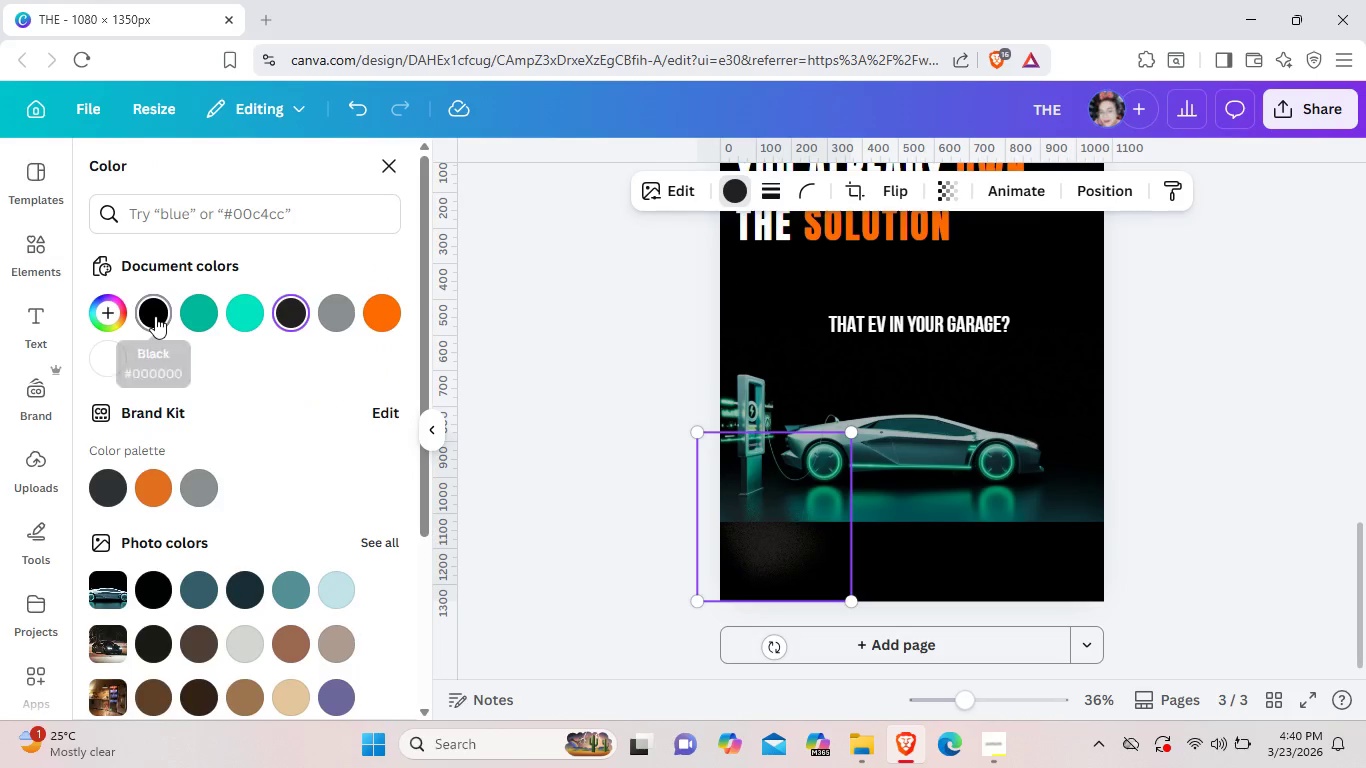 
left_click([155, 316])
 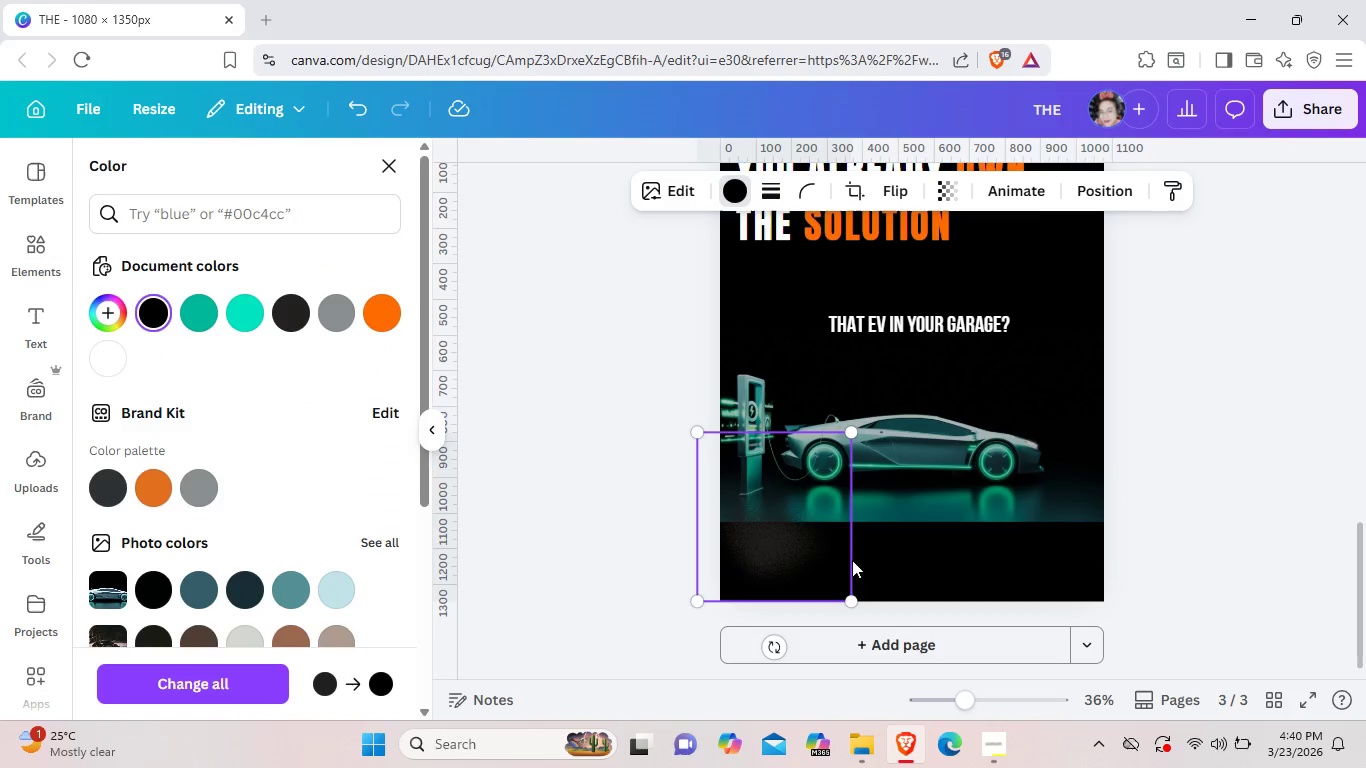 
left_click([881, 564])
 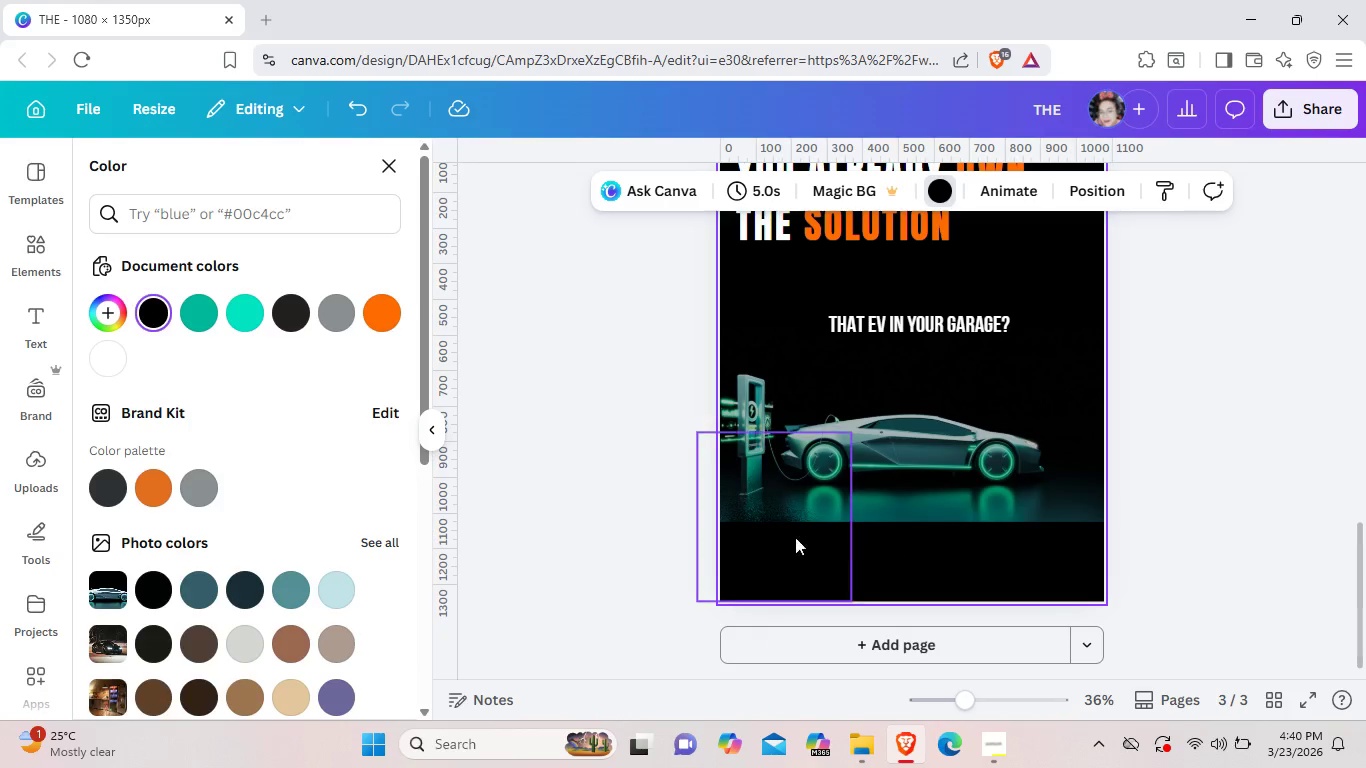 
left_click([781, 540])
 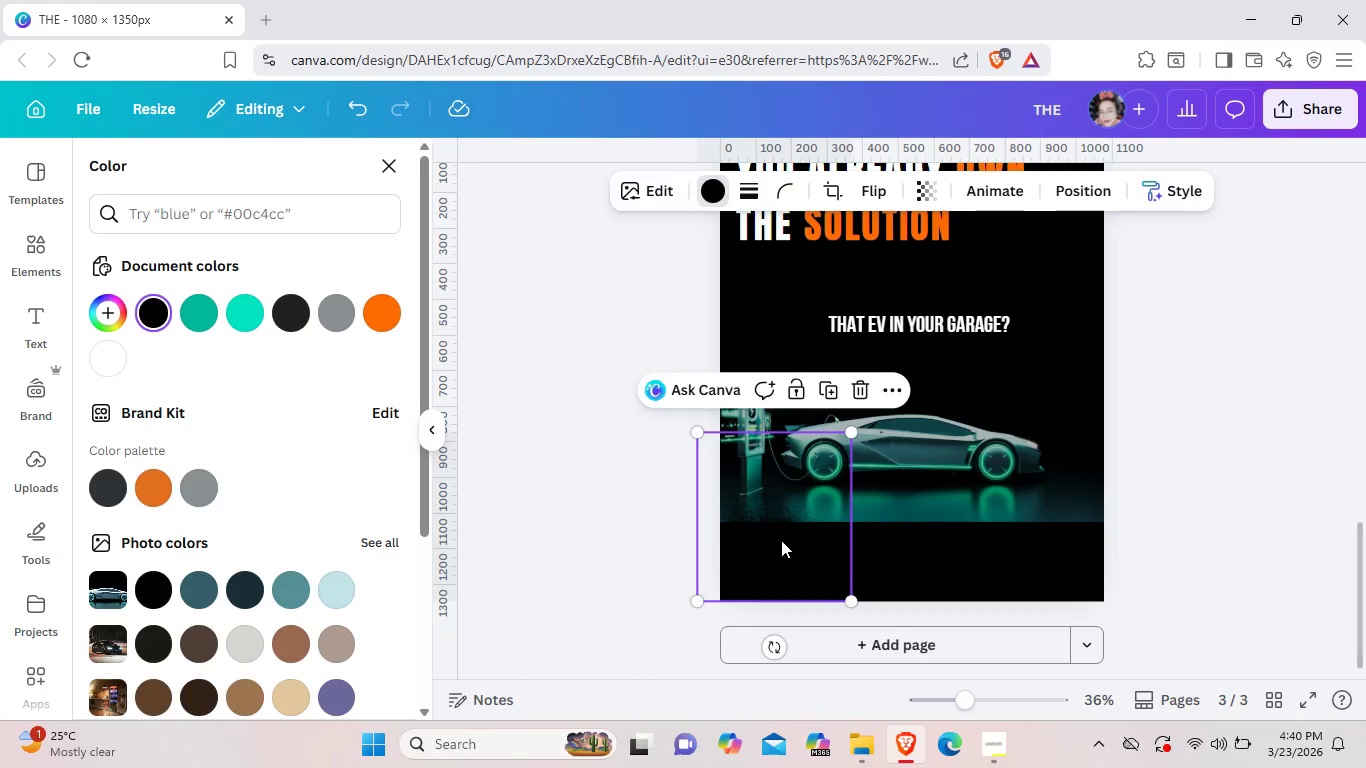 
key(Control+C)
 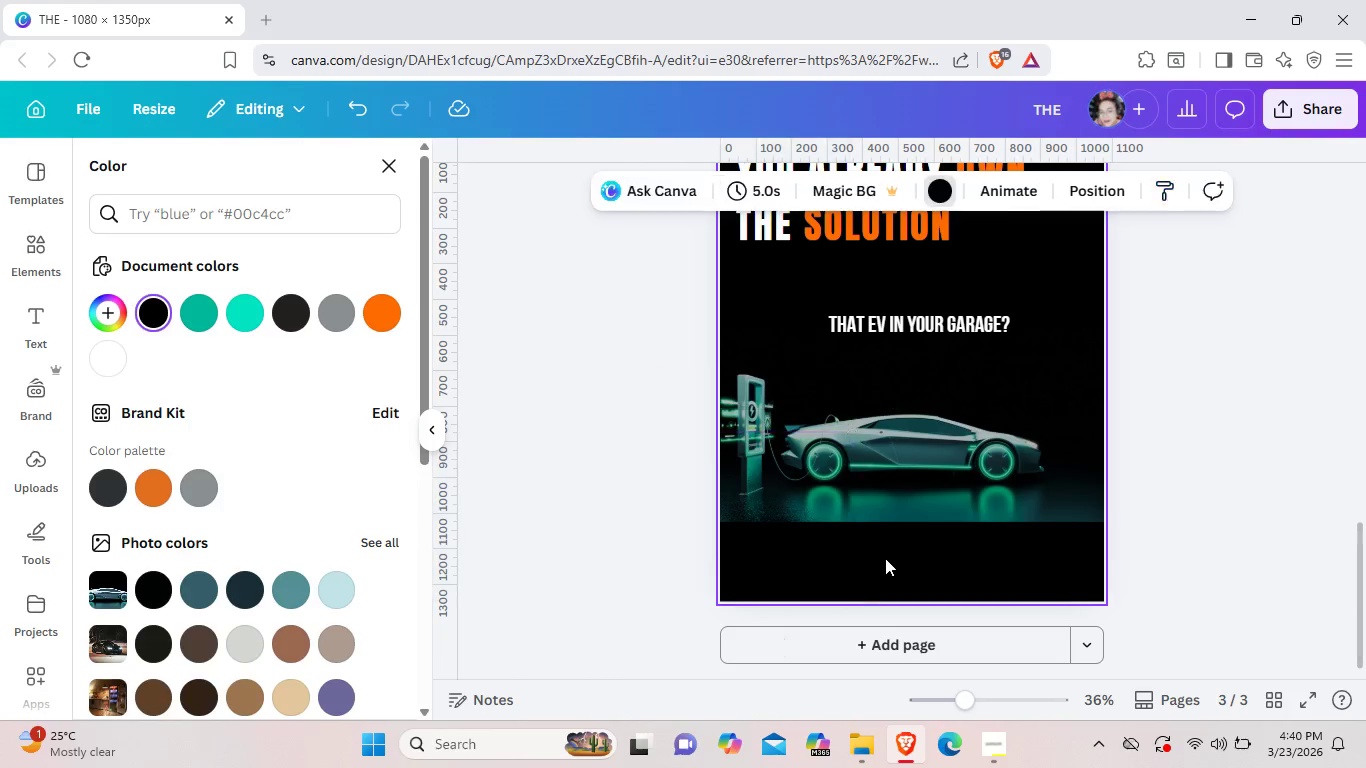 
left_click([886, 563])
 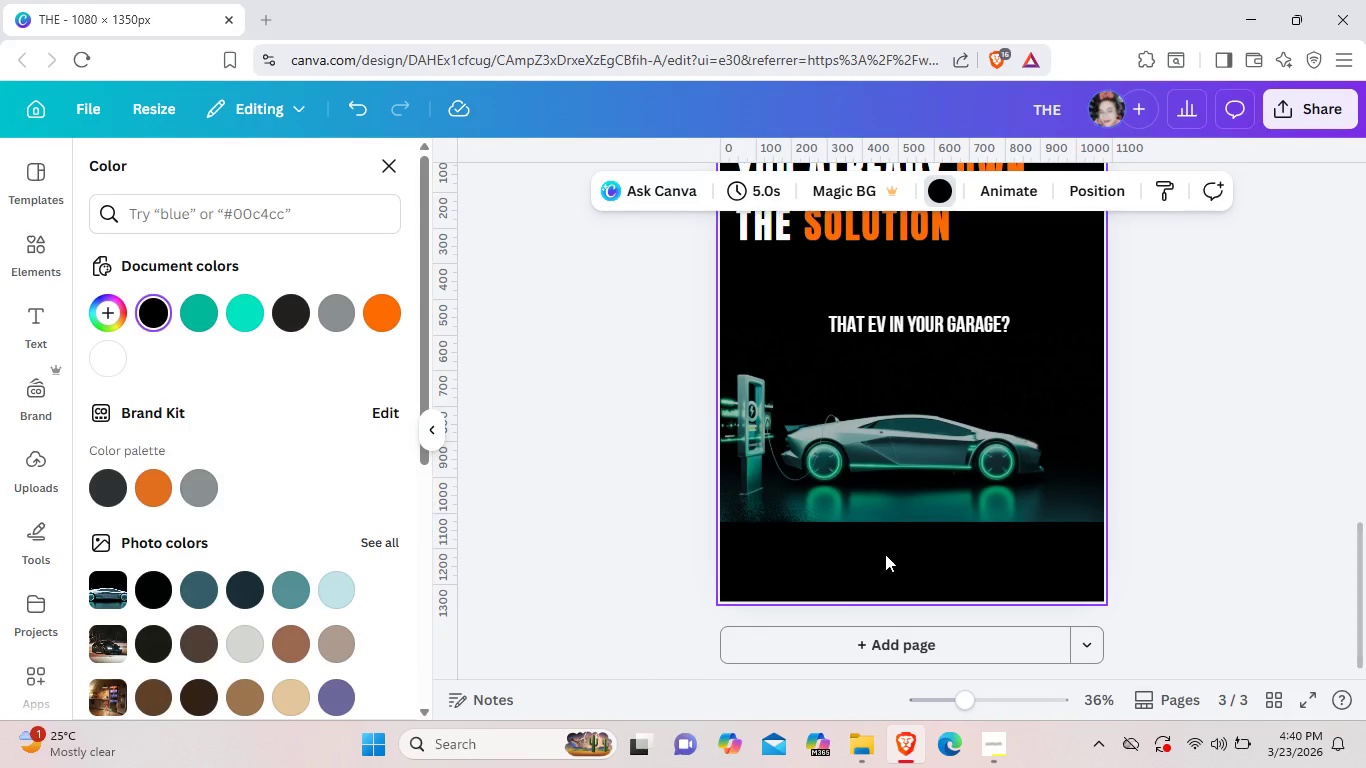 
key(Control+V)
 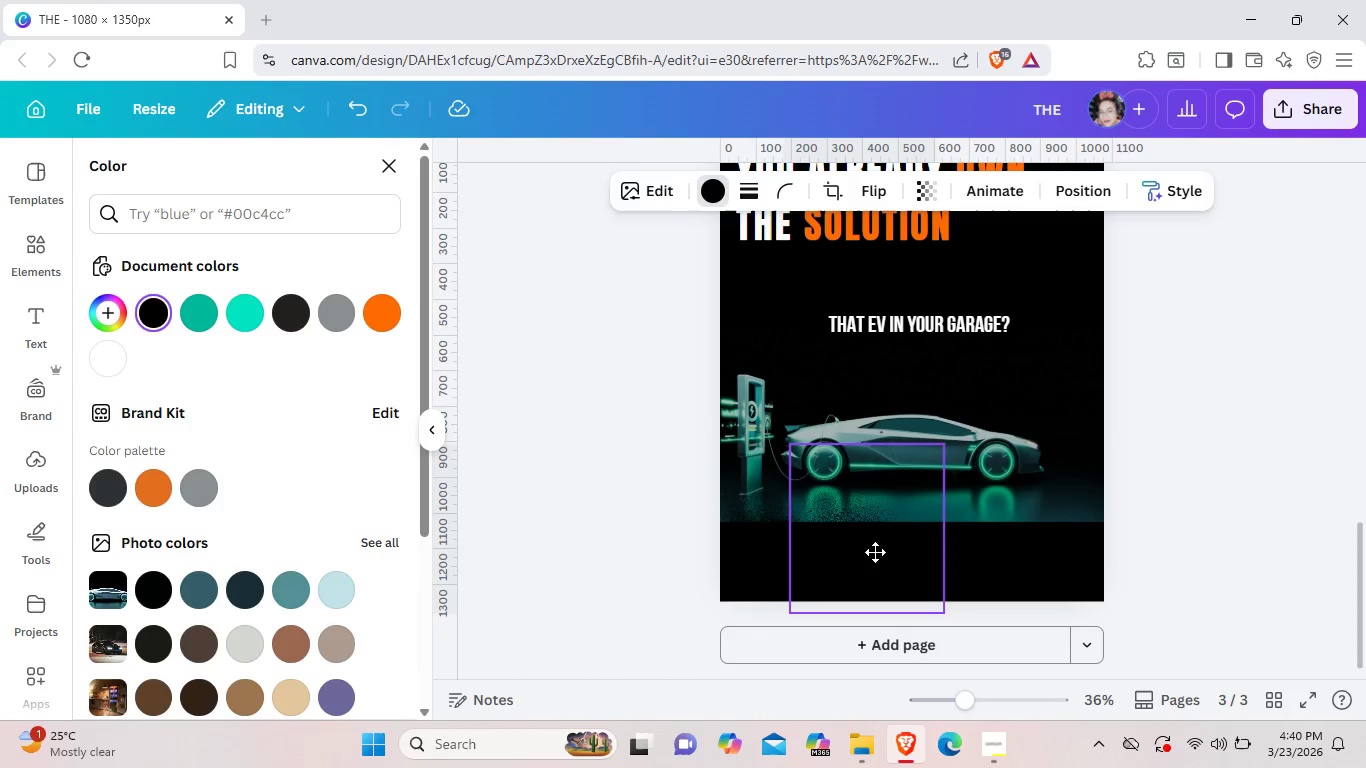 
left_click_drag(start_coordinate=[787, 546], to_coordinate=[876, 551])
 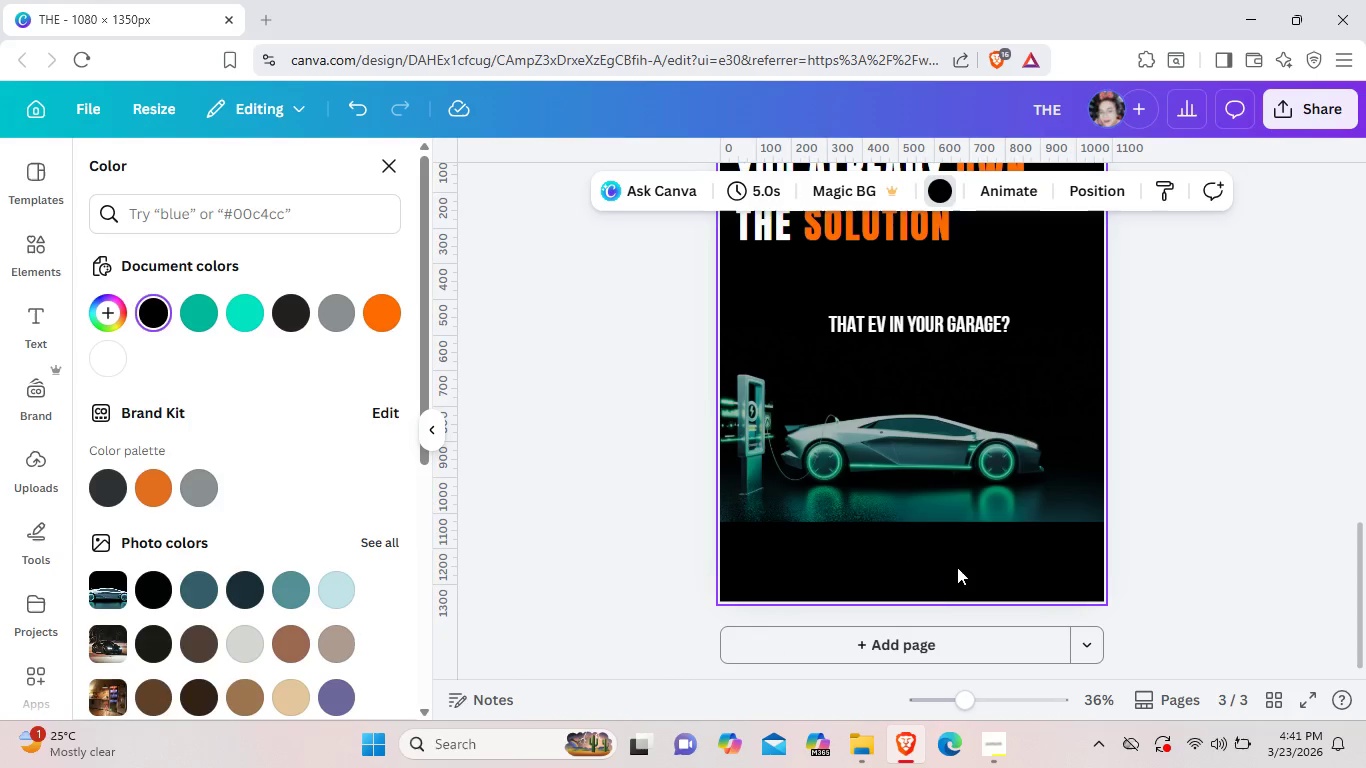 
left_click([971, 566])
 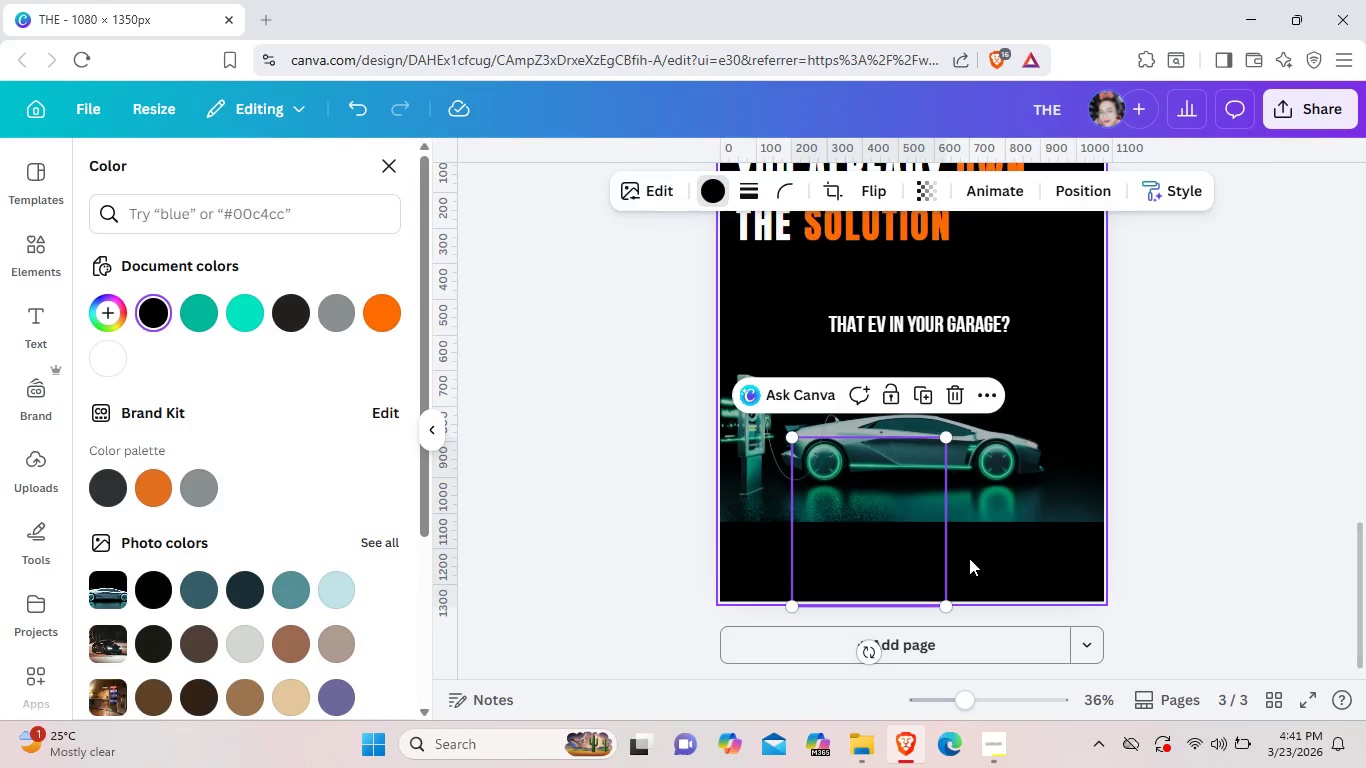 
left_click([969, 558])
 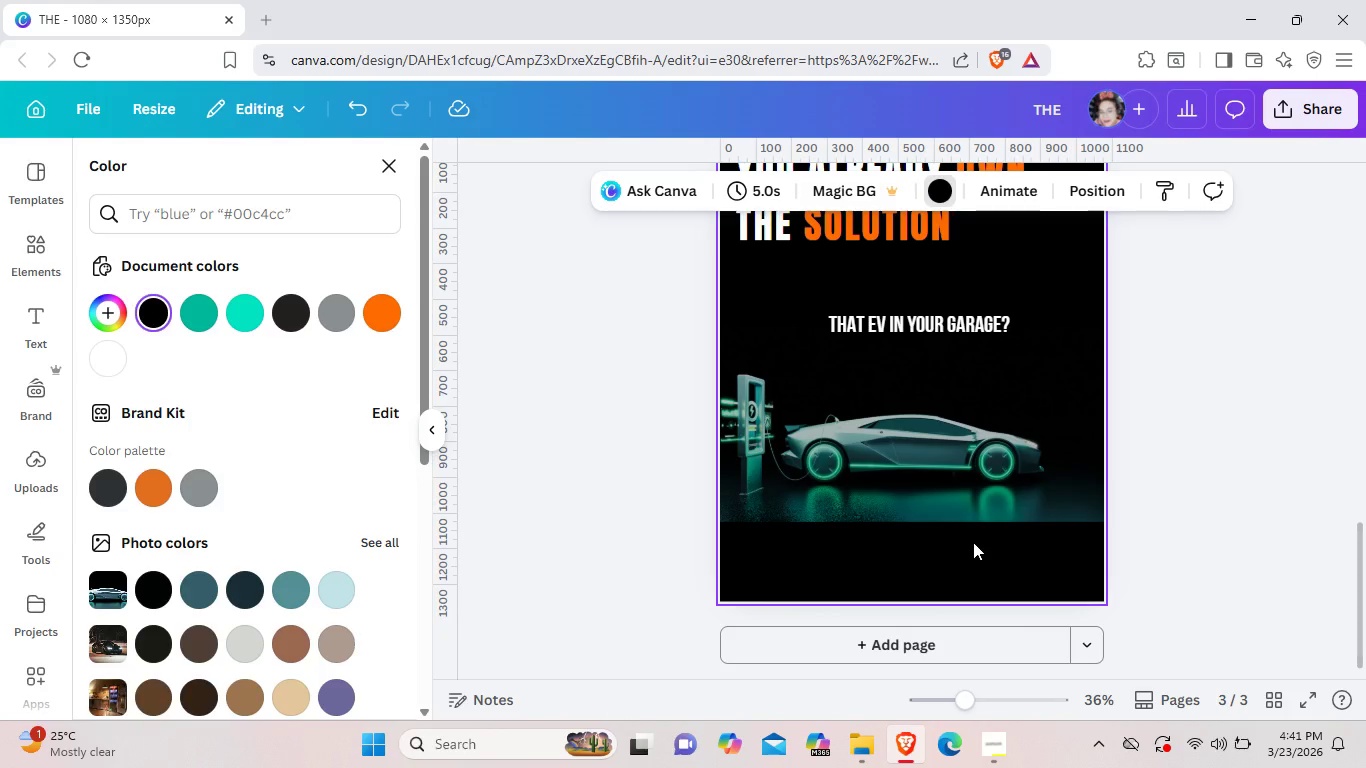 
key(Control+V)
 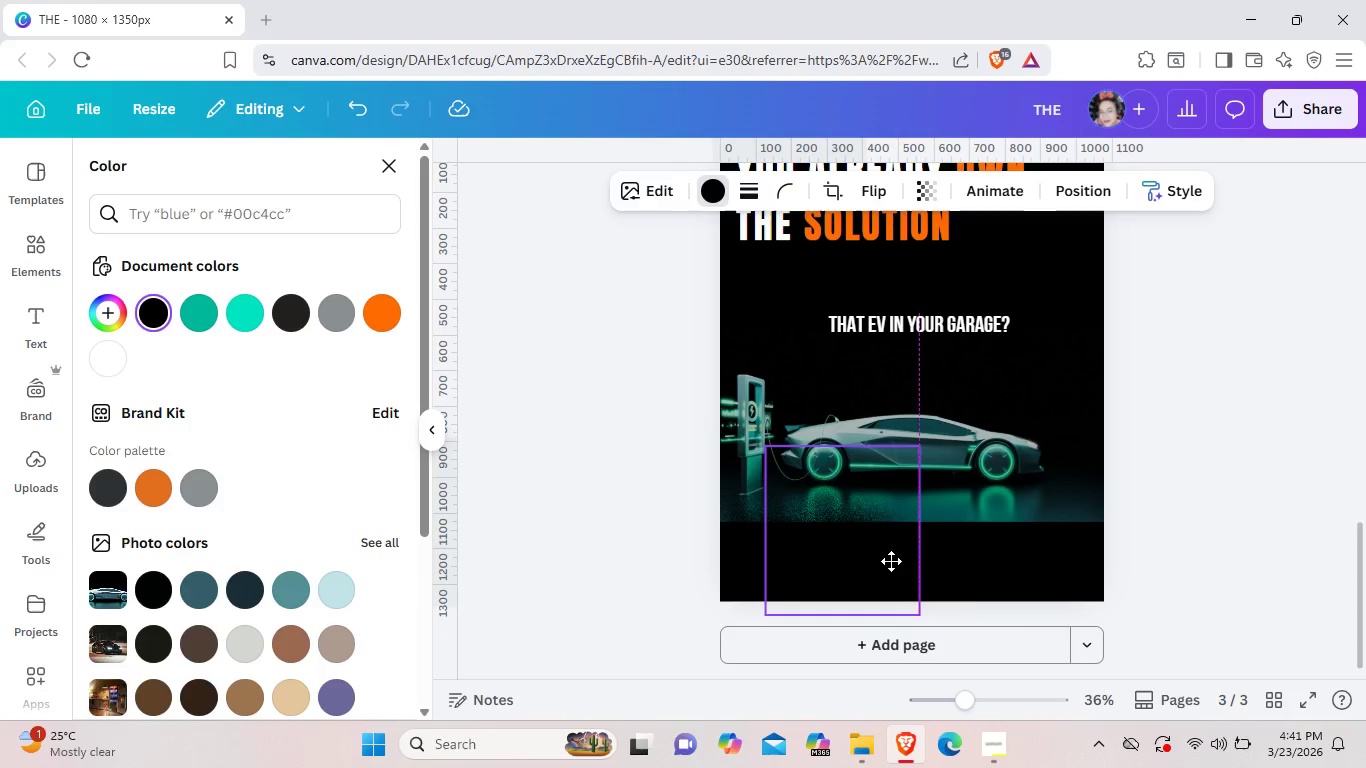 
left_click_drag(start_coordinate=[792, 546], to_coordinate=[968, 549])
 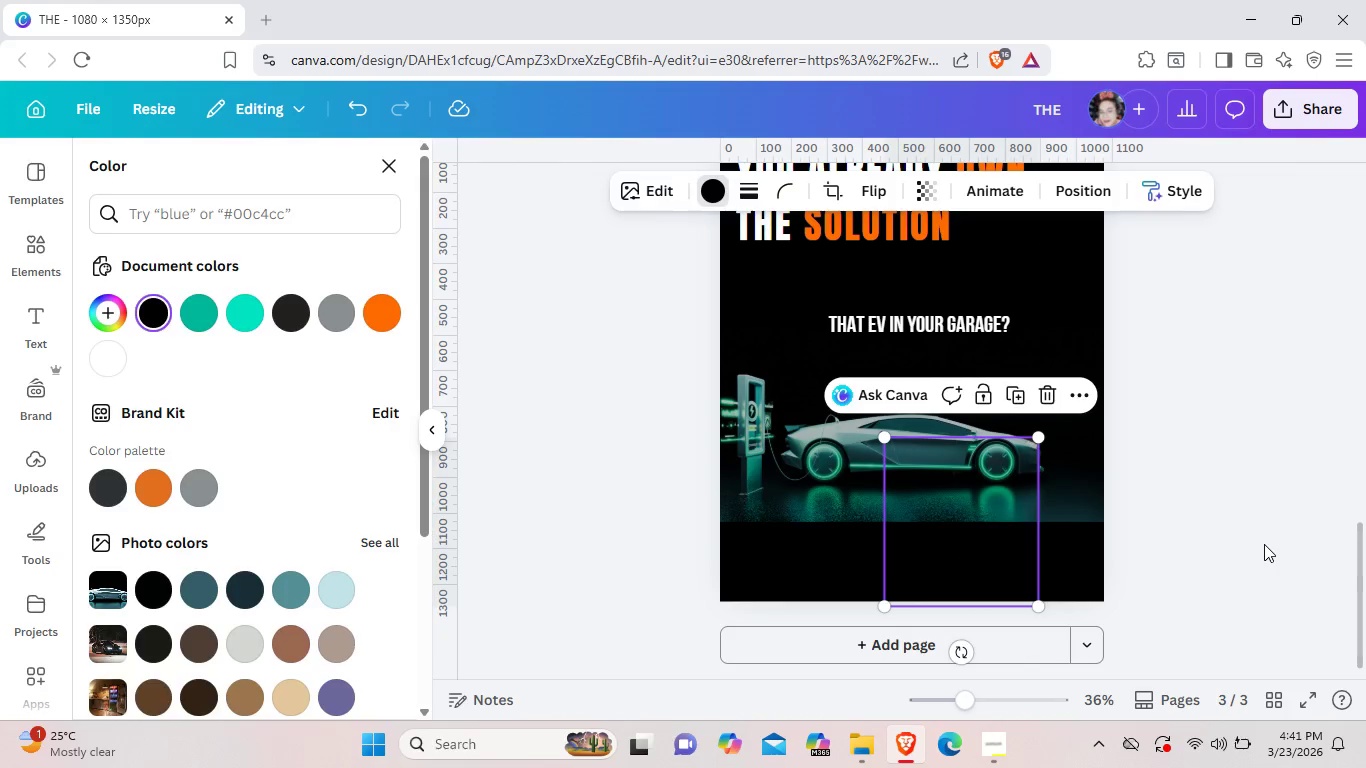 
left_click([1264, 544])
 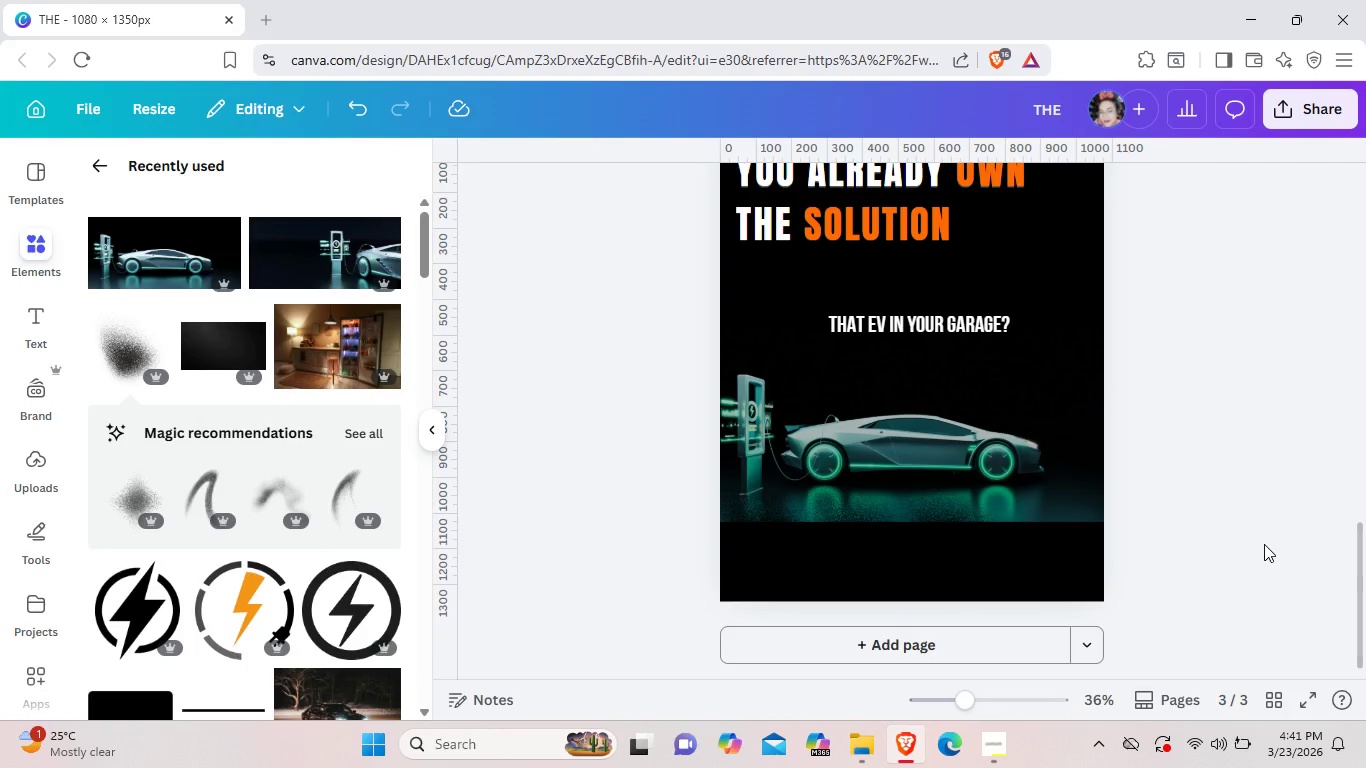 
left_click([1264, 544])
 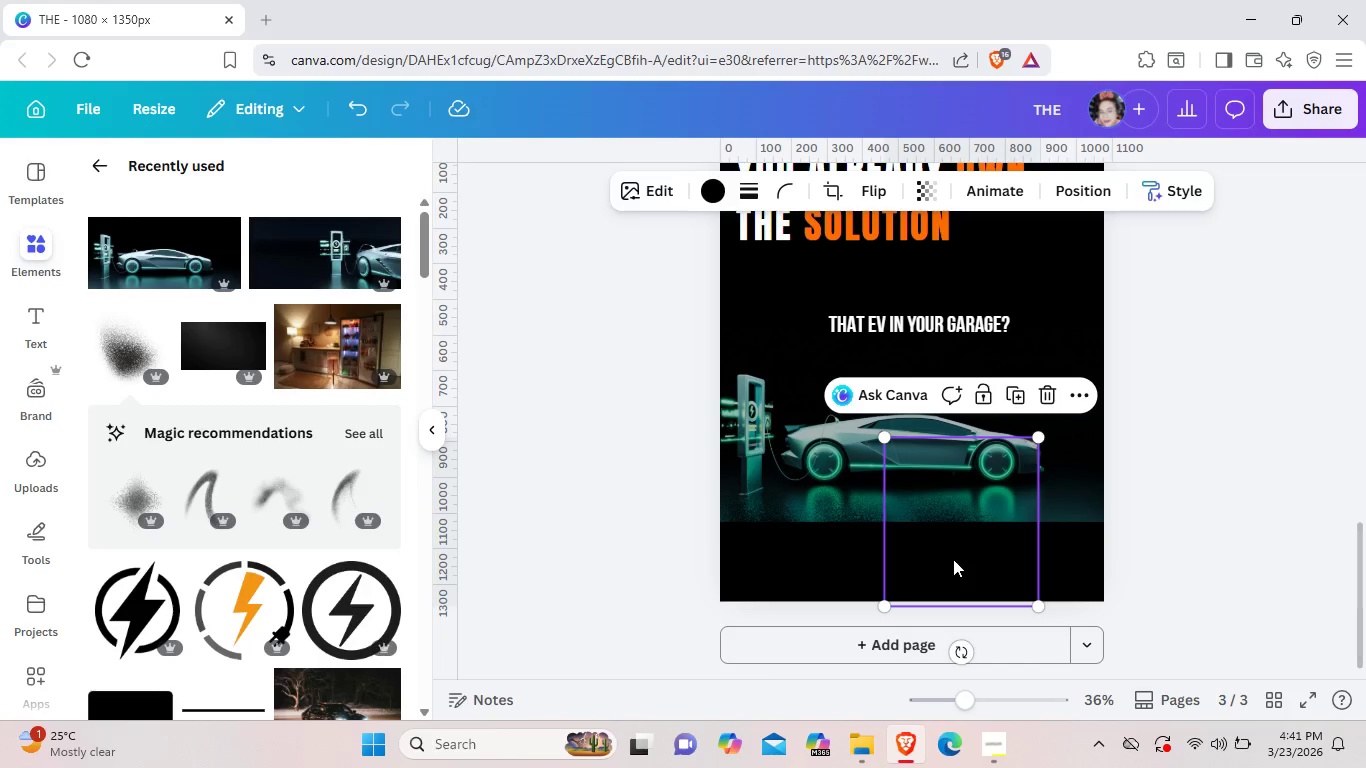 
key(Control+C)
 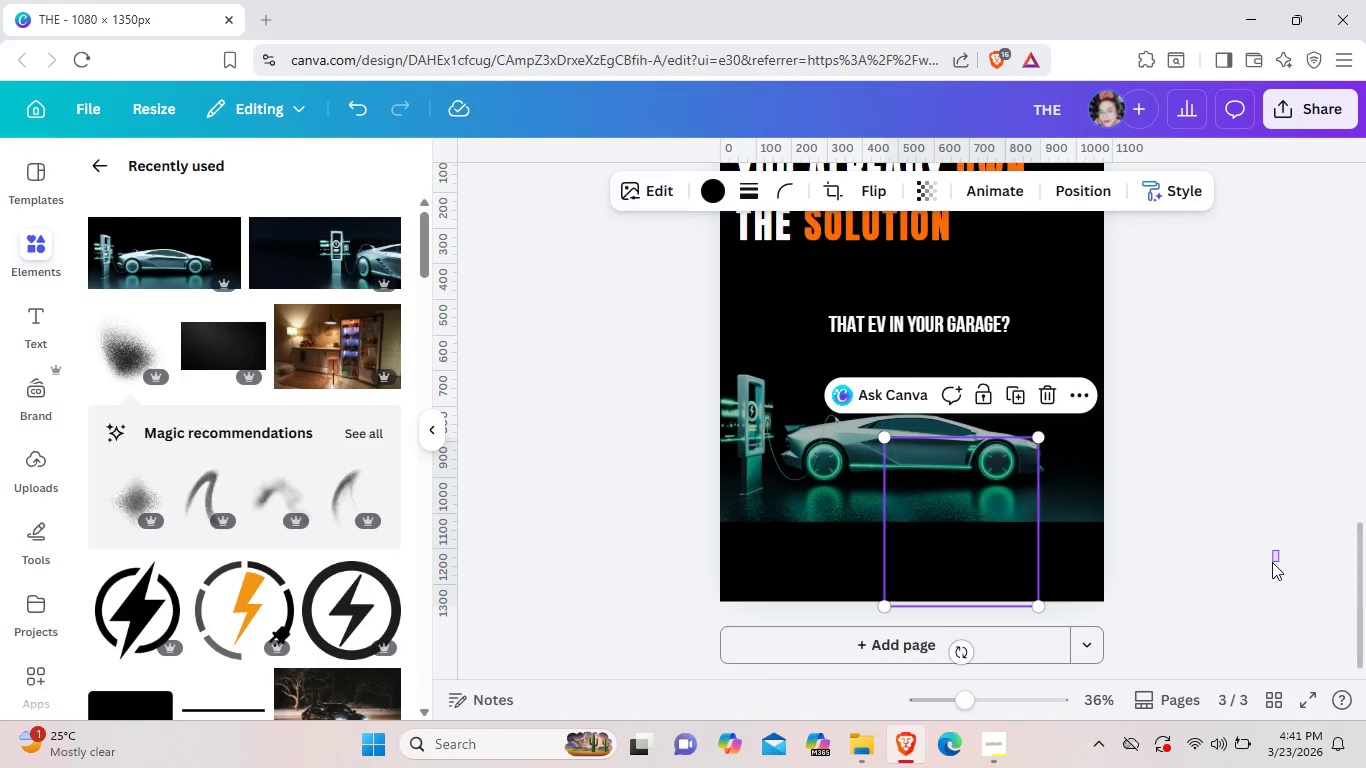 
left_click_drag(start_coordinate=[1279, 550], to_coordinate=[1271, 562])
 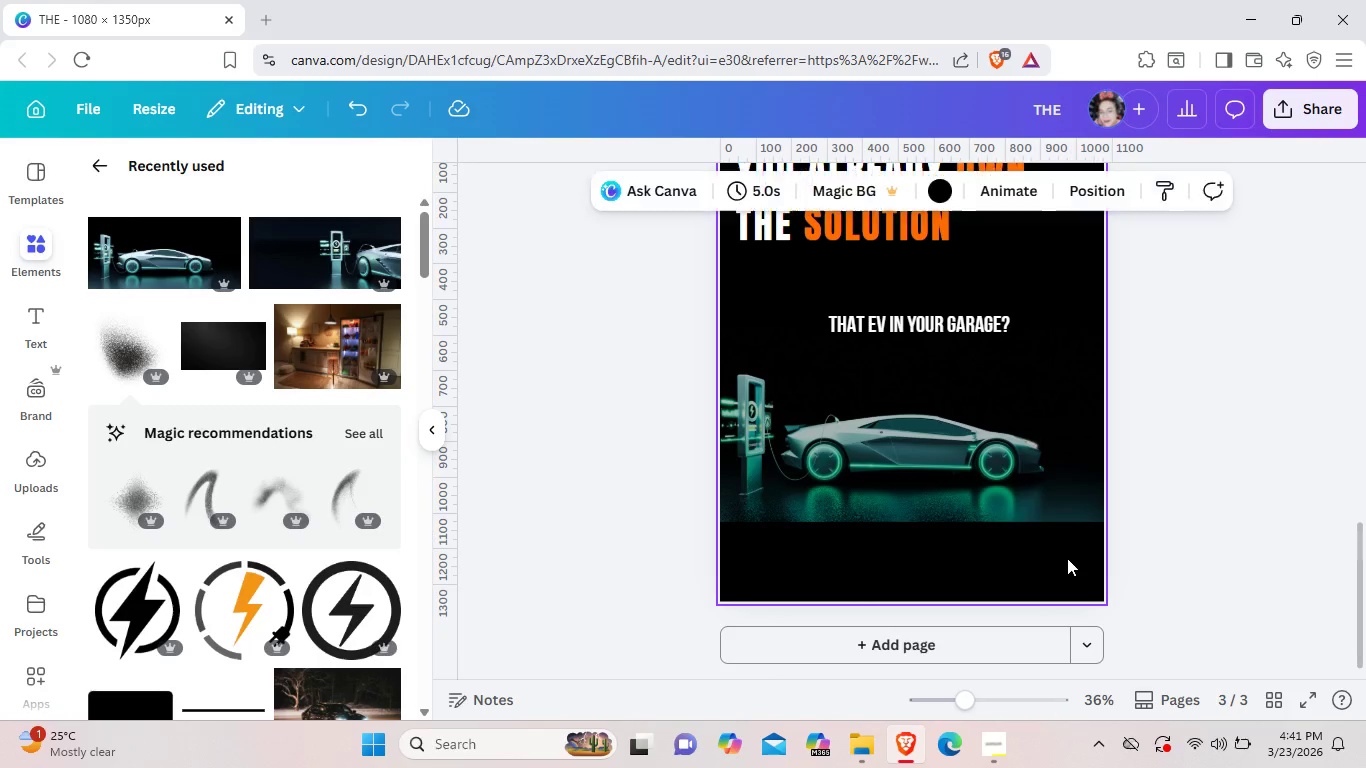 
left_click([1067, 558])
 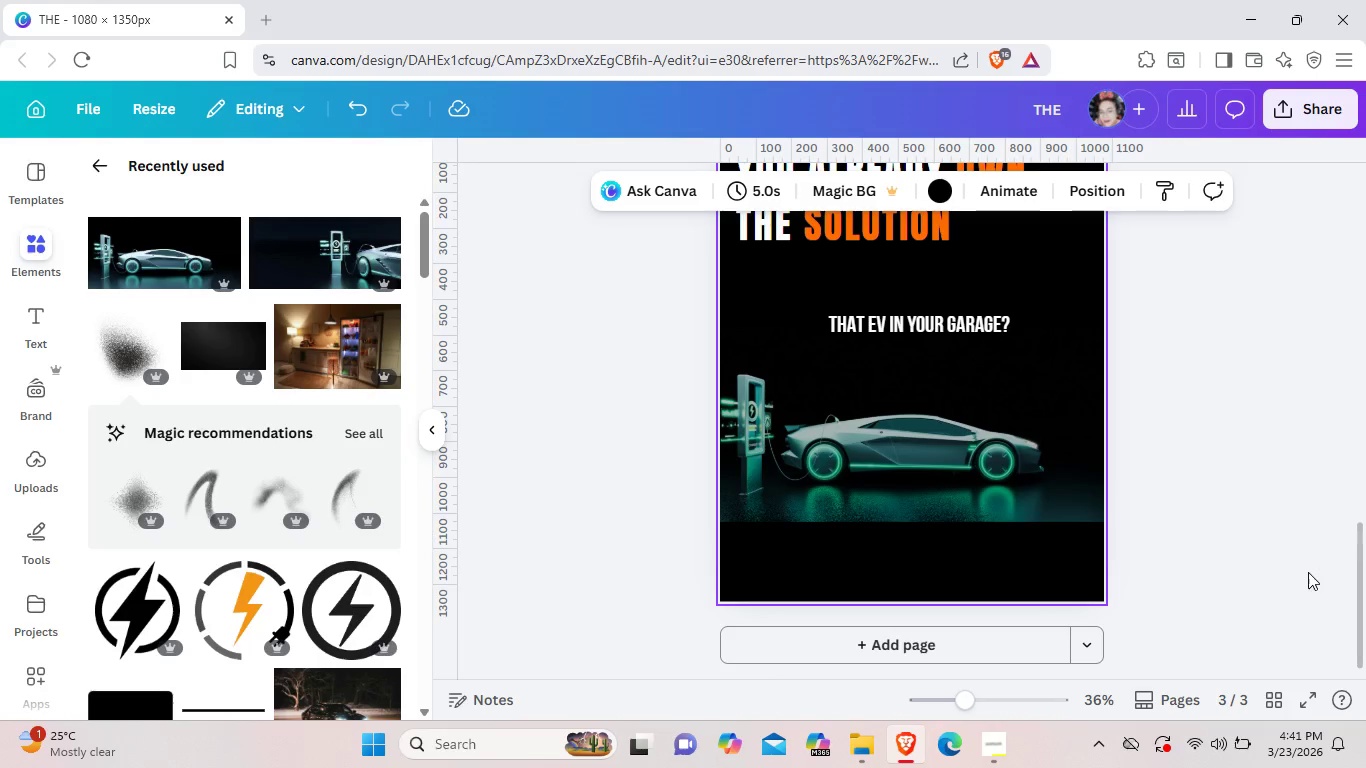 
hold_key(key=ControlLeft, duration=1.5)
 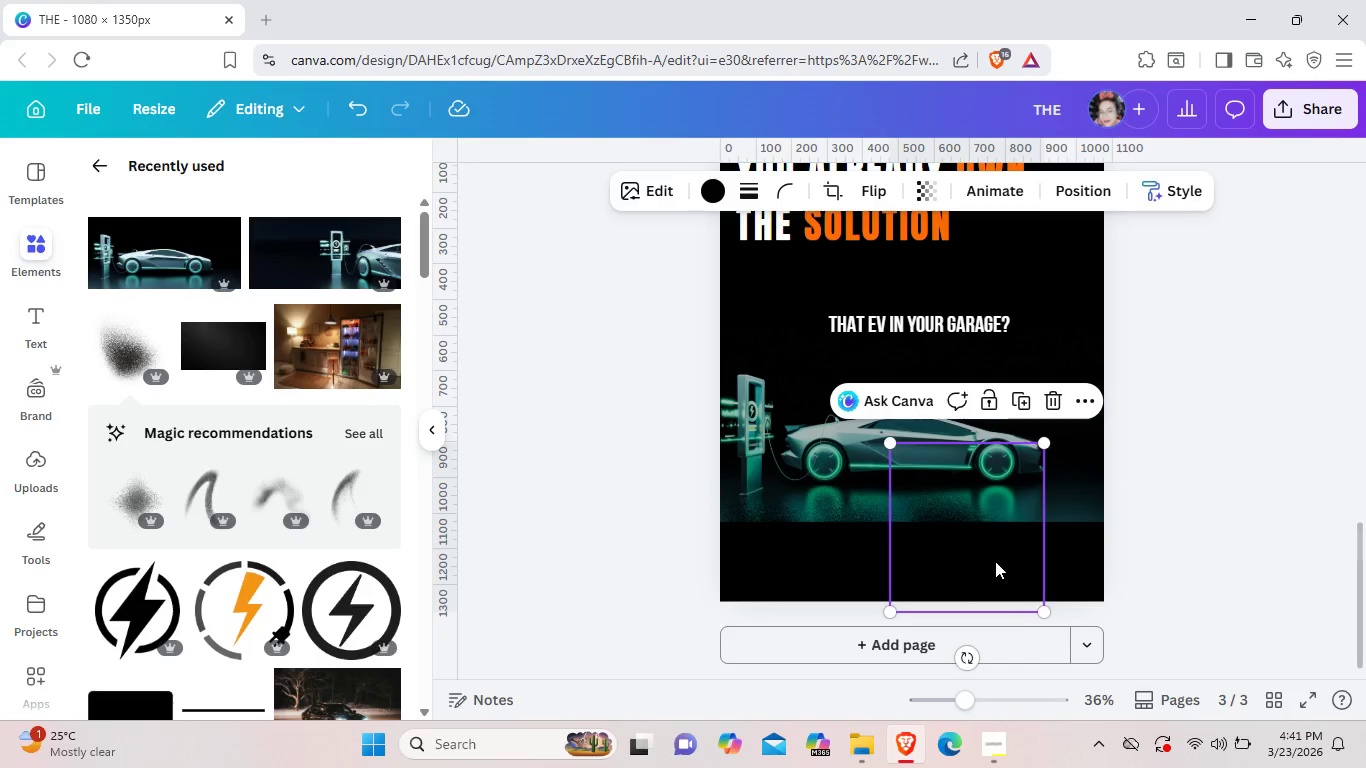 
key(Control+V)
 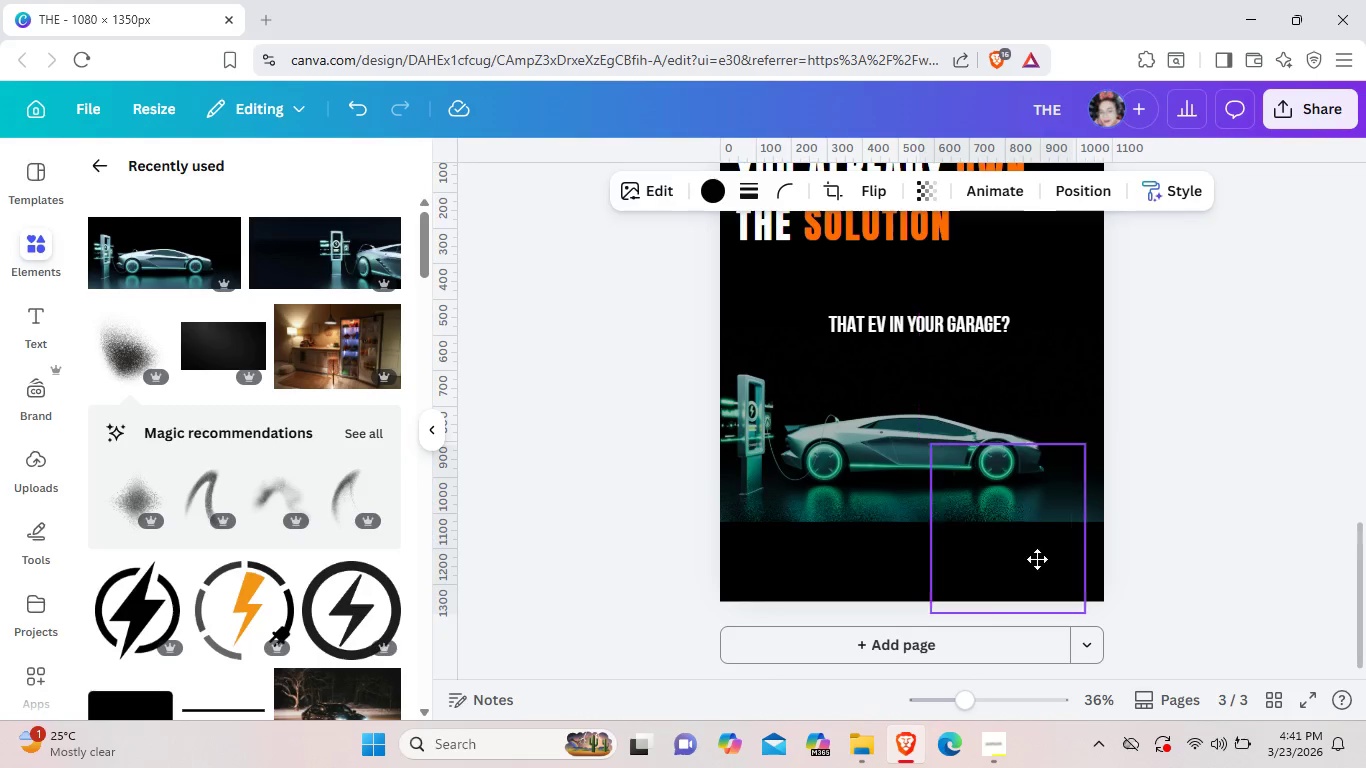 
left_click_drag(start_coordinate=[983, 560], to_coordinate=[1081, 557])
 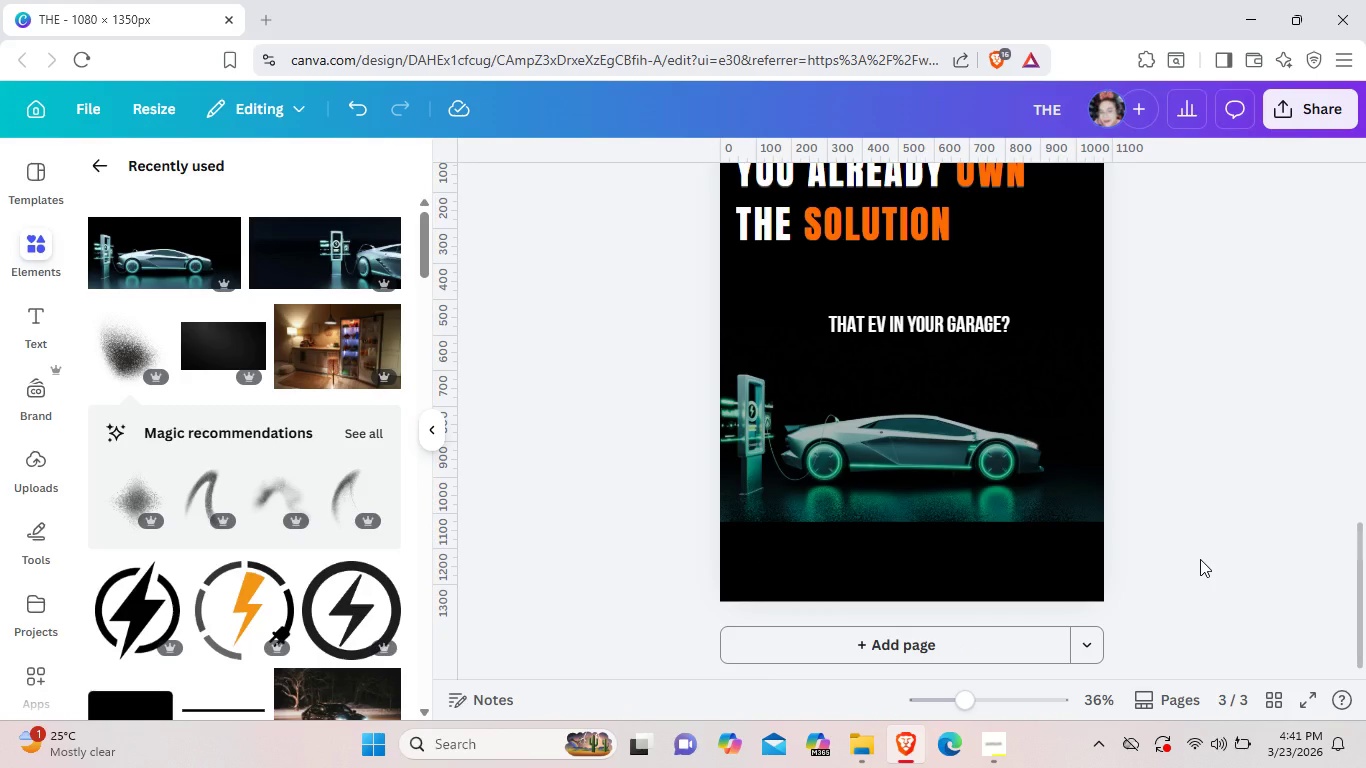 
left_click([1200, 559])
 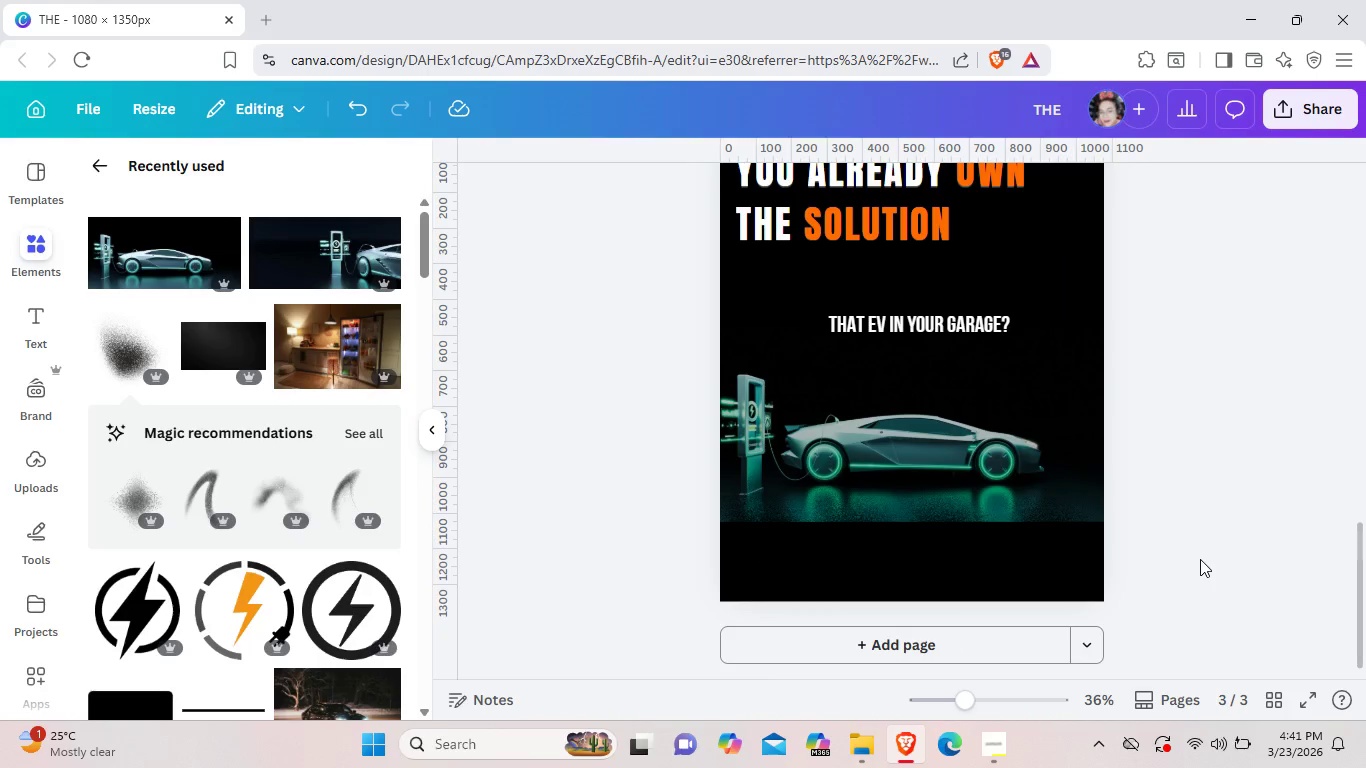 
scroll: coordinate [1200, 559], scroll_direction: down, amount: 2.0
 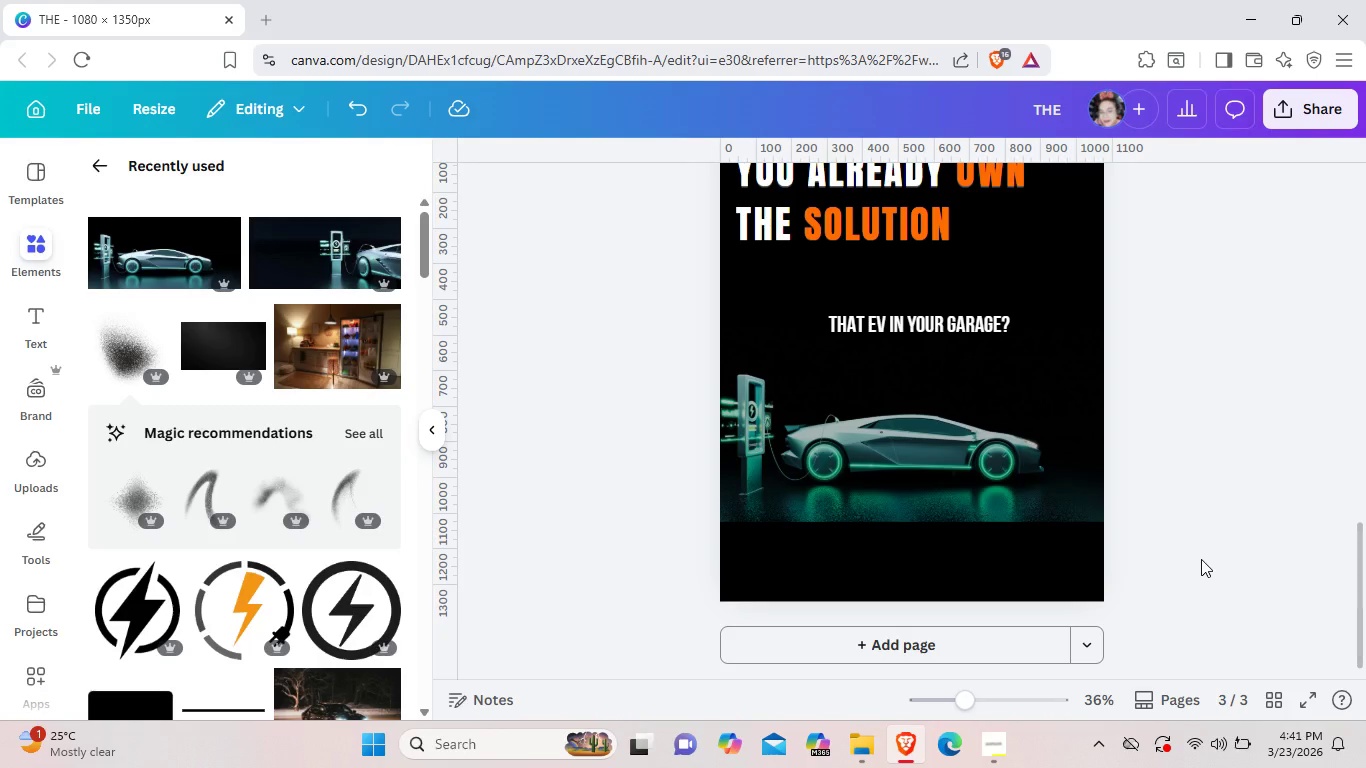 
wait(11.87)
 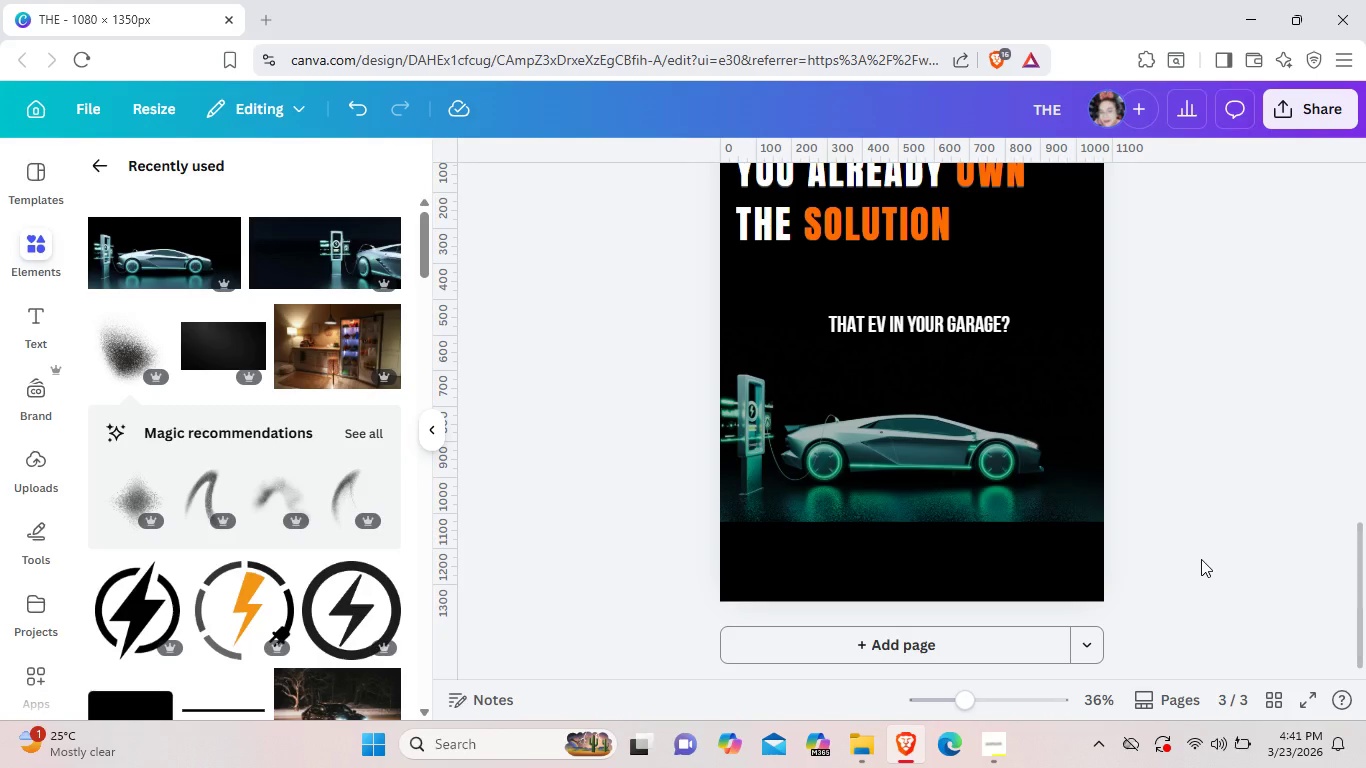 
left_click_drag(start_coordinate=[1190, 529], to_coordinate=[776, 486])
 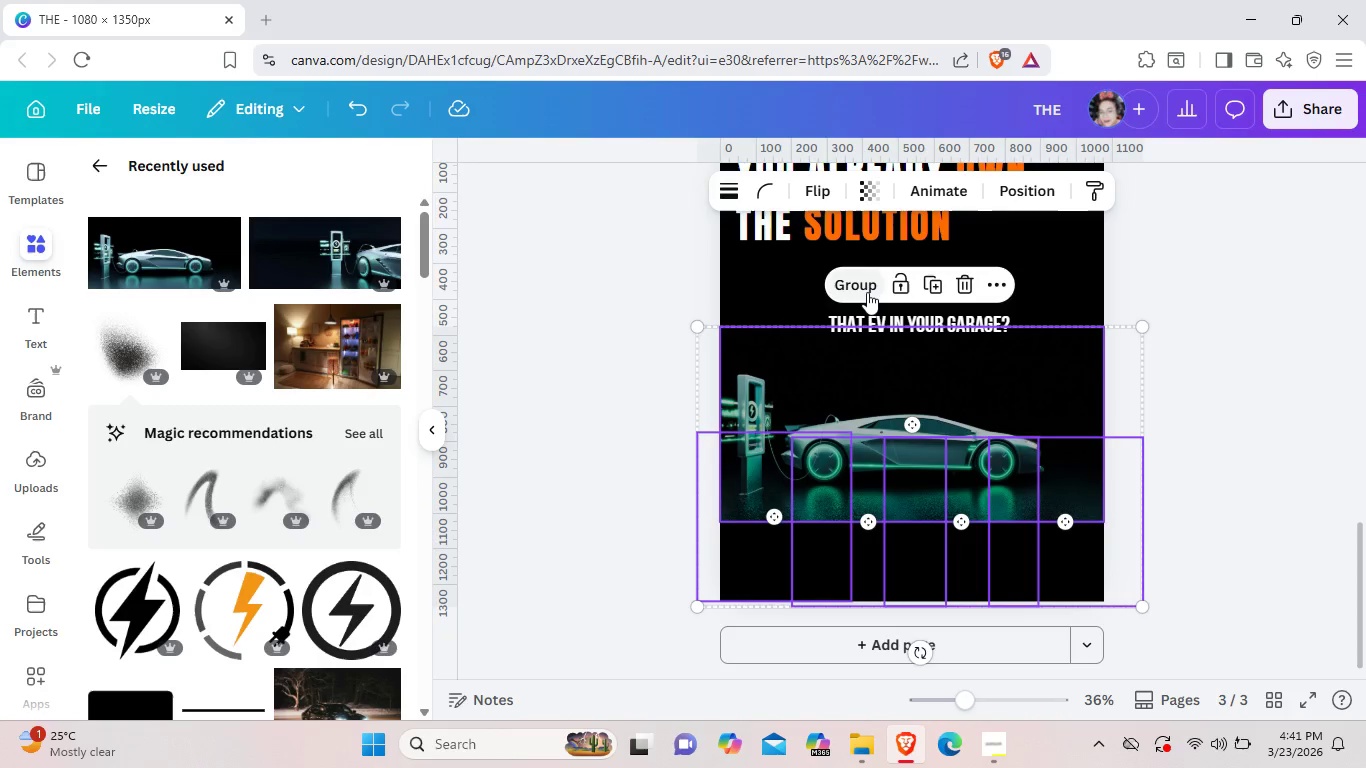 
left_click([867, 292])
 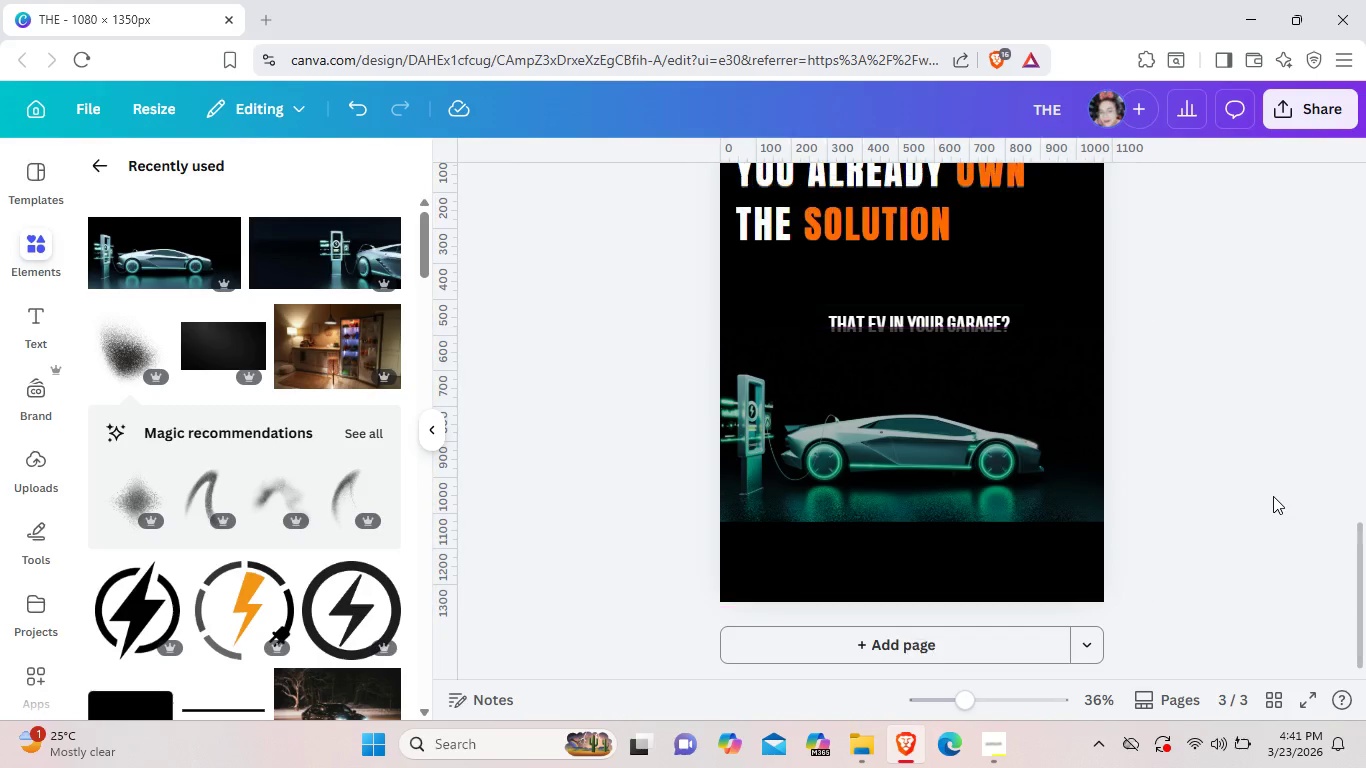 
left_click([1273, 496])
 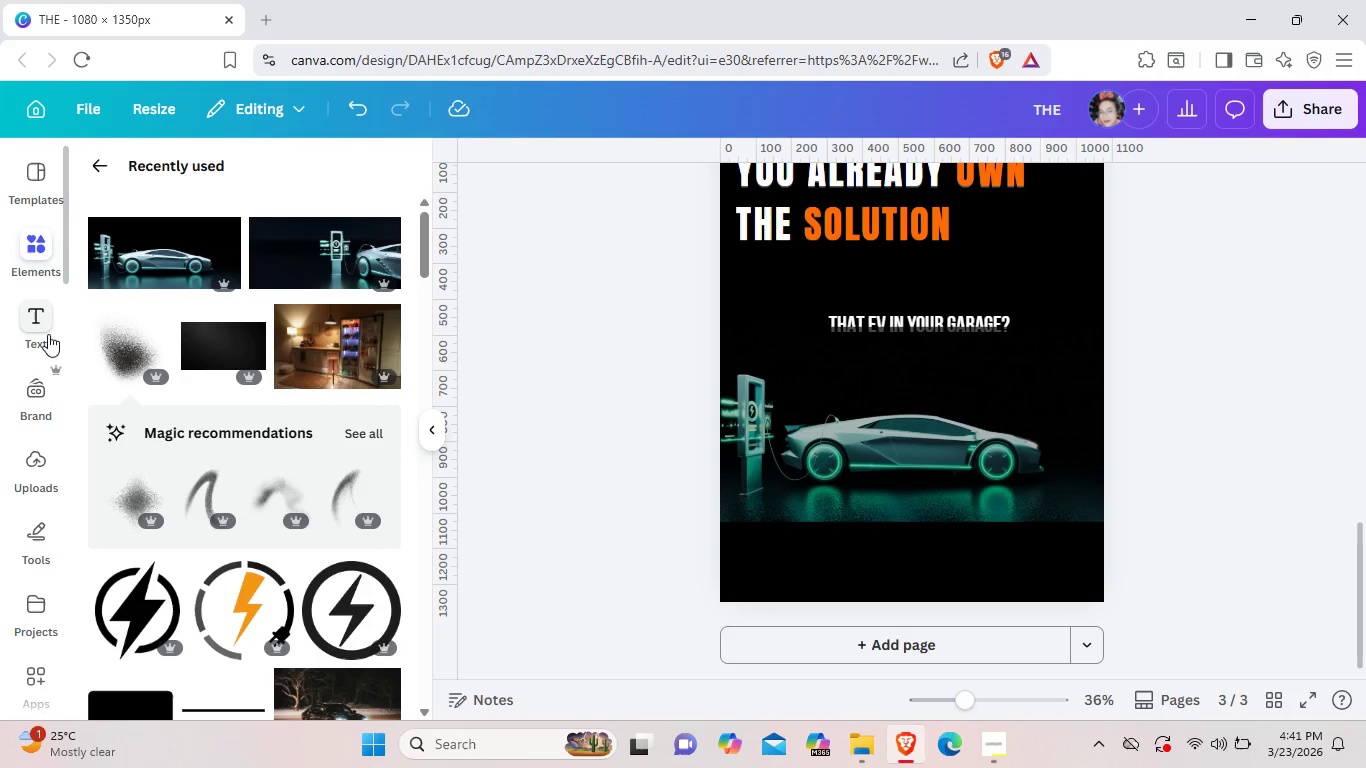 
left_click([34, 326])
 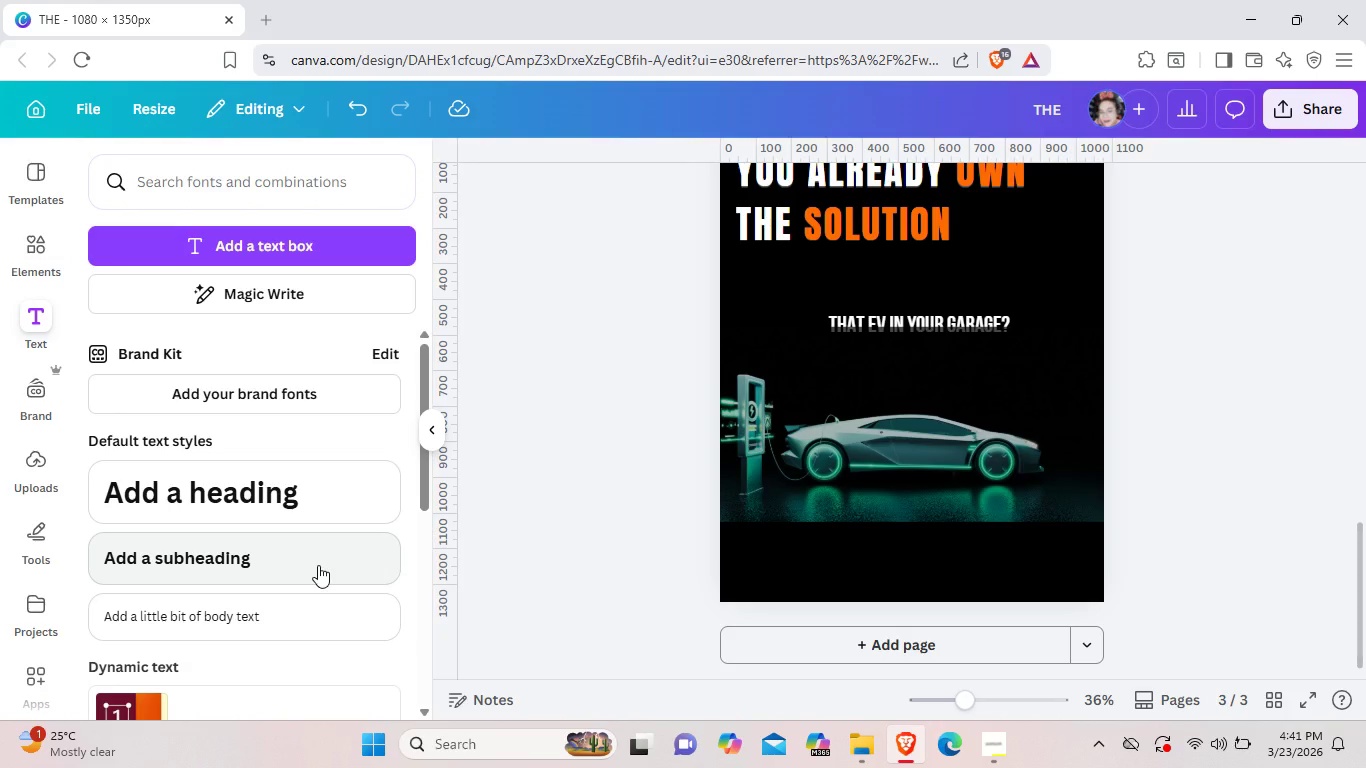 
left_click([318, 565])
 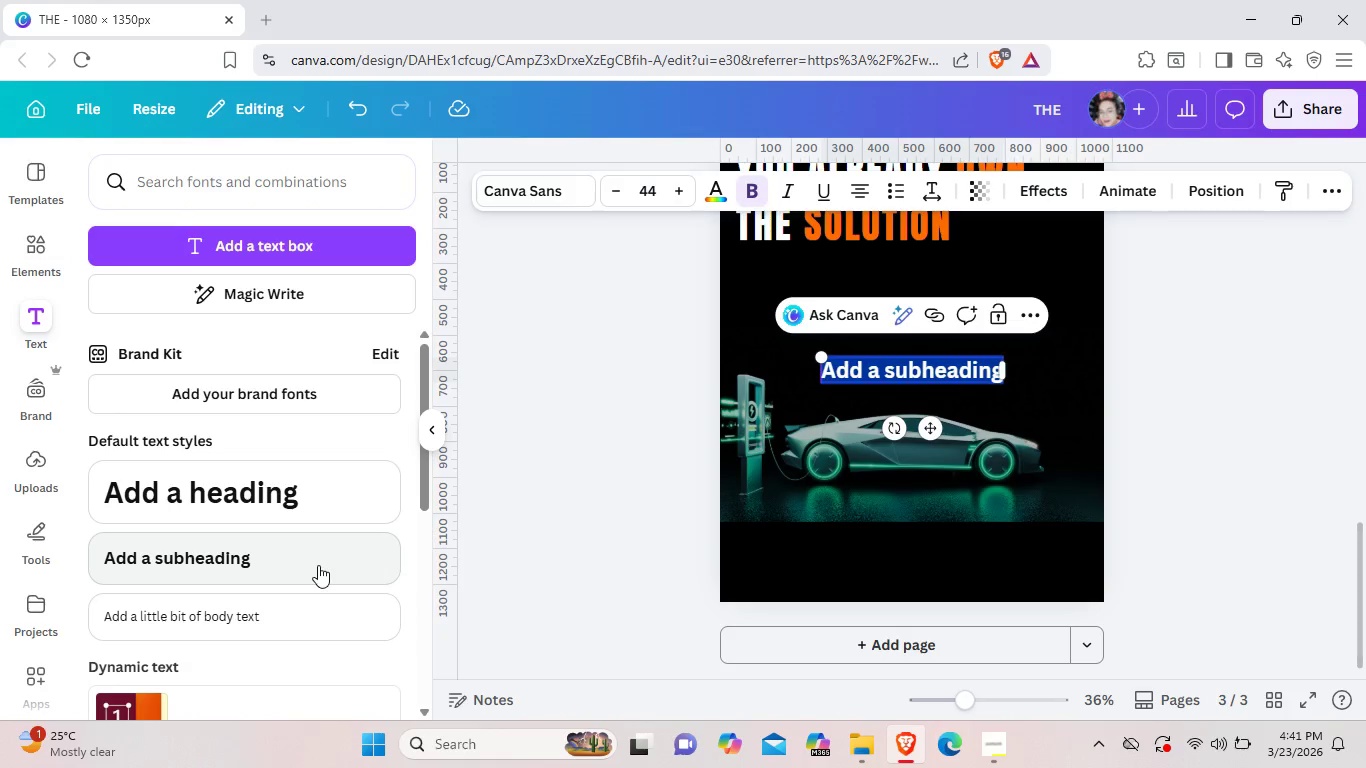 
key(Backspace)
type(NO)
key(Backspace)
type(o fuel. No ni)
key(Backspace)
key(Backspace)
type(ois)
key(Backspace)
key(Backspace)
key(Backspace)
type(noise haa)
key(Backspace)
type(ssle)
 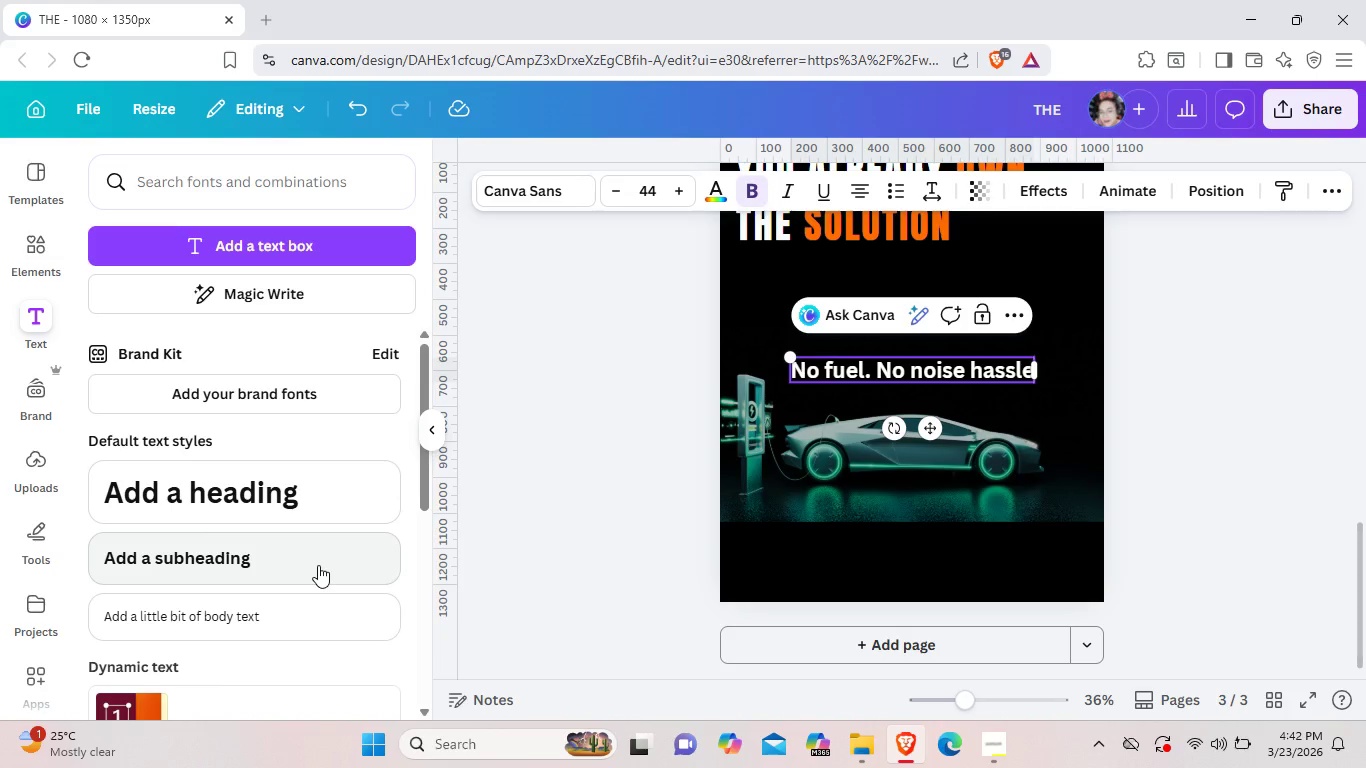 
key(Period)
 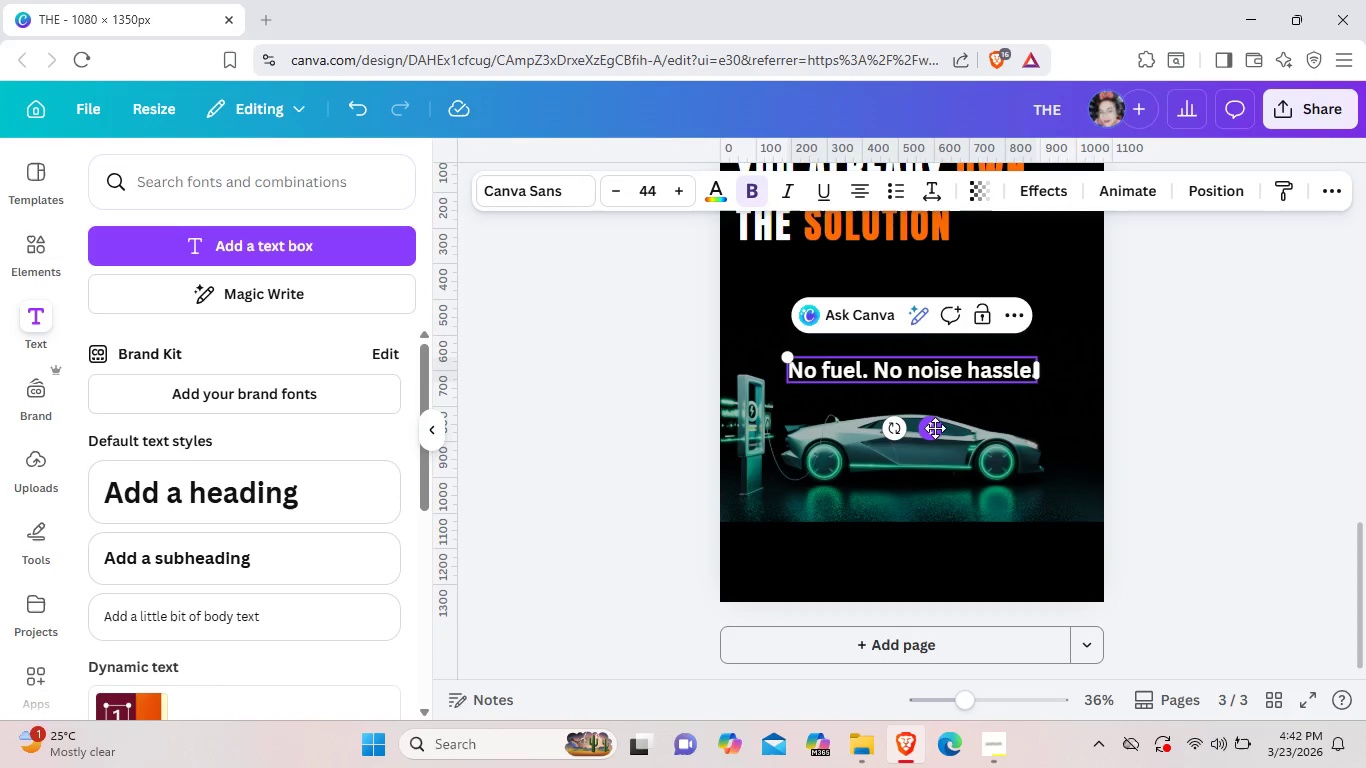 
left_click_drag(start_coordinate=[935, 428], to_coordinate=[931, 615])
 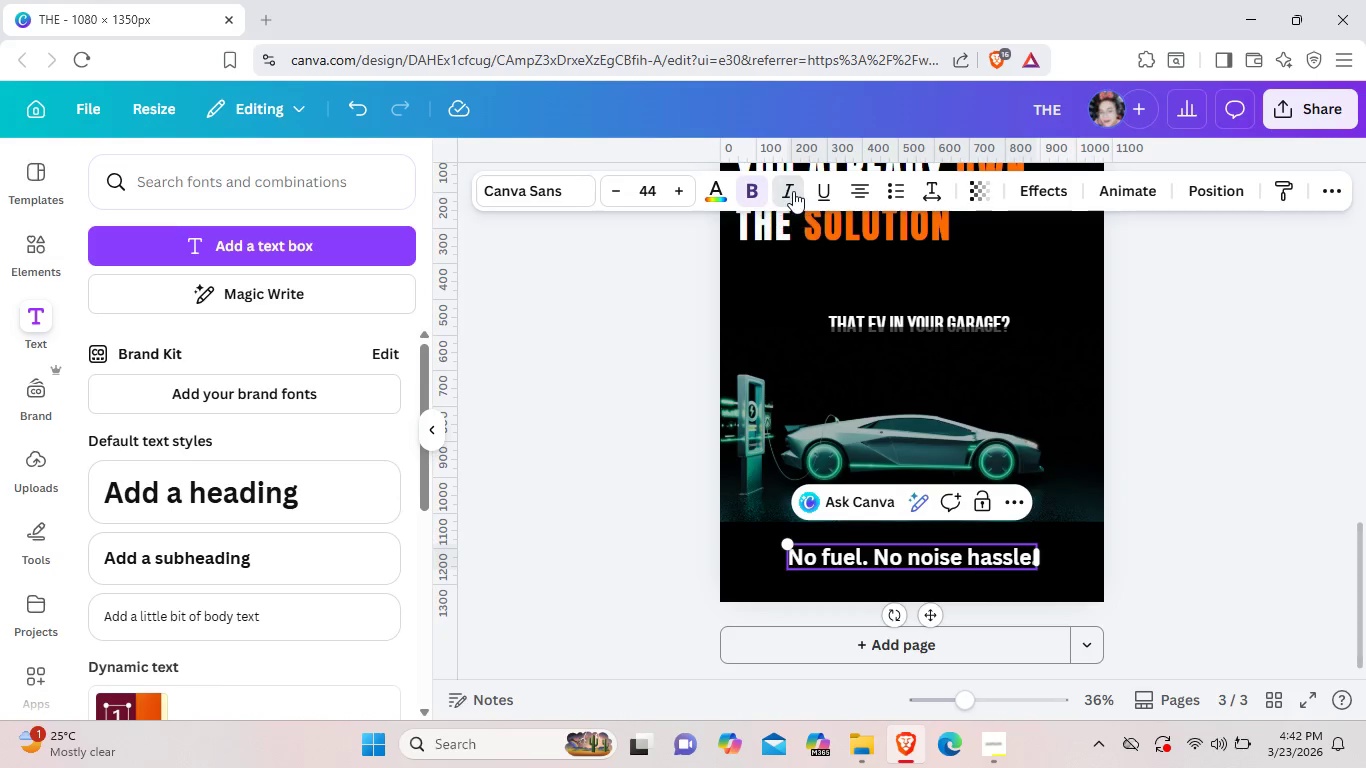 
left_click([793, 191])
 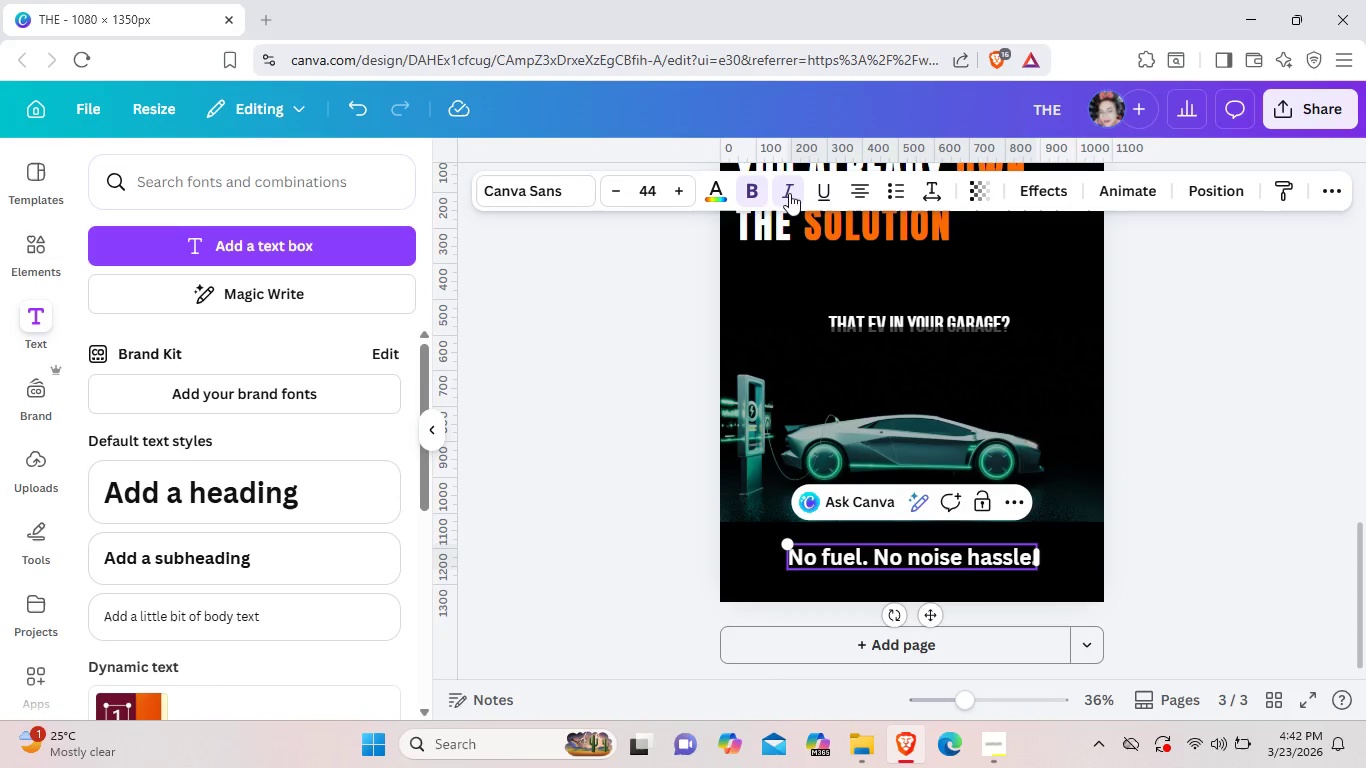 
left_click([788, 189])
 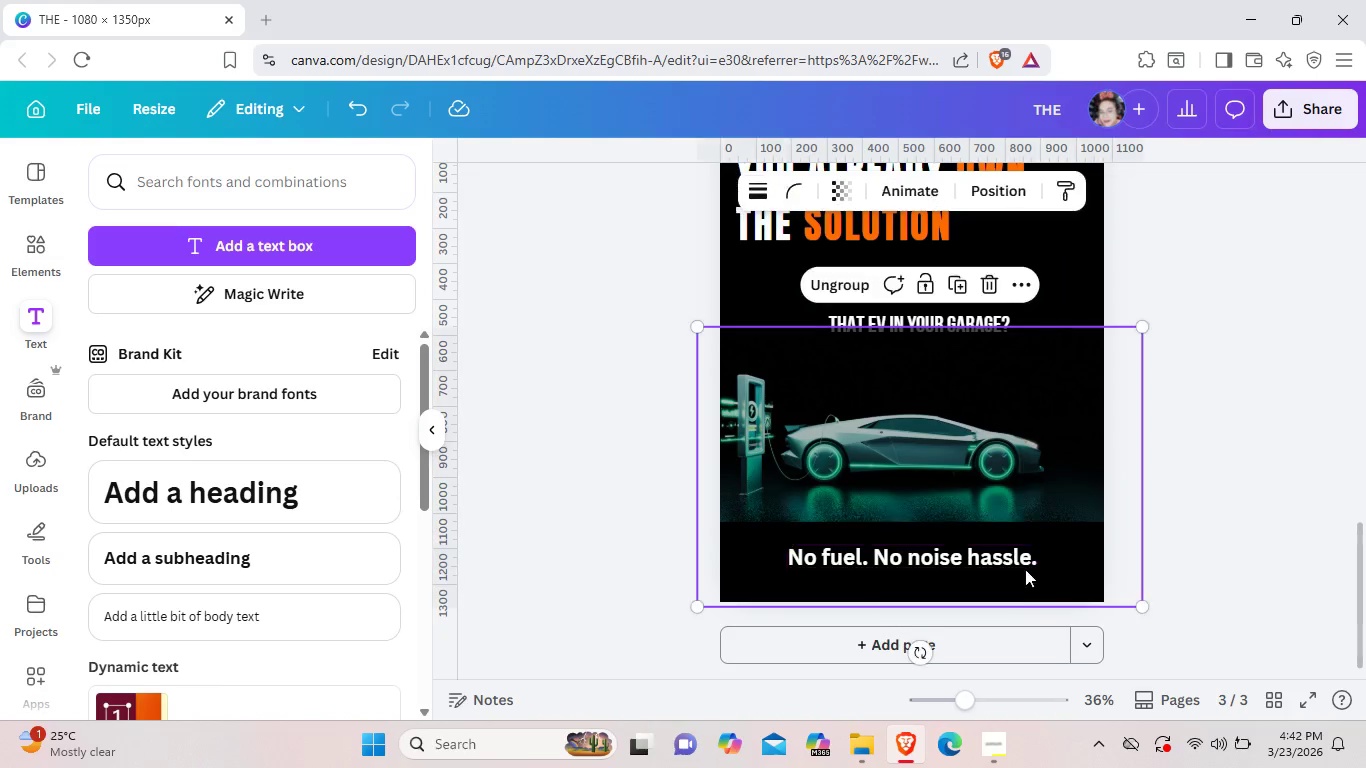 
left_click([1061, 577])
 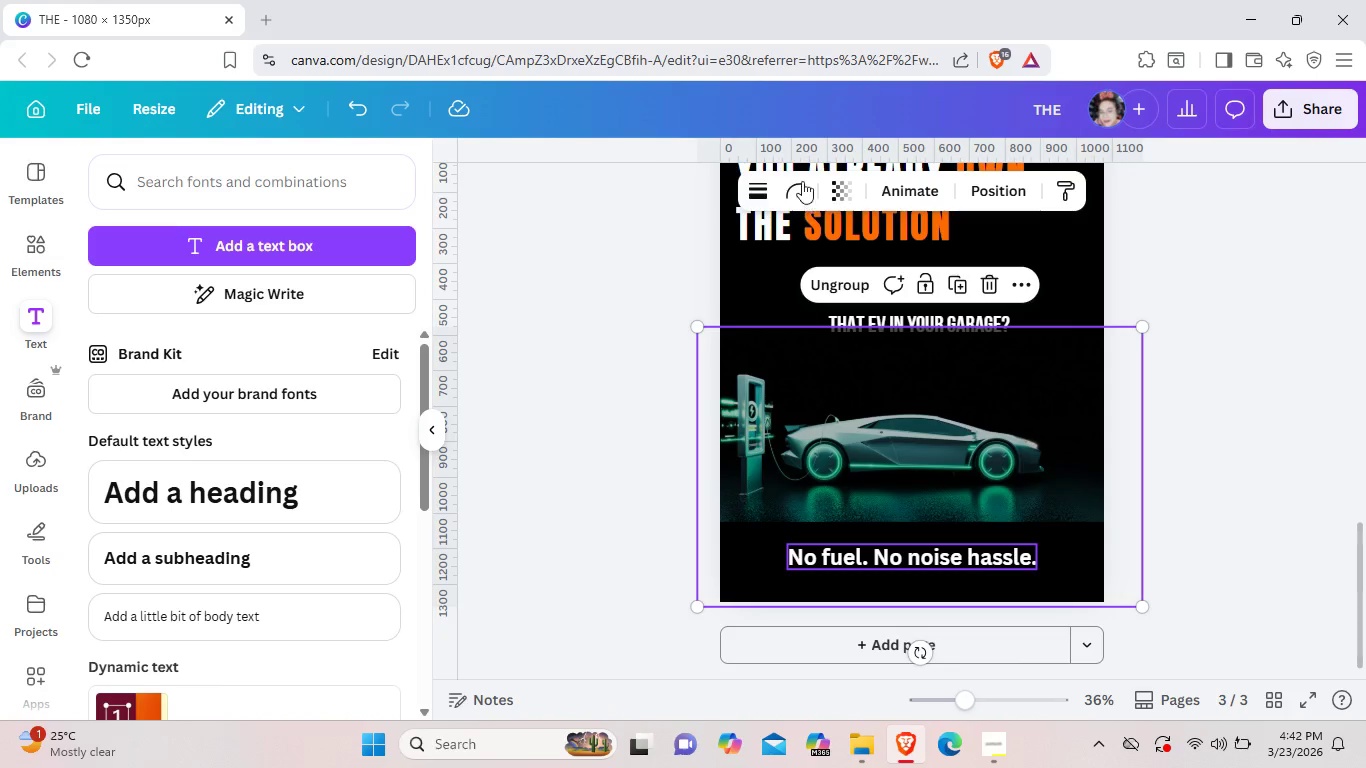 
left_click([983, 556])
 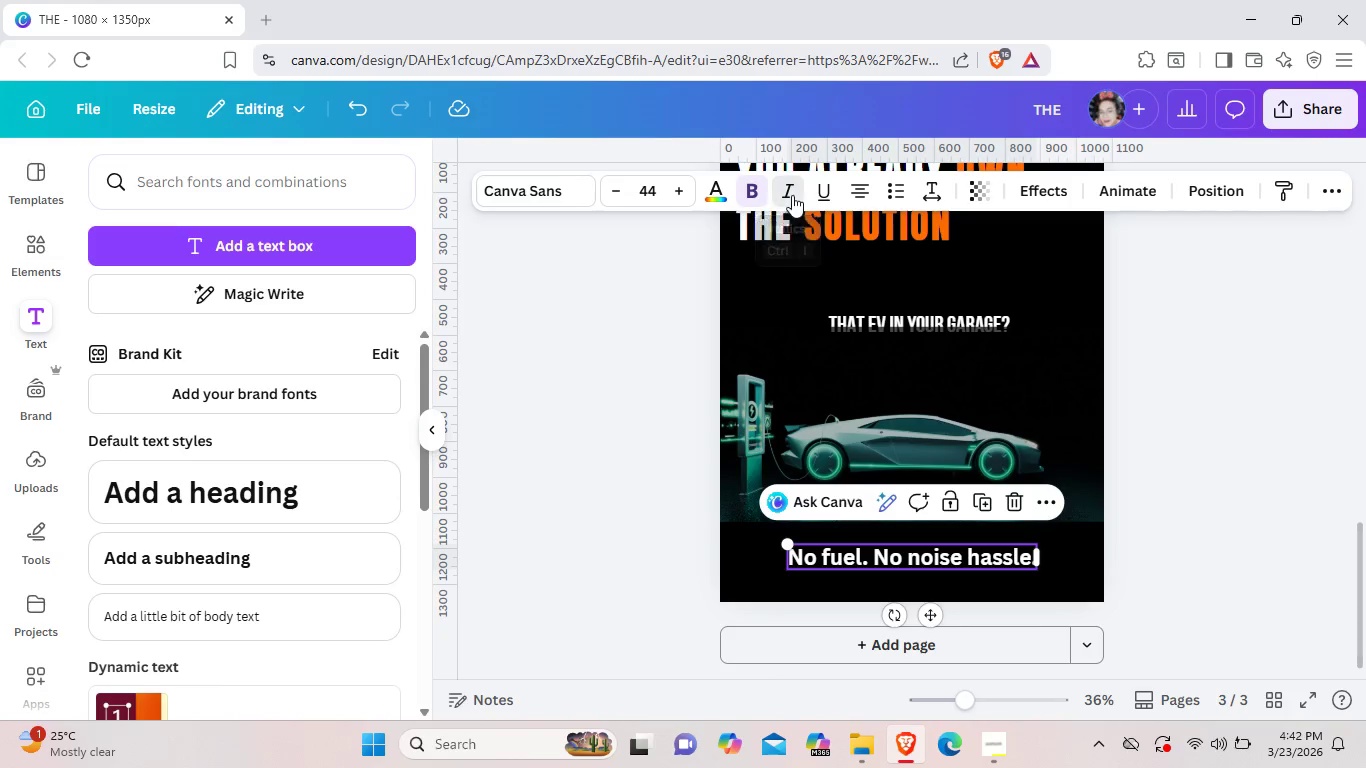 
left_click([792, 195])
 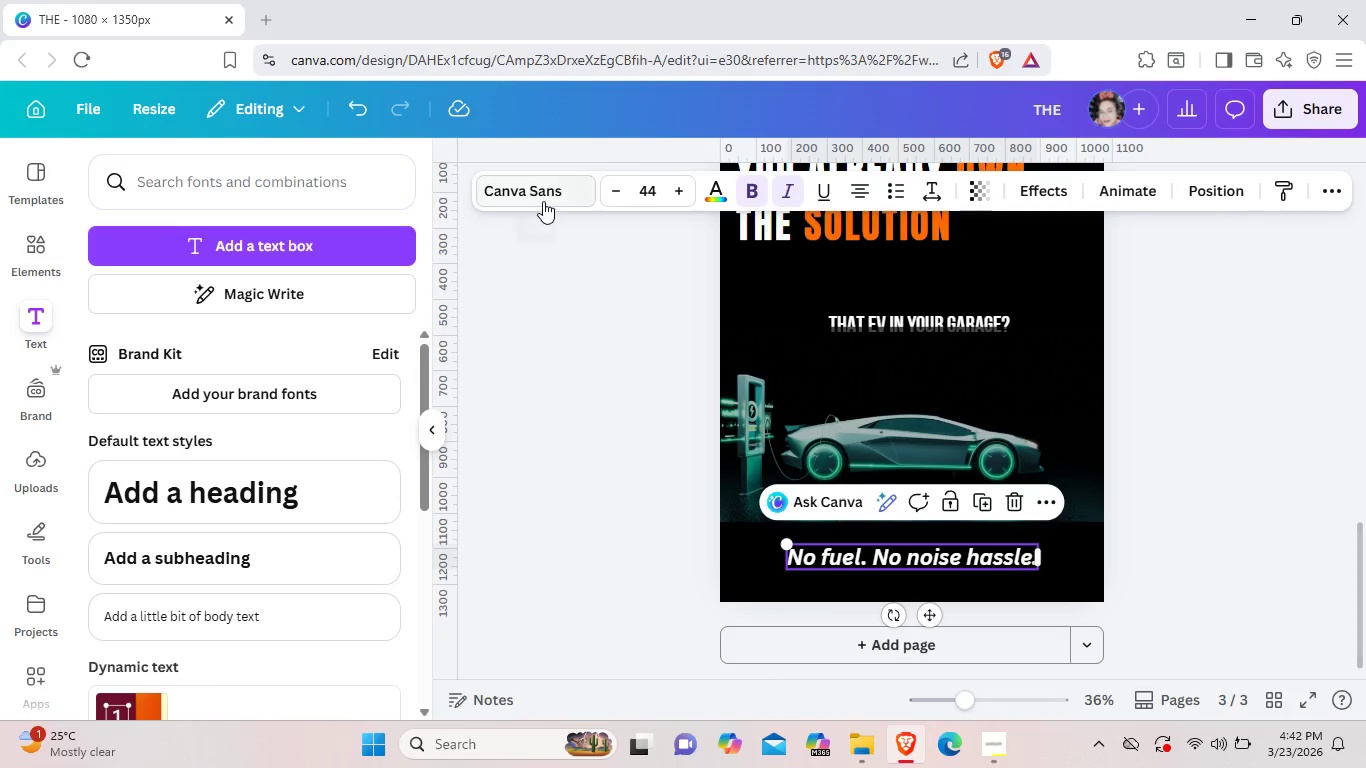 
left_click([543, 200])
 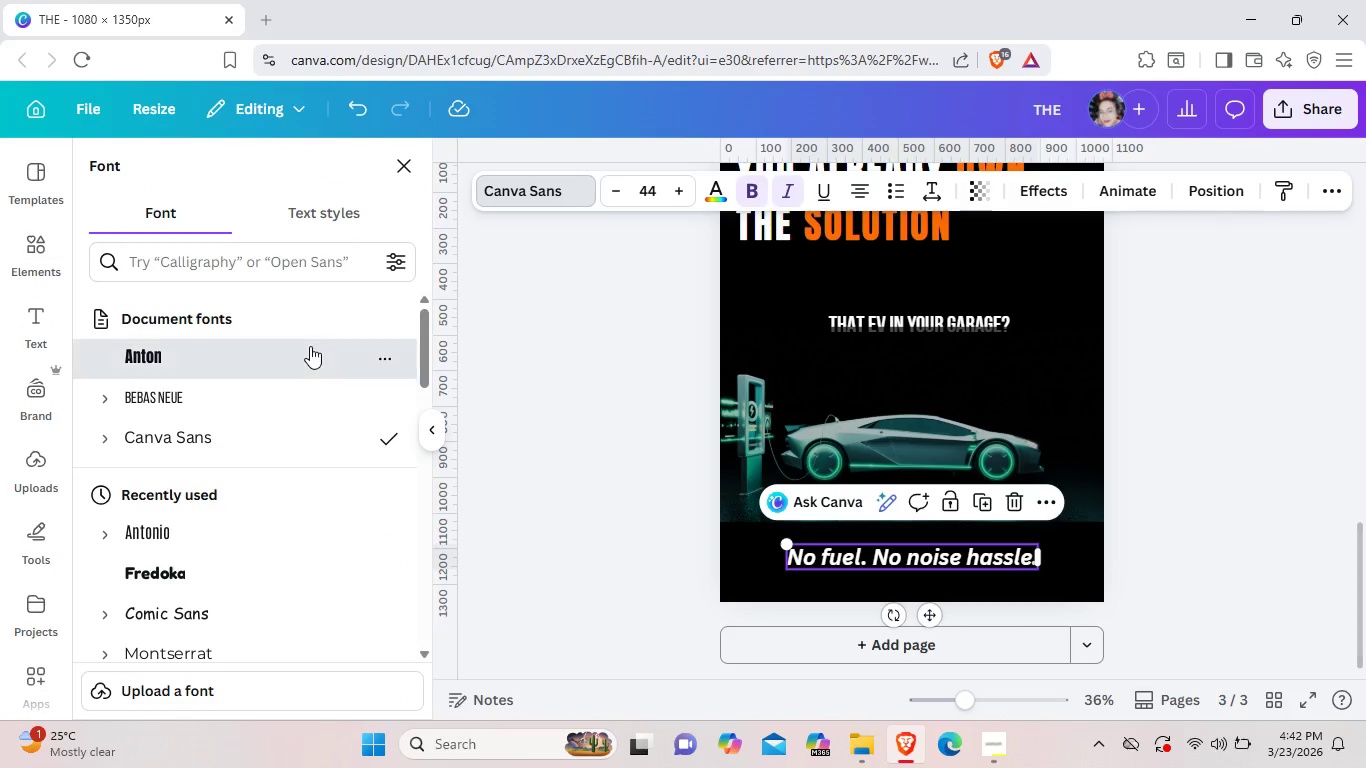 
left_click([310, 346])
 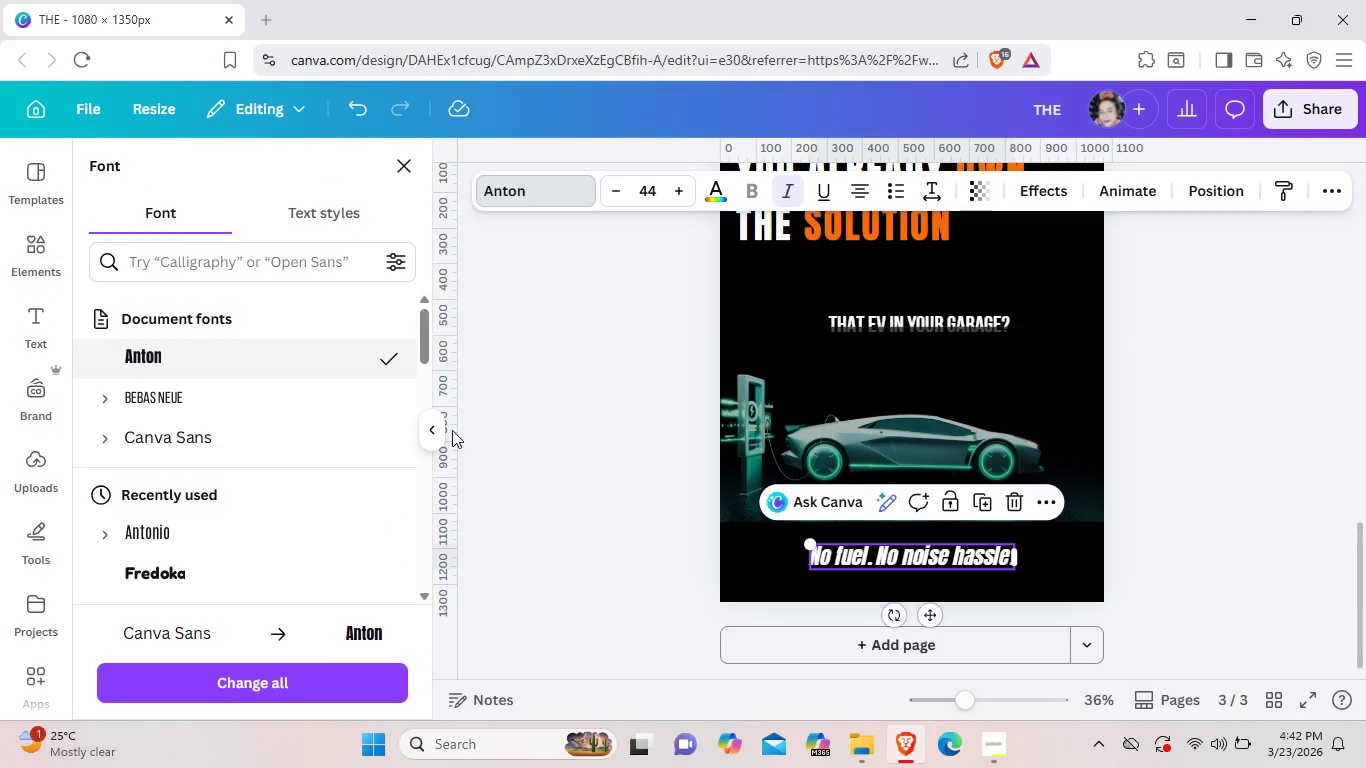 
left_click([316, 398])
 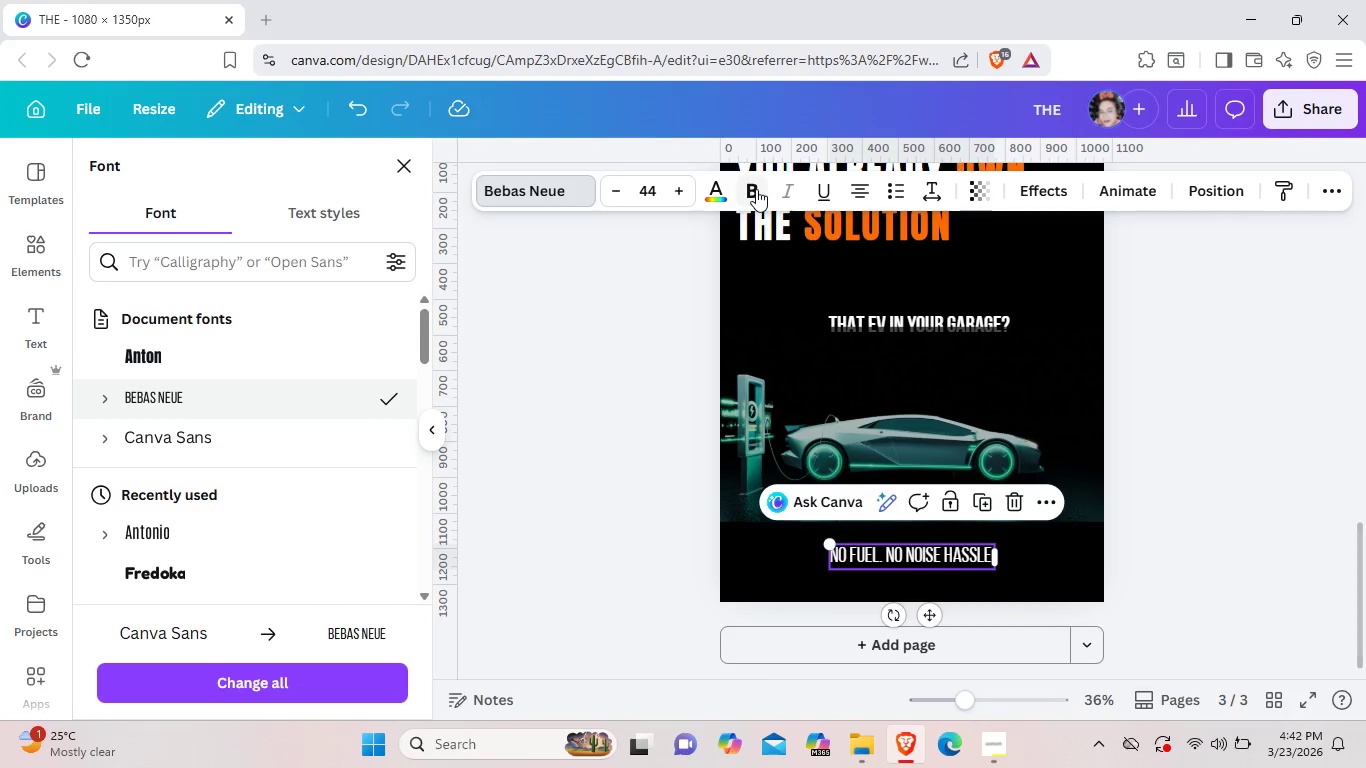 
left_click([756, 189])
 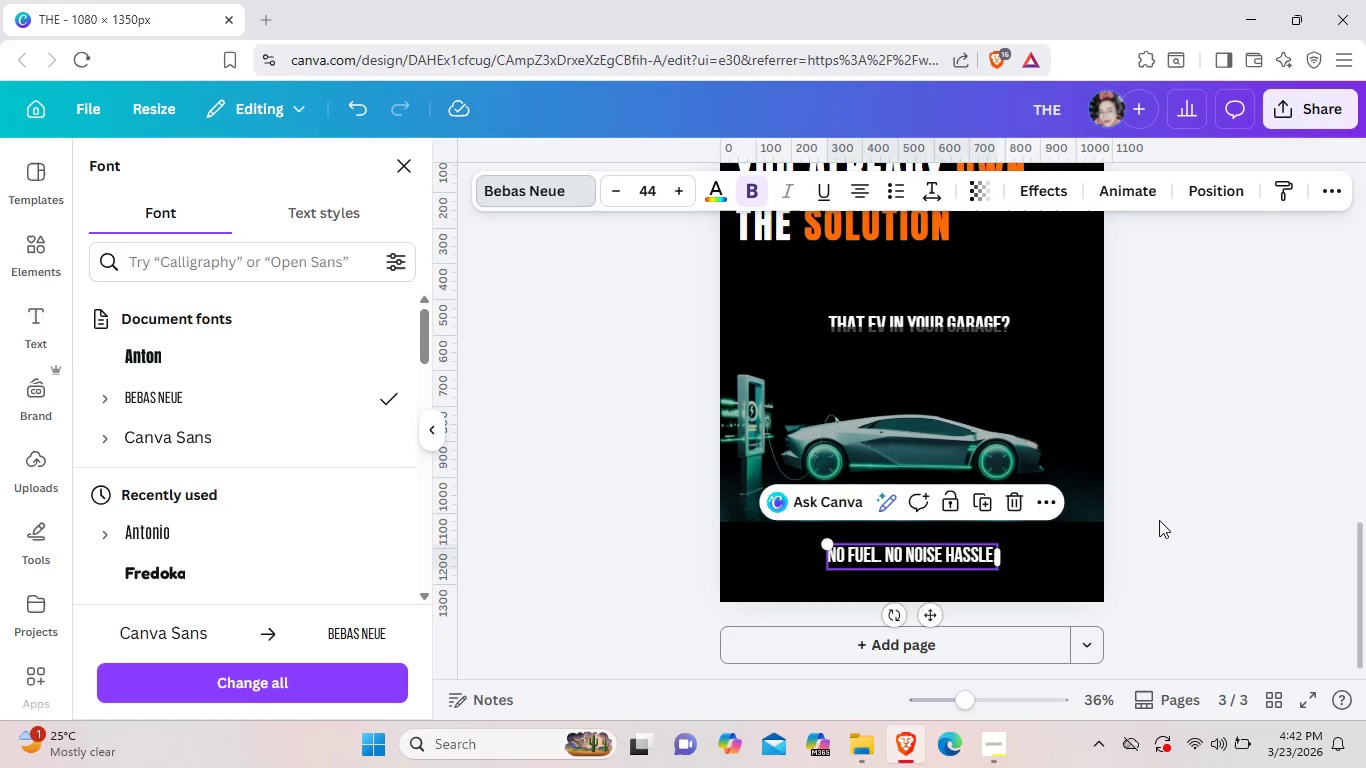 
left_click([1159, 520])
 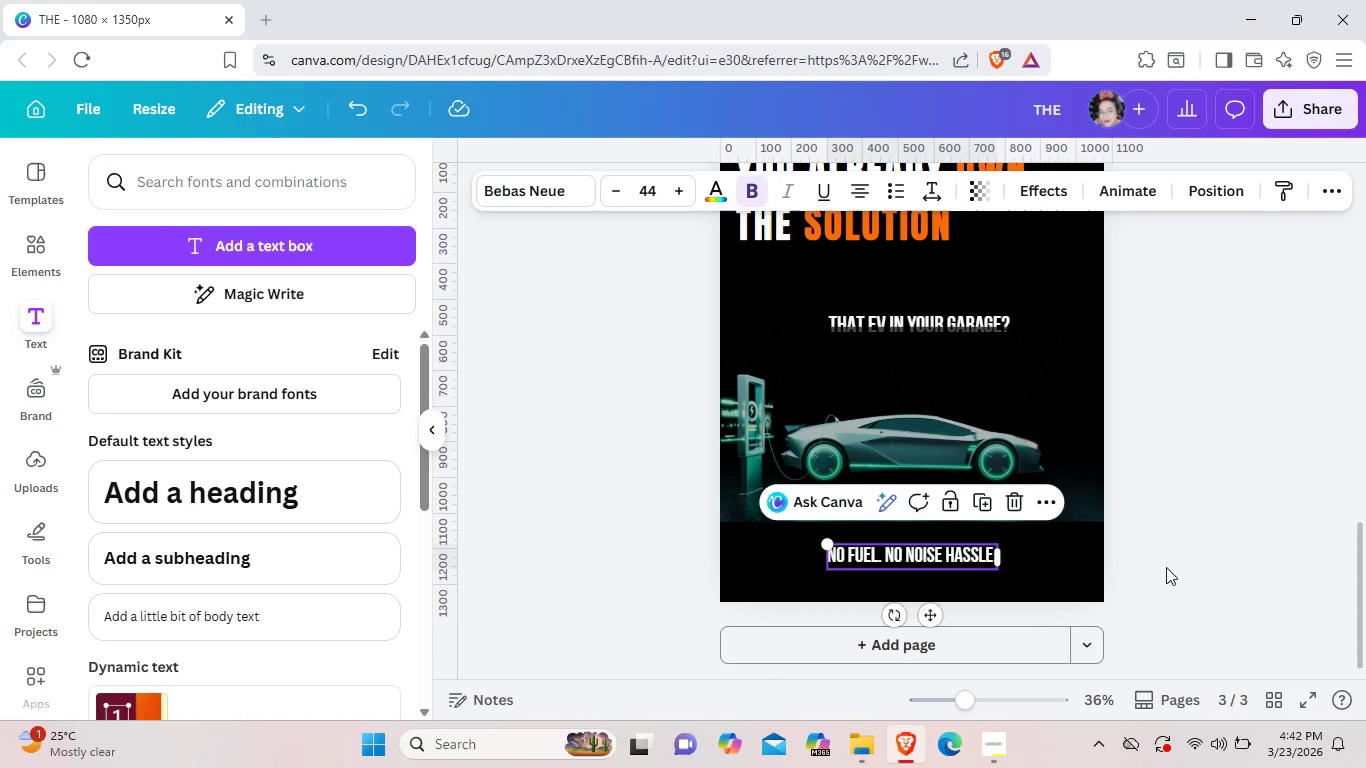 
left_click([1185, 567])
 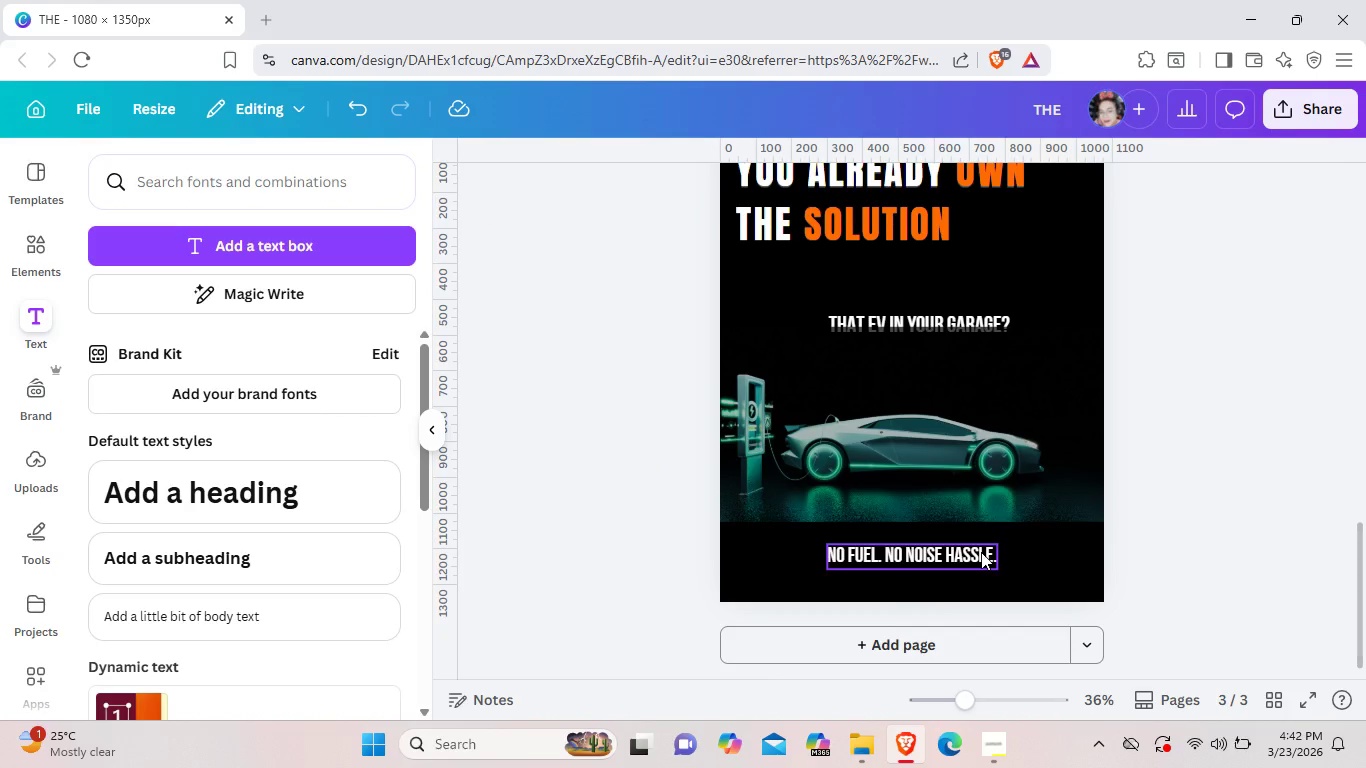 
left_click([981, 552])
 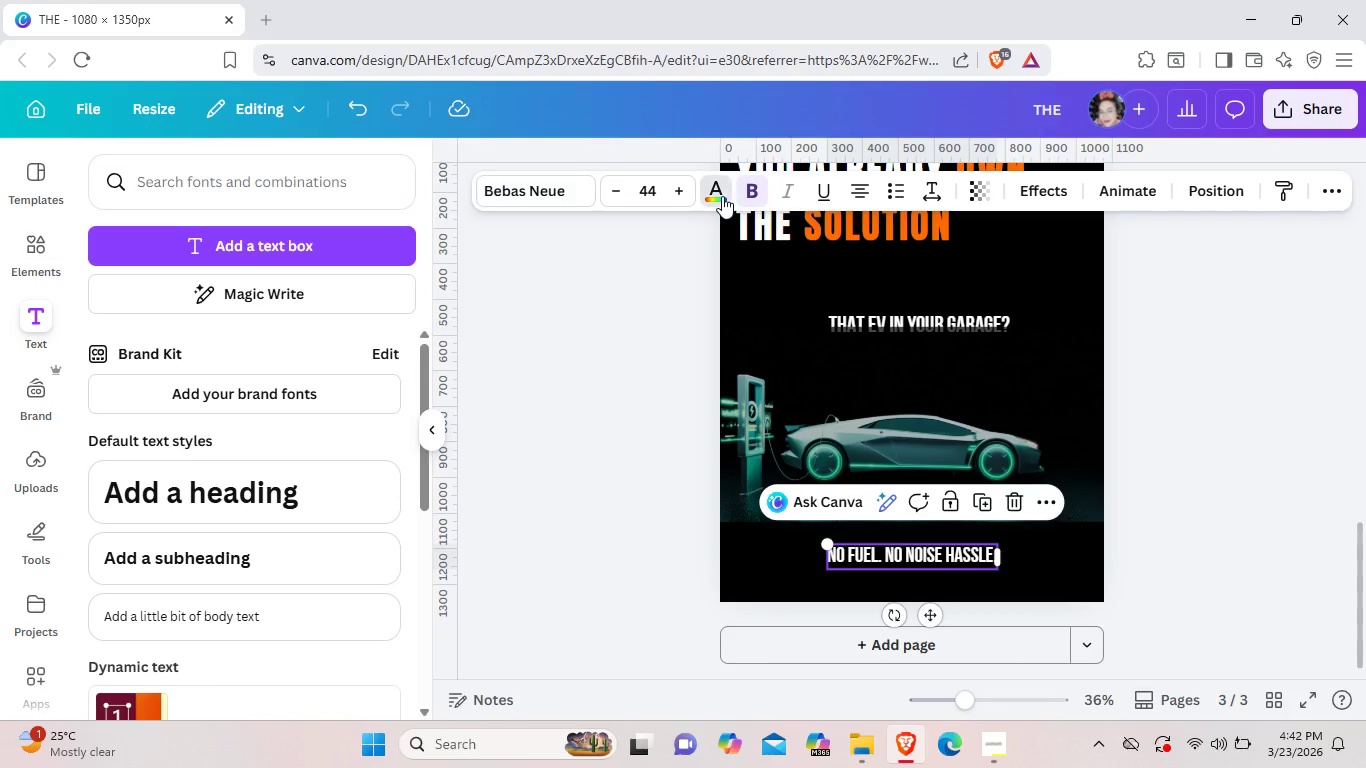 
left_click([722, 196])
 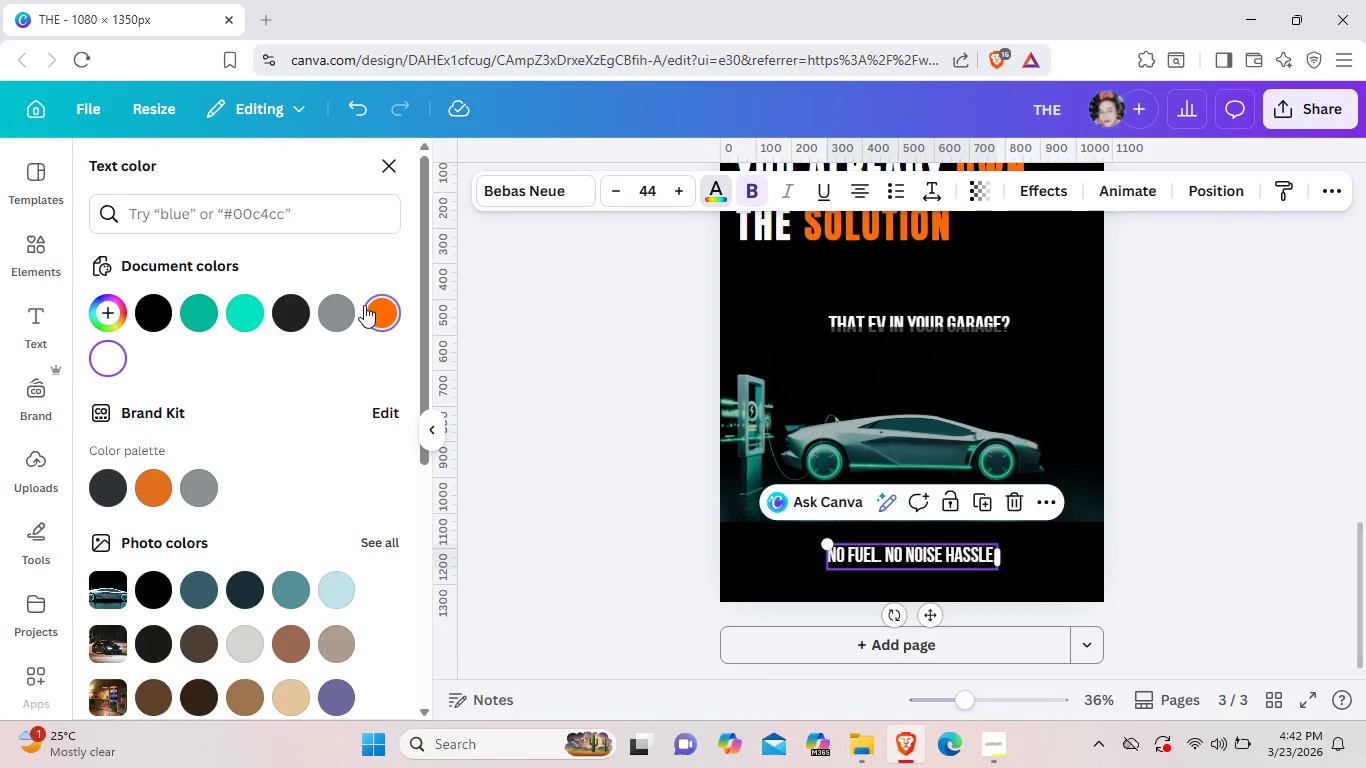 
left_click([364, 305])
 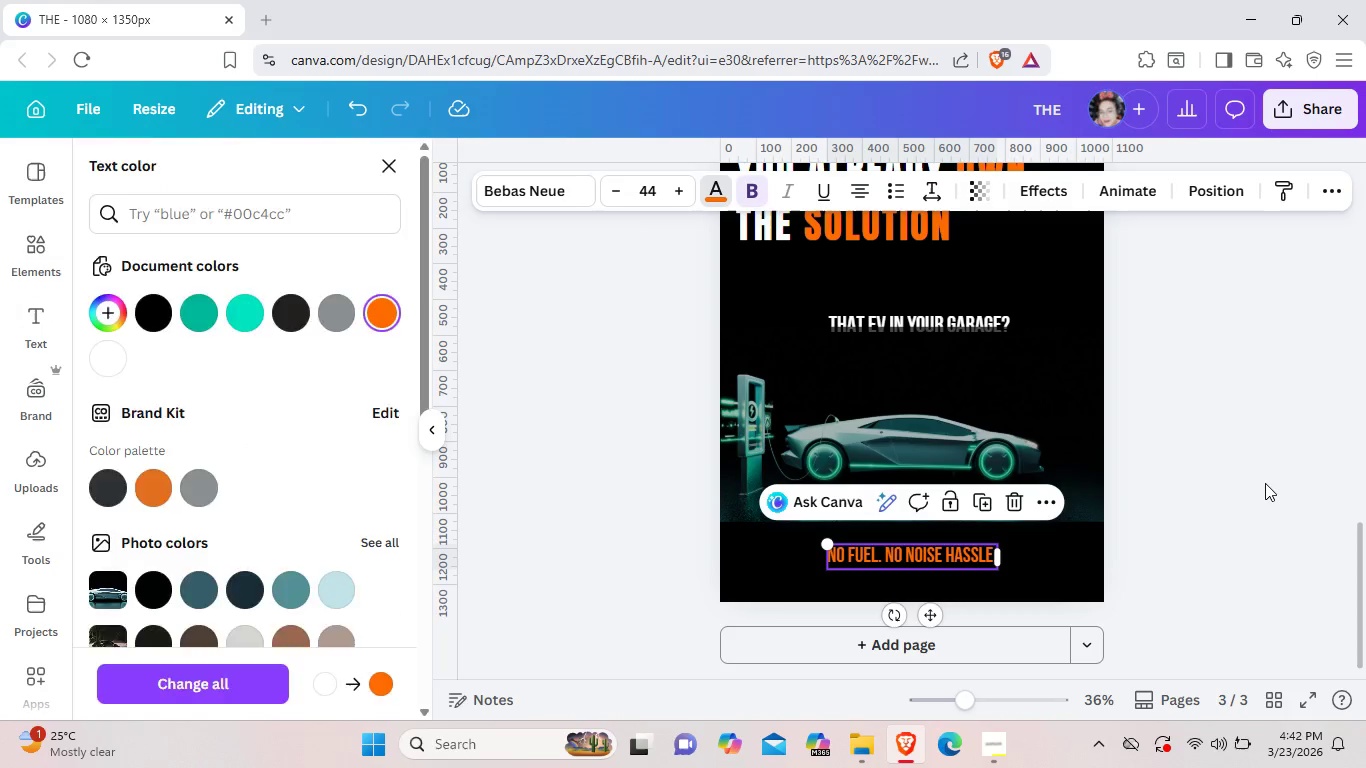 
left_click([1265, 483])
 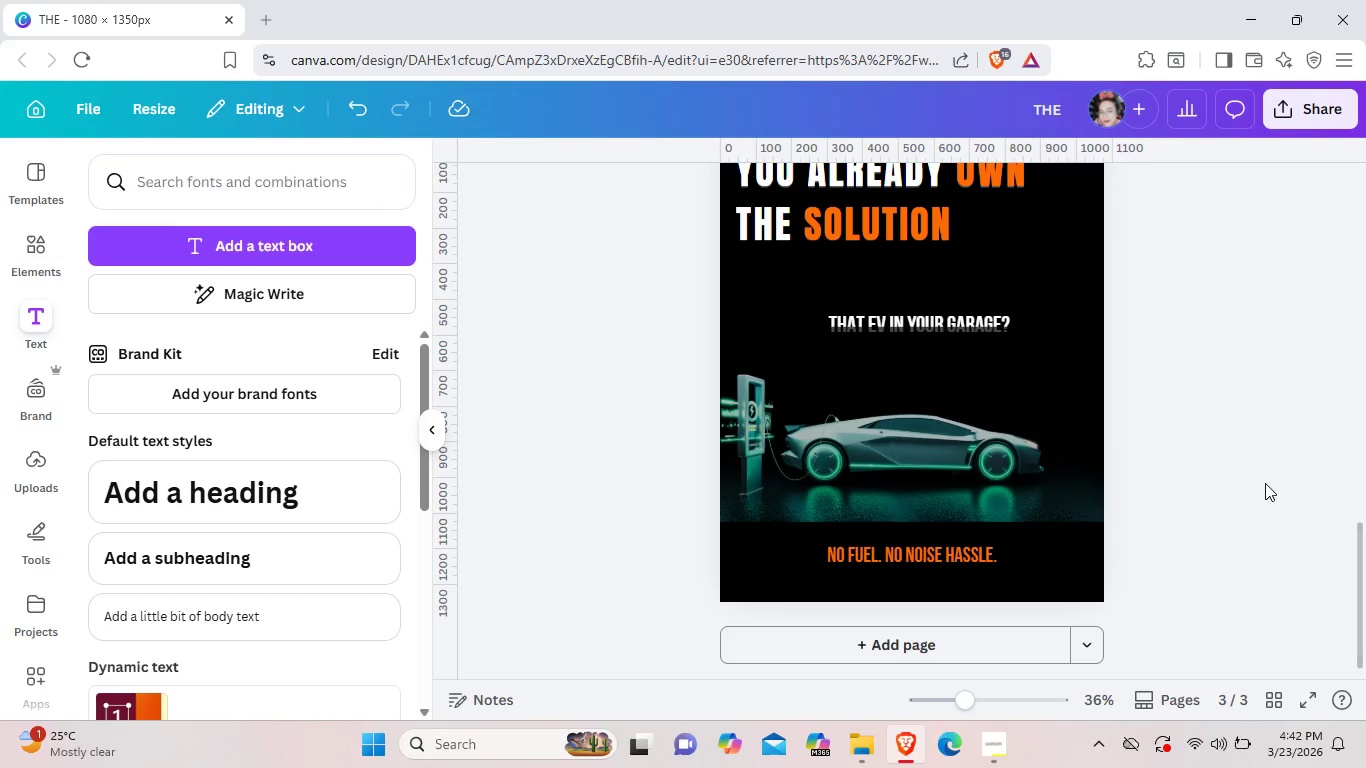 
left_click([1265, 483])
 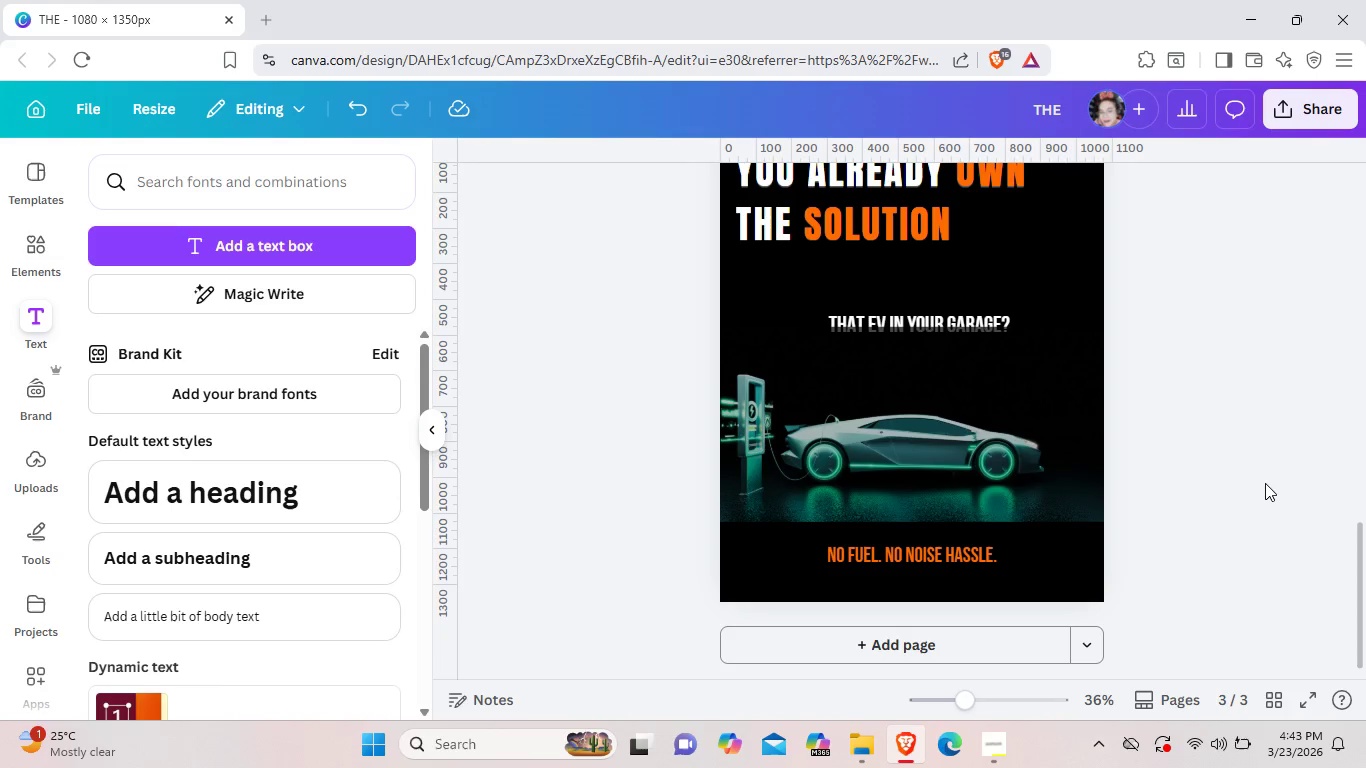 
wait(18.19)
 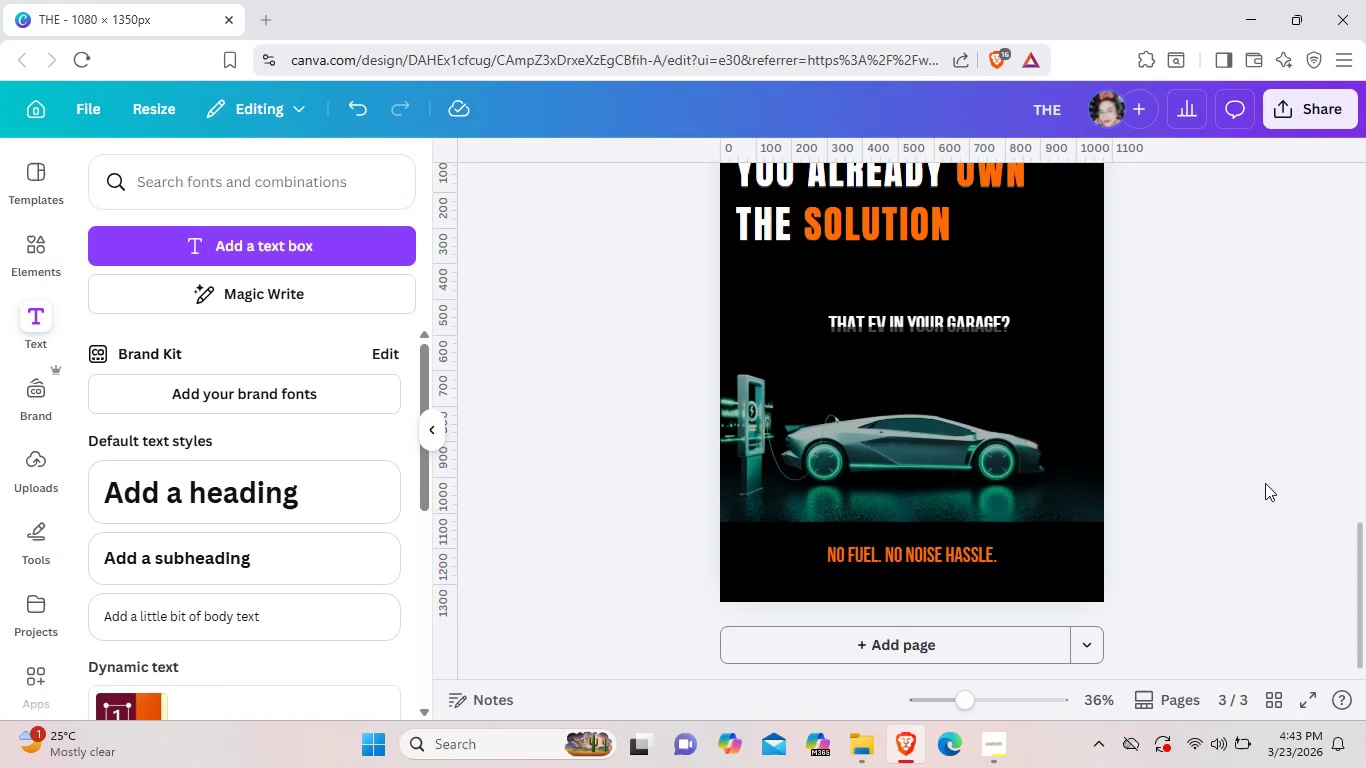 
scroll: coordinate [1270, 493], scroll_direction: up, amount: 2.0
 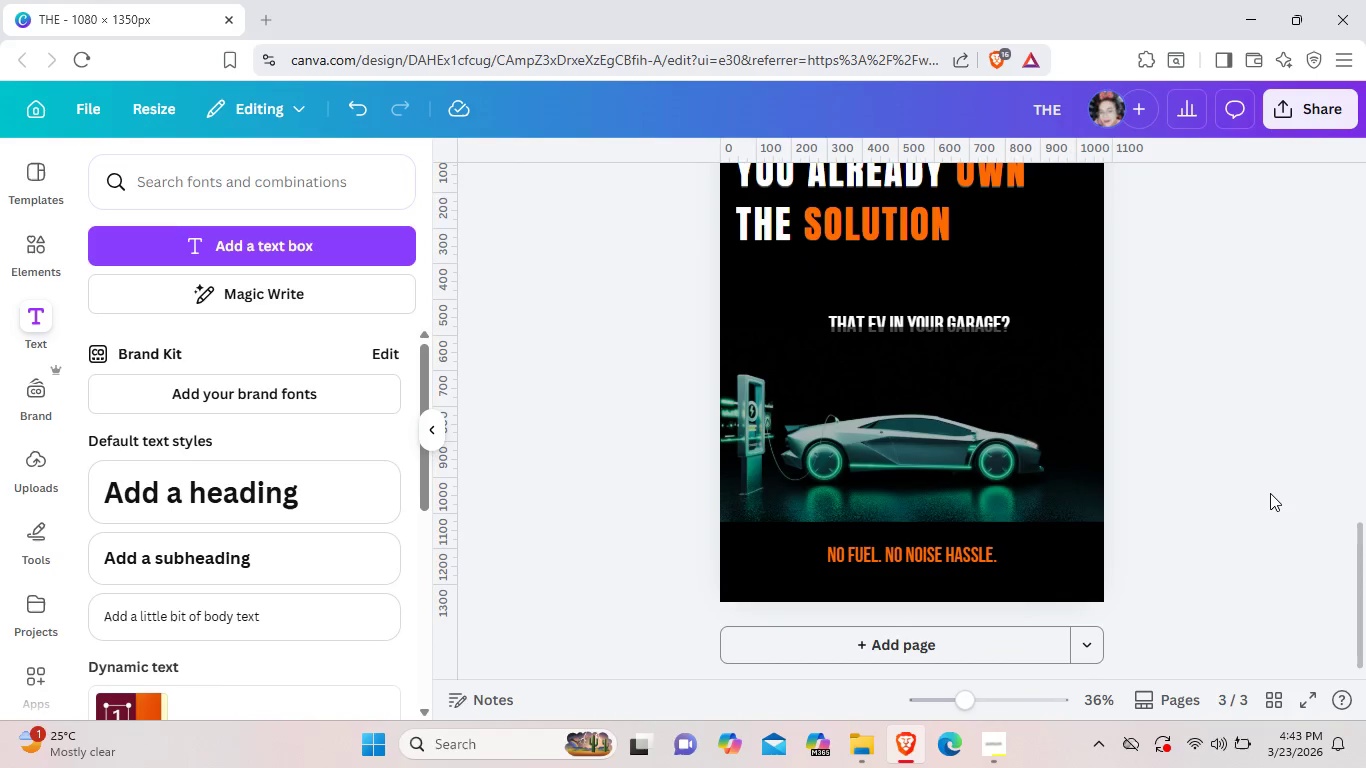 
scroll: coordinate [1270, 493], scroll_direction: down, amount: 2.0
 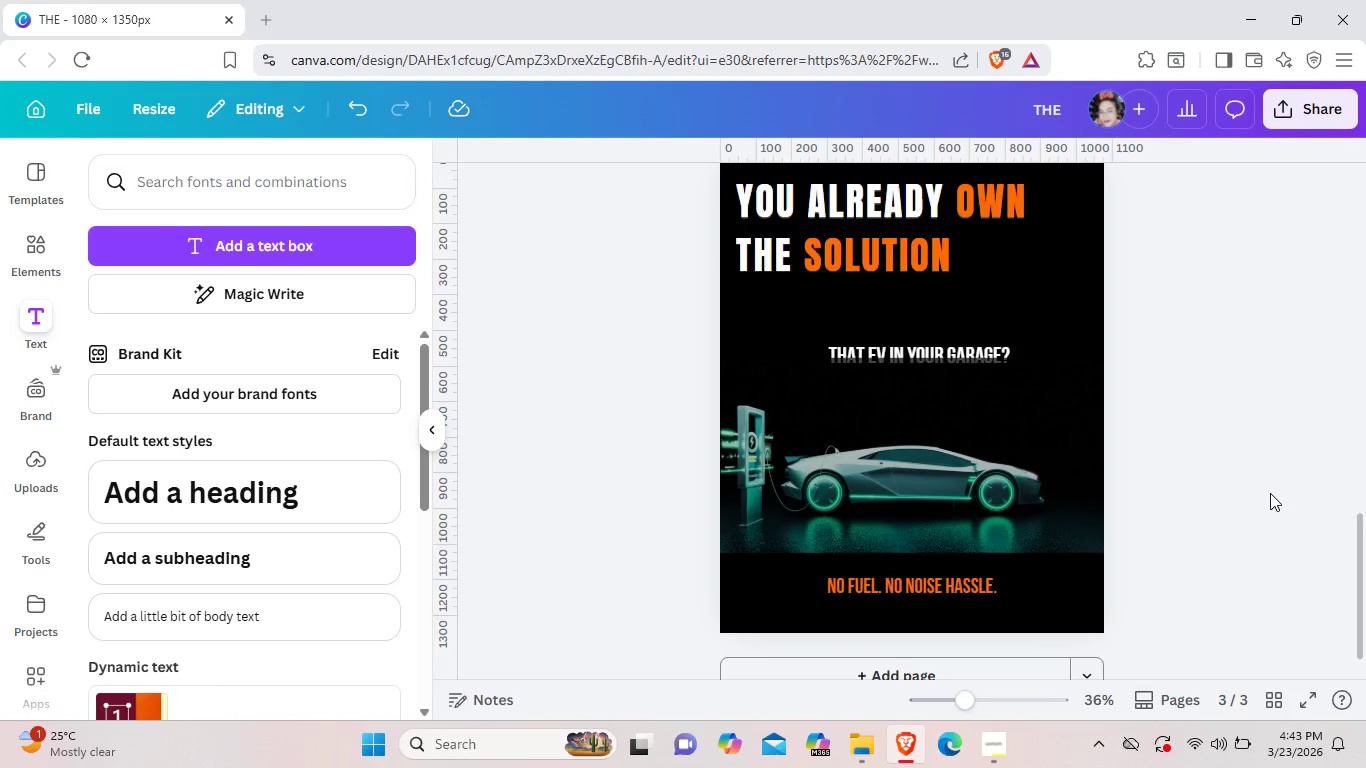 
scroll: coordinate [938, 545], scroll_direction: up, amount: 4.0
 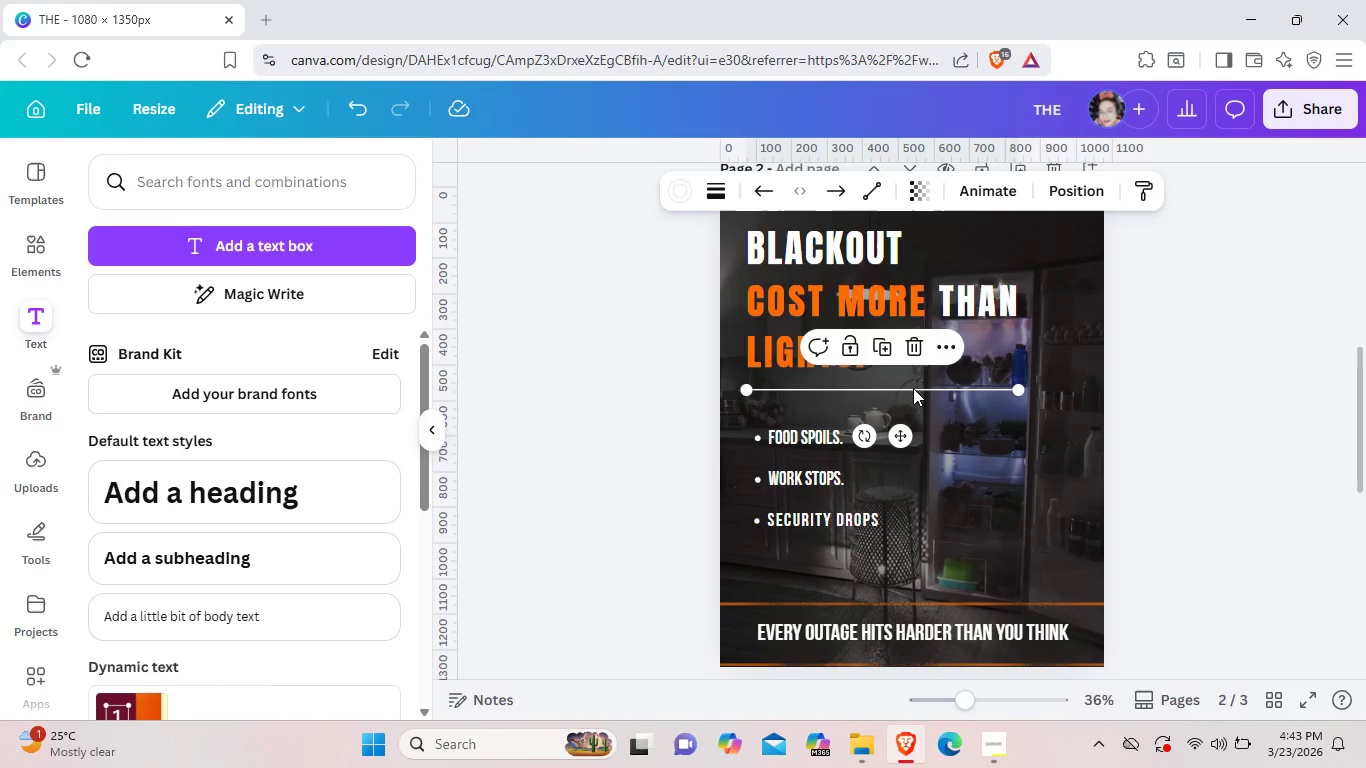 
left_click([913, 388])
 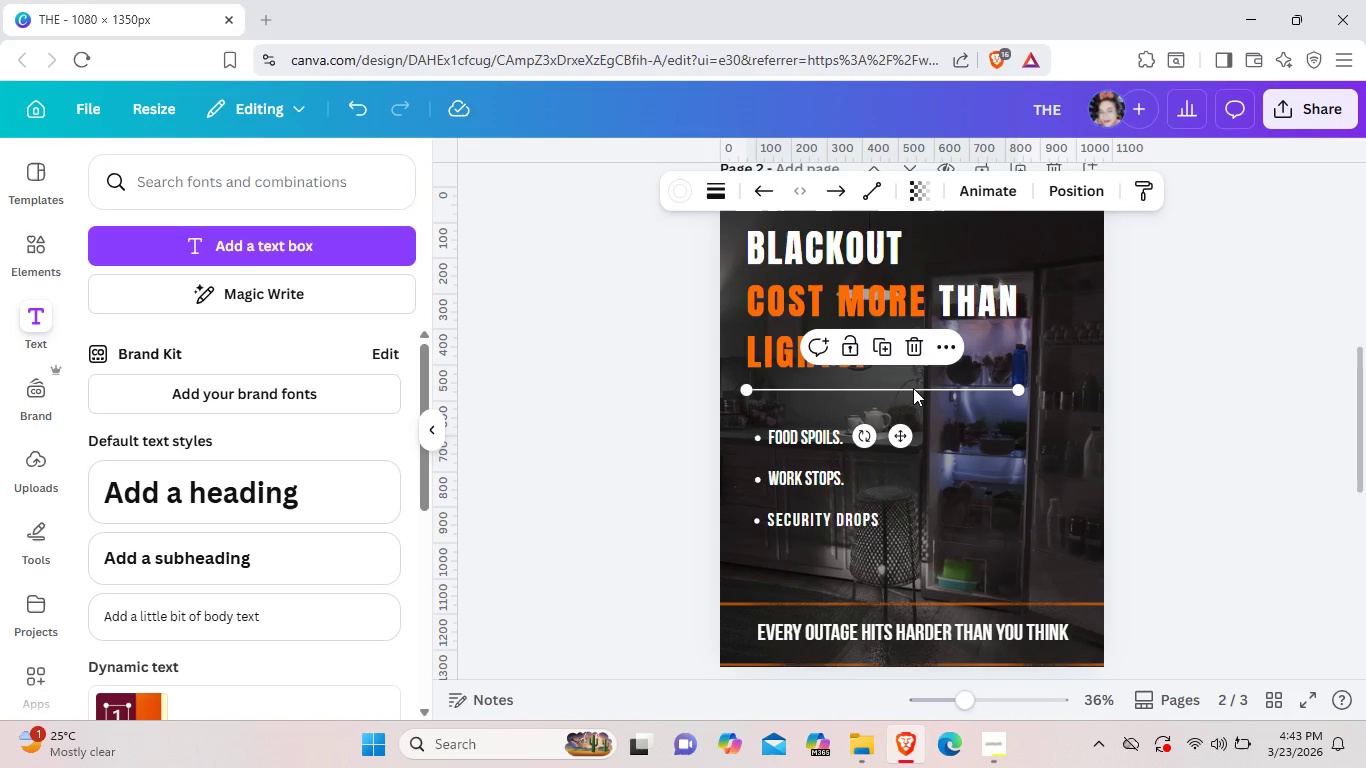 
key(Control+C)
 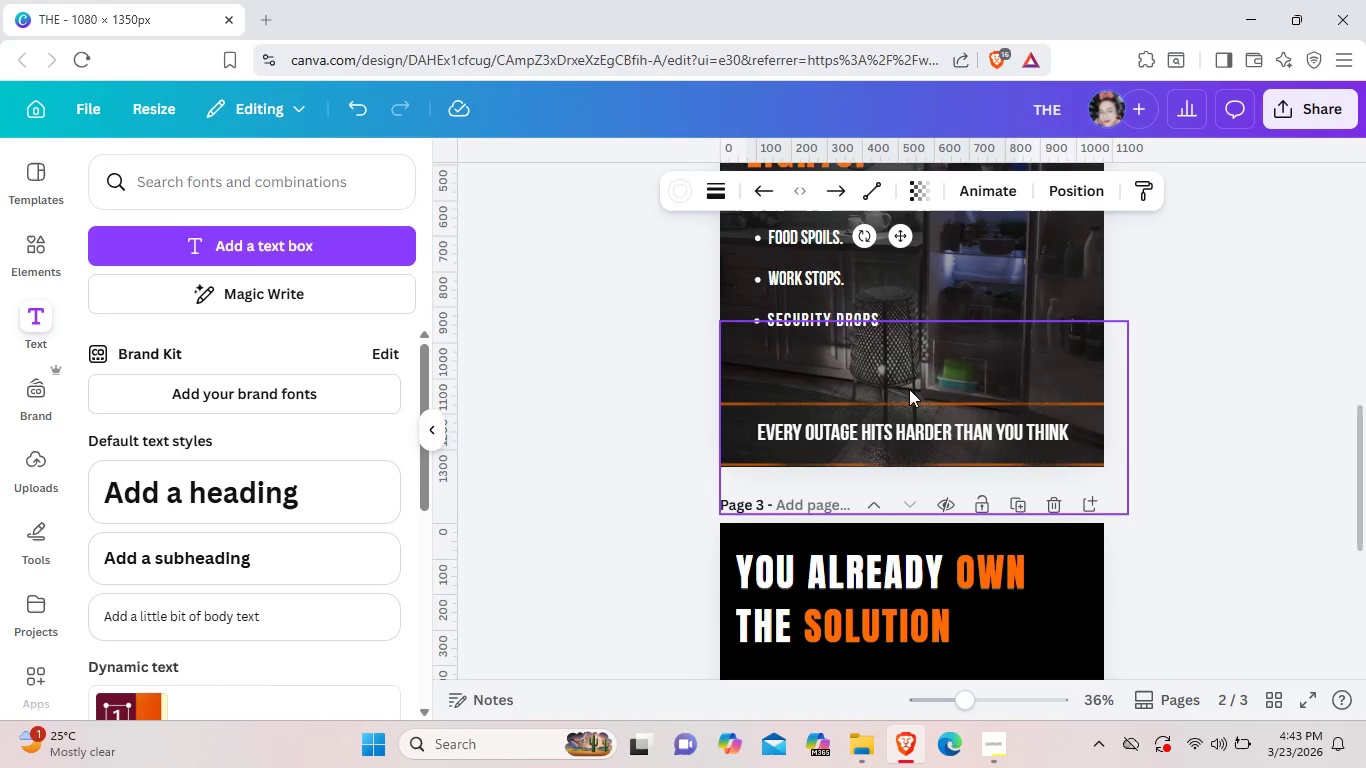 
scroll: coordinate [877, 453], scroll_direction: down, amount: 4.0
 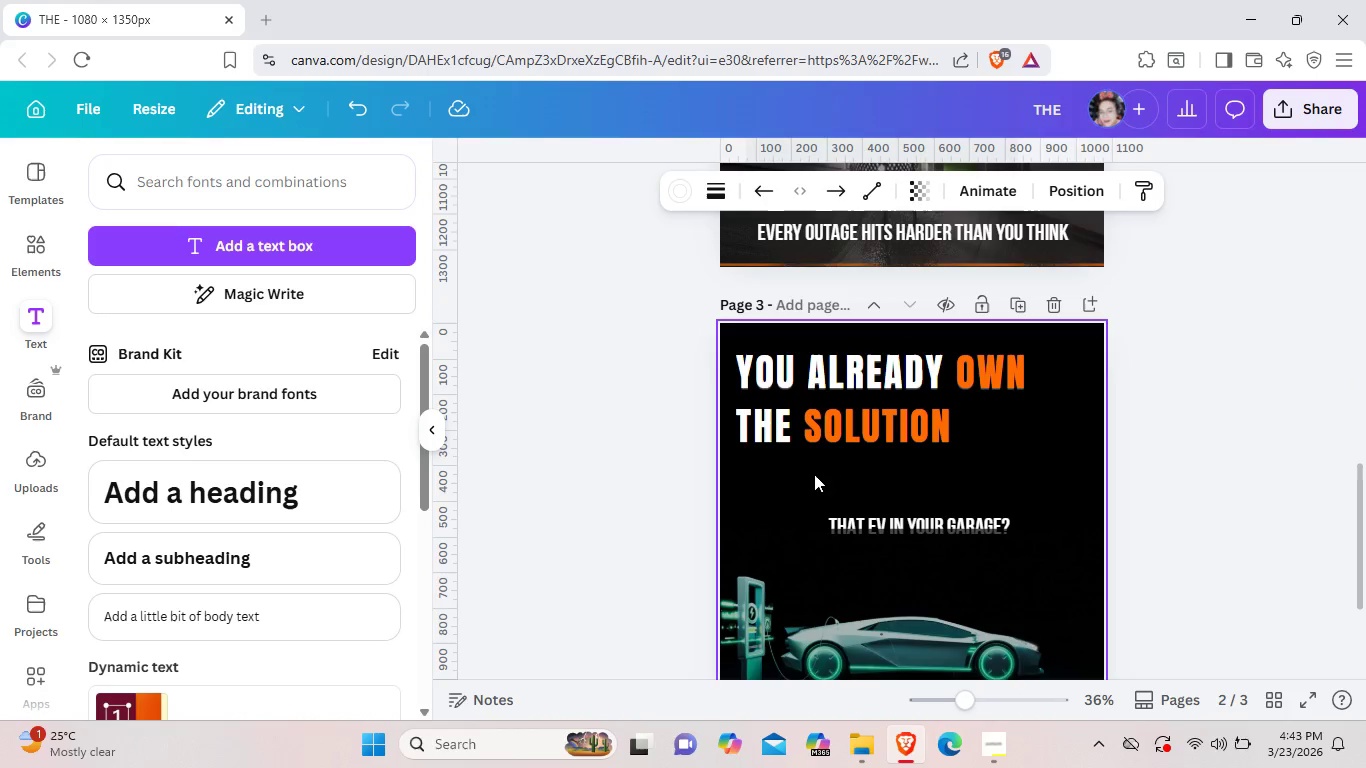 
scroll: coordinate [877, 432], scroll_direction: up, amount: 1.0
 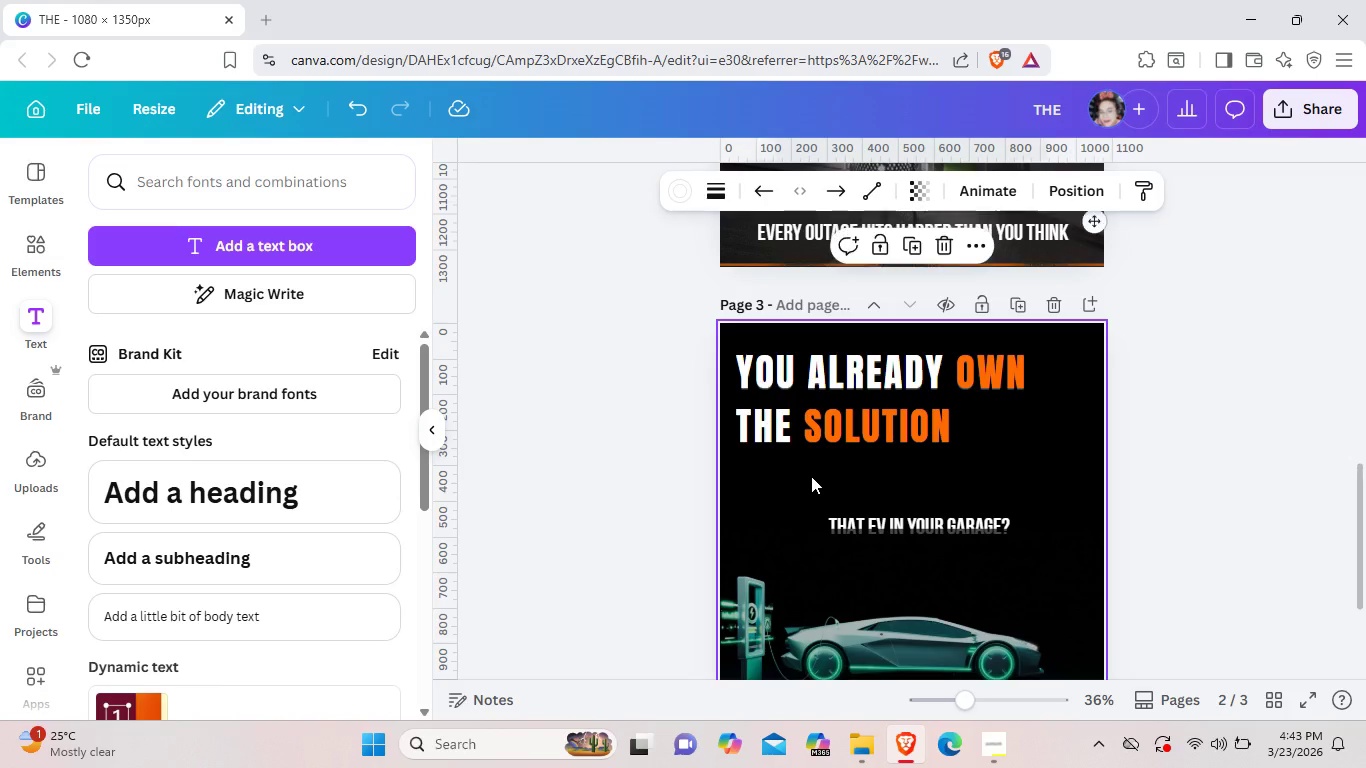 
key(Control+V)
 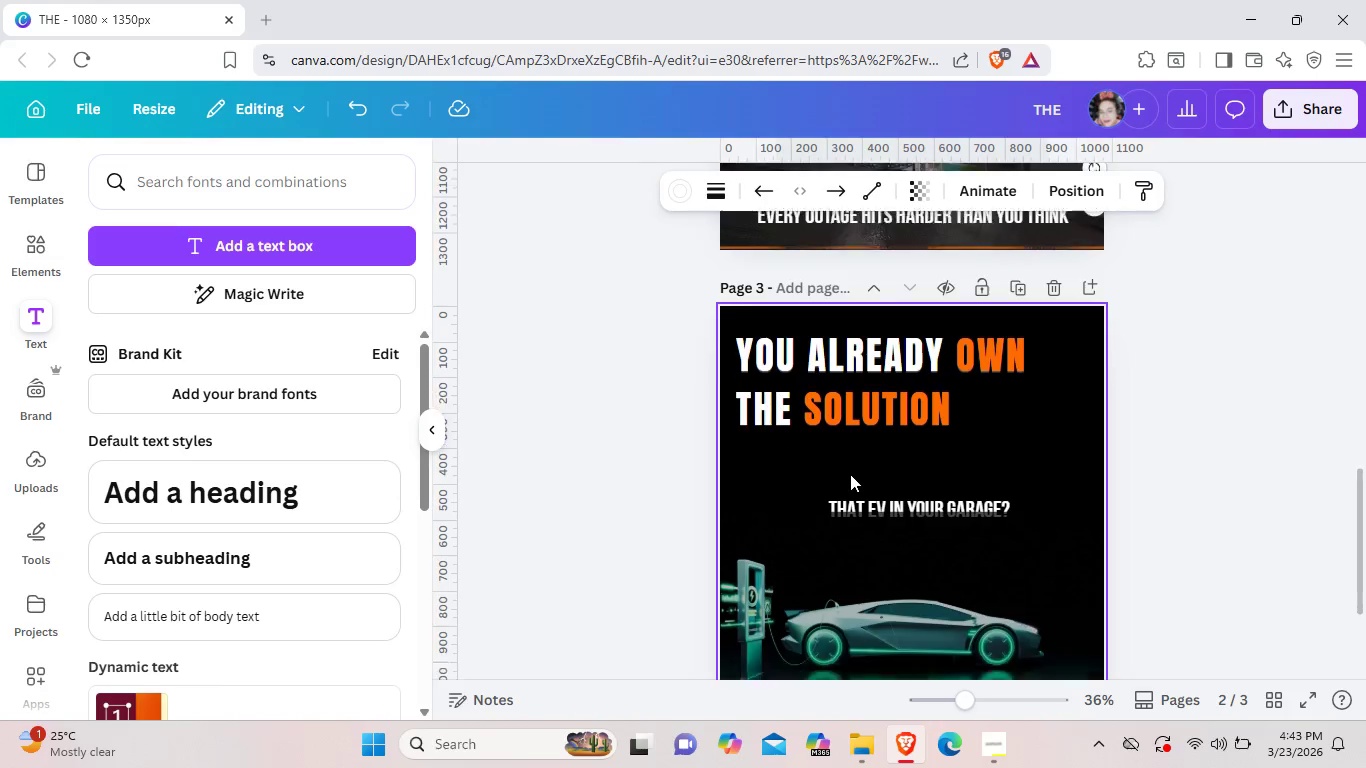 
scroll: coordinate [850, 474], scroll_direction: down, amount: 1.0
 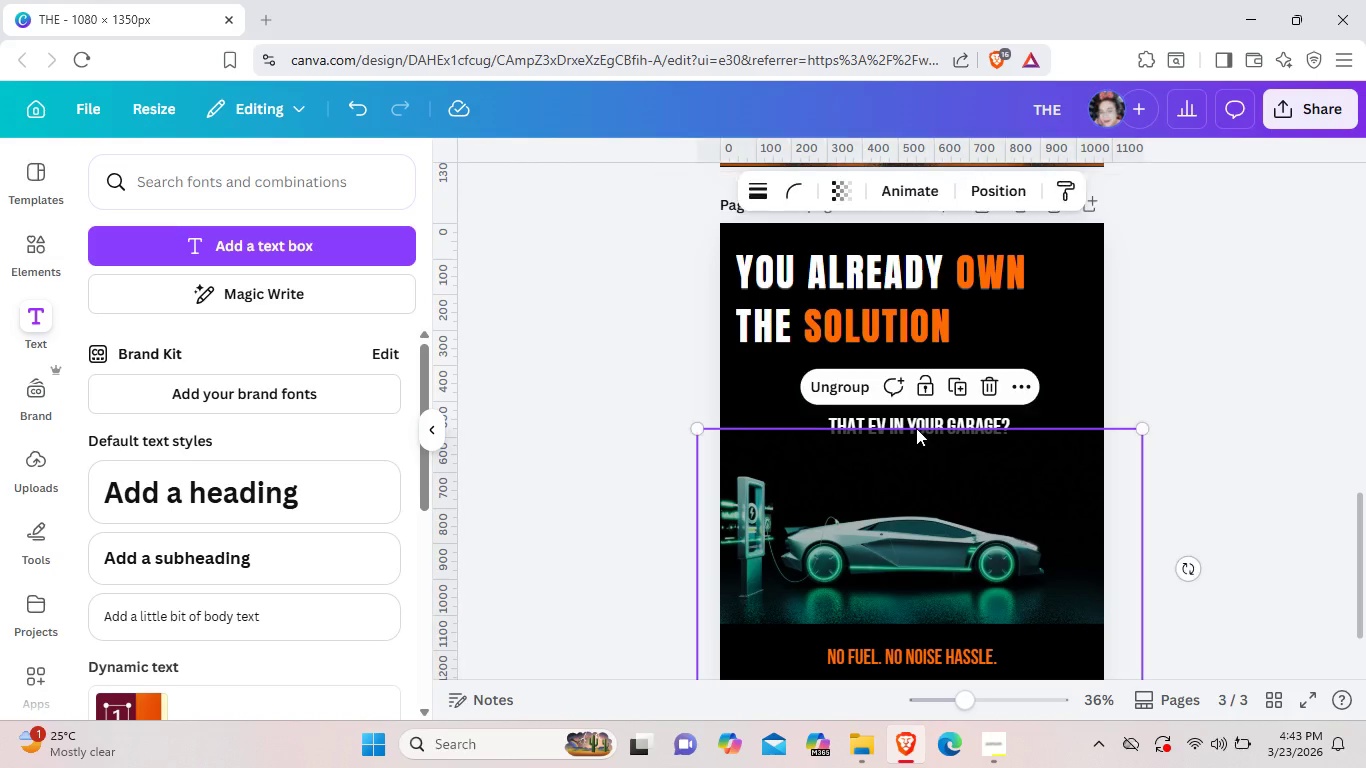 
left_click([916, 428])
 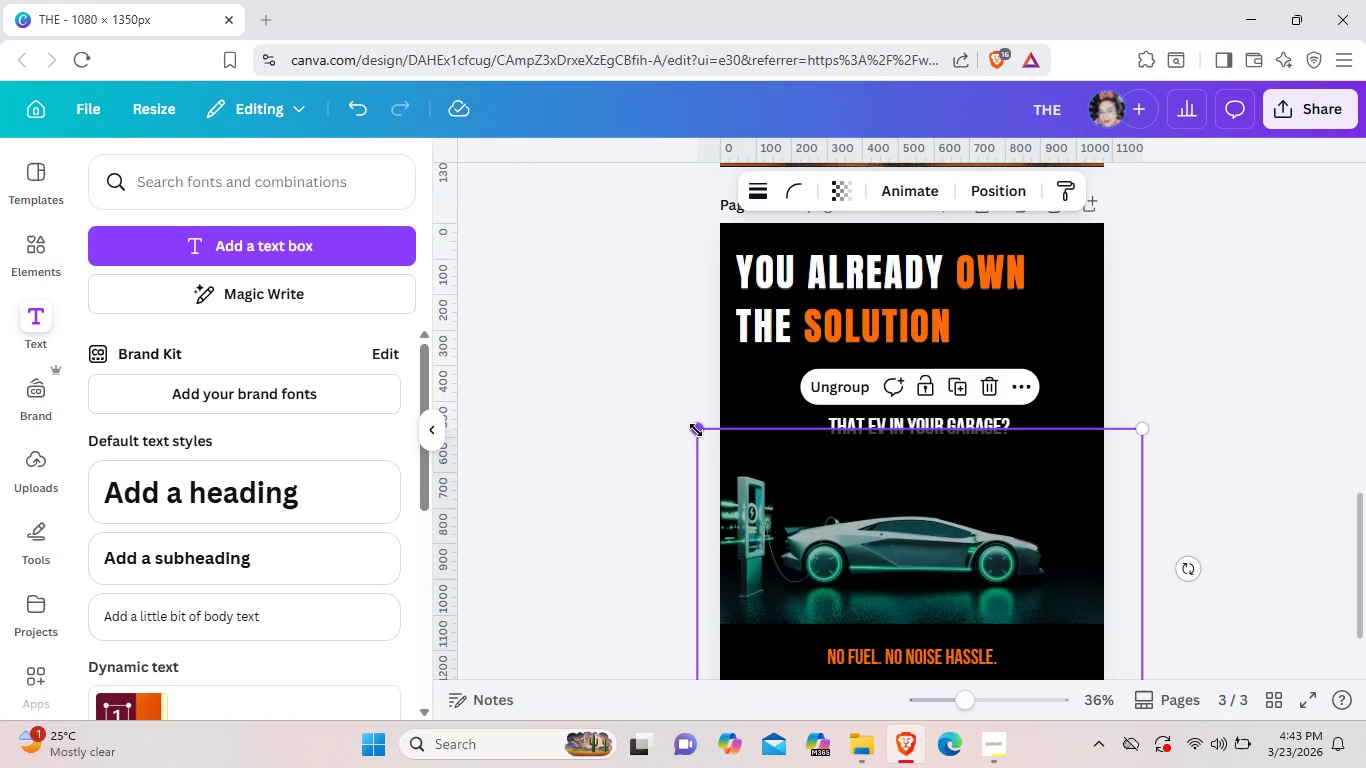 
left_click_drag(start_coordinate=[695, 426], to_coordinate=[697, 448])
 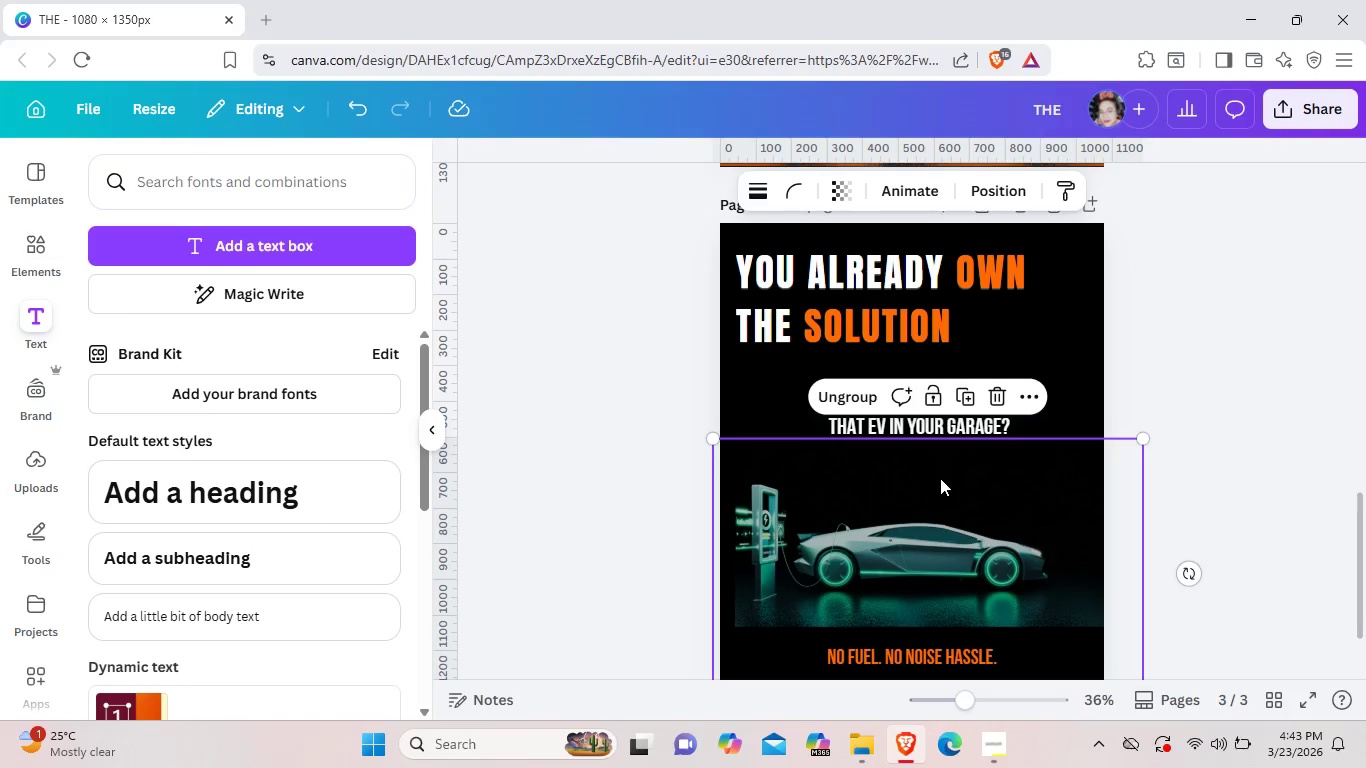 
left_click_drag(start_coordinate=[946, 475], to_coordinate=[938, 477])
 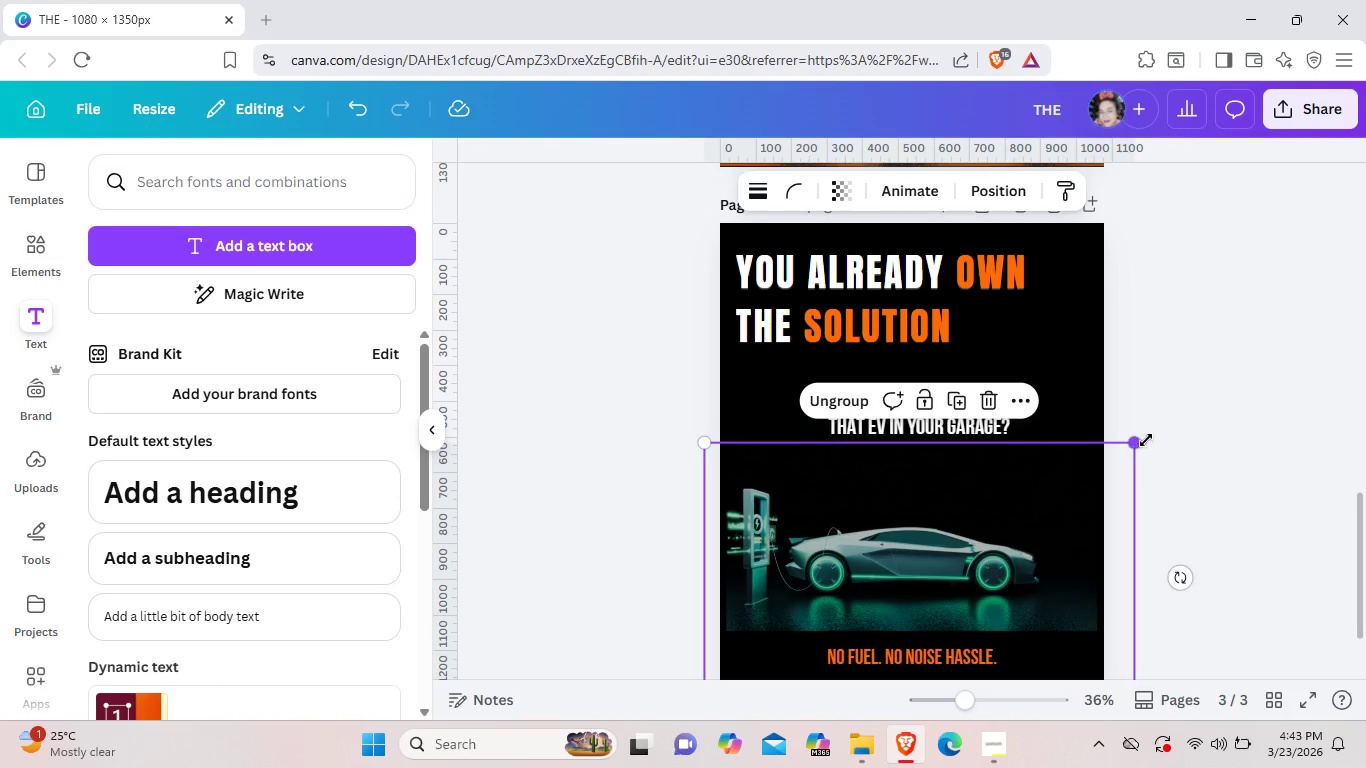 
left_click_drag(start_coordinate=[1138, 444], to_coordinate=[1157, 436])
 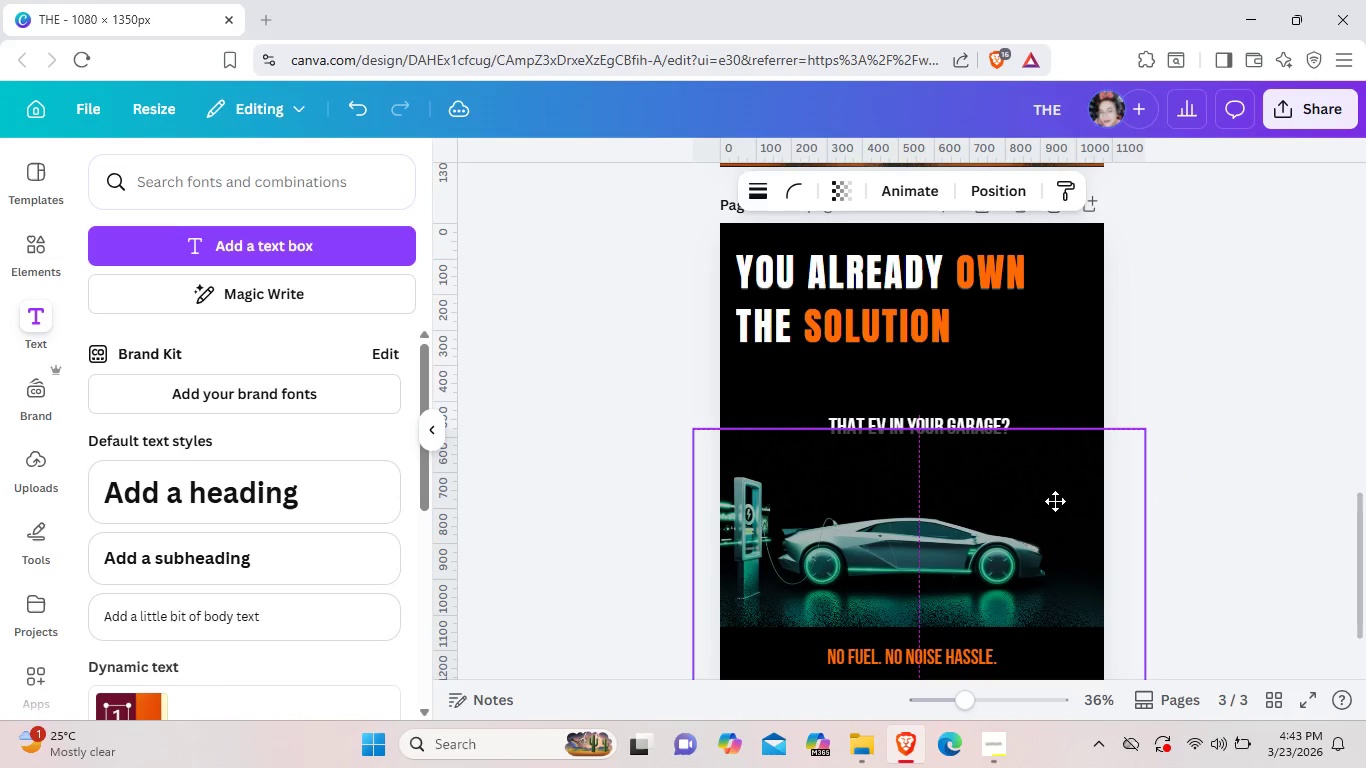 
left_click_drag(start_coordinate=[1063, 498], to_coordinate=[1055, 501])
 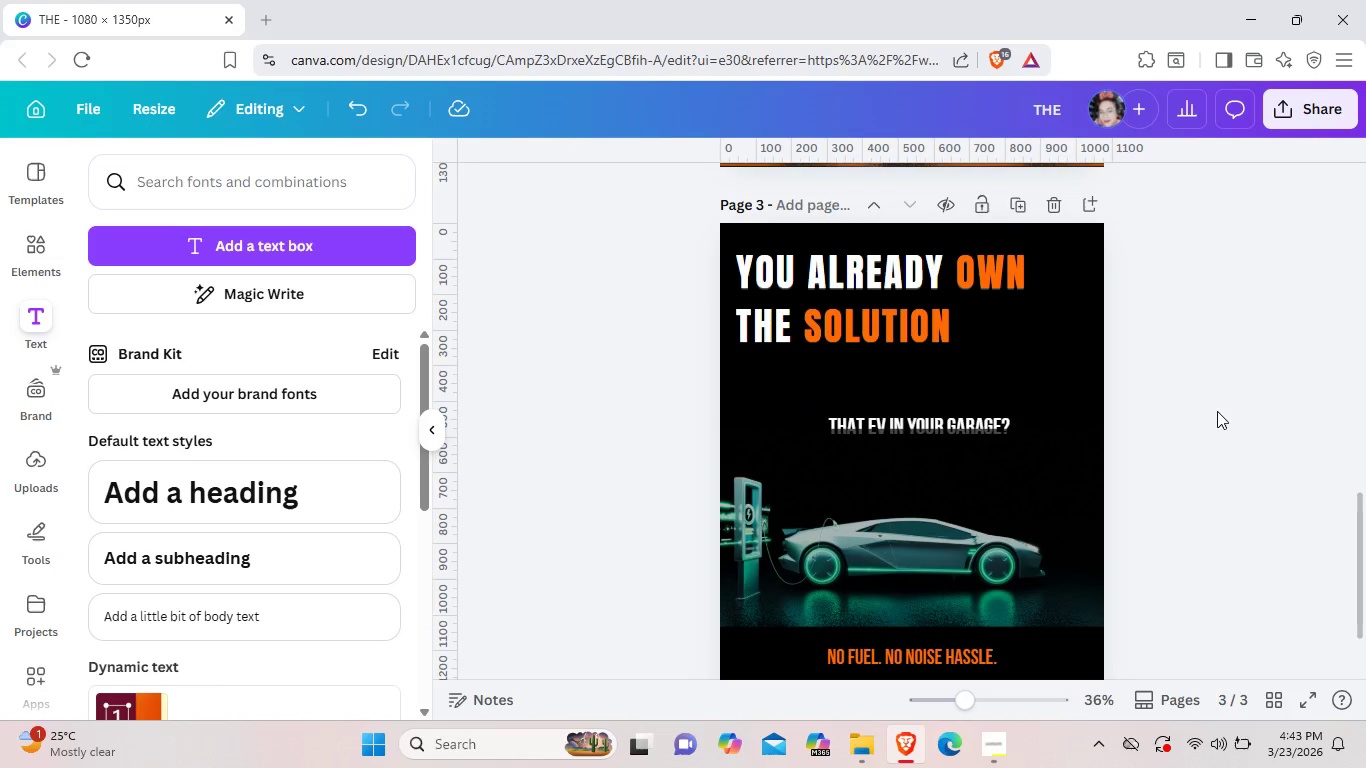 
left_click([1217, 411])
 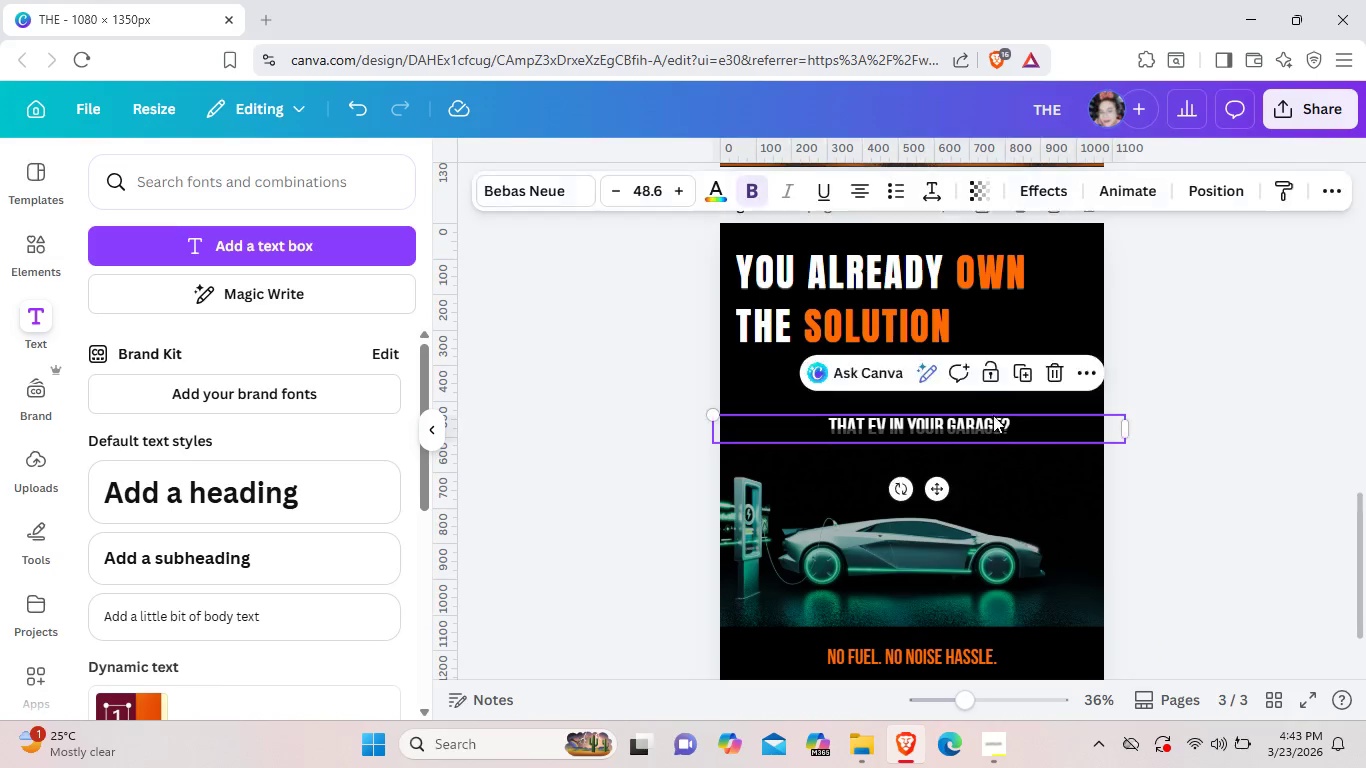 
left_click_drag(start_coordinate=[992, 419], to_coordinate=[994, 407])
 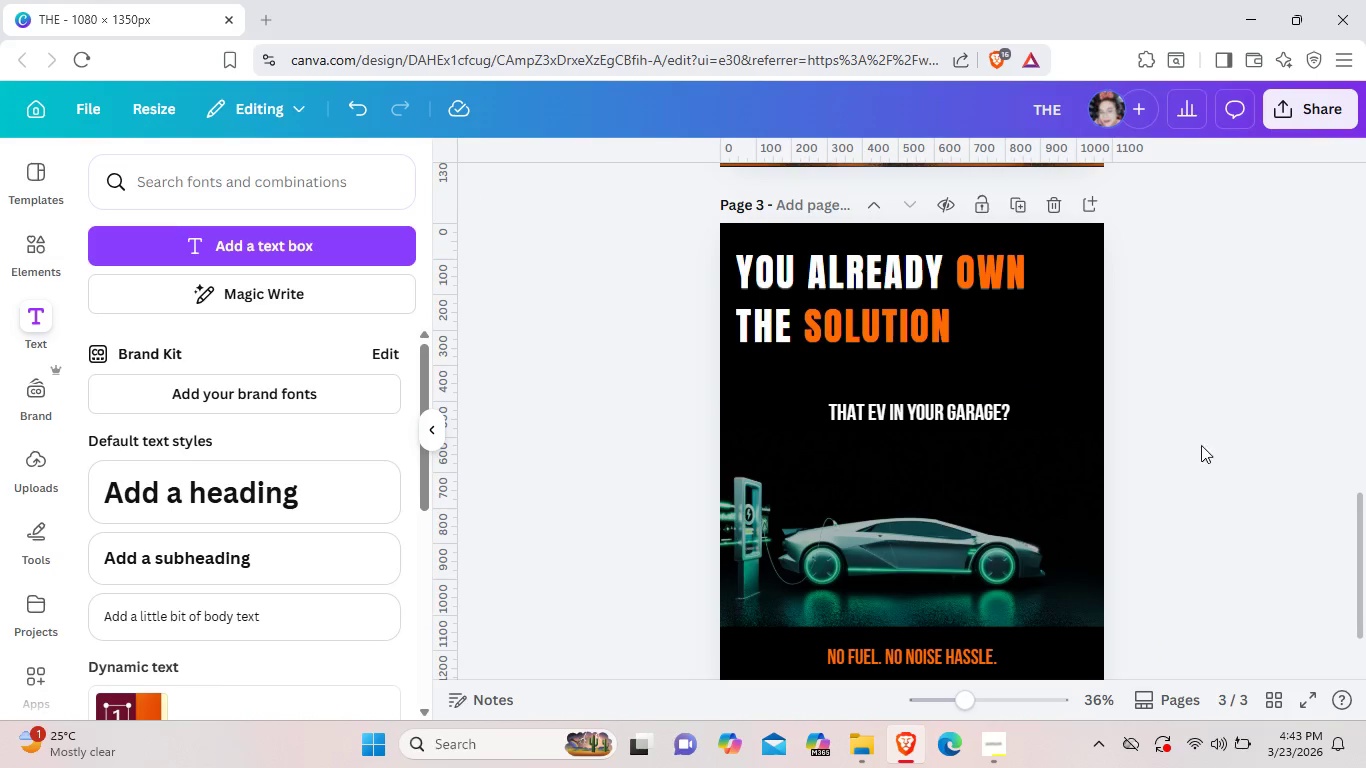 
left_click([1224, 387])
 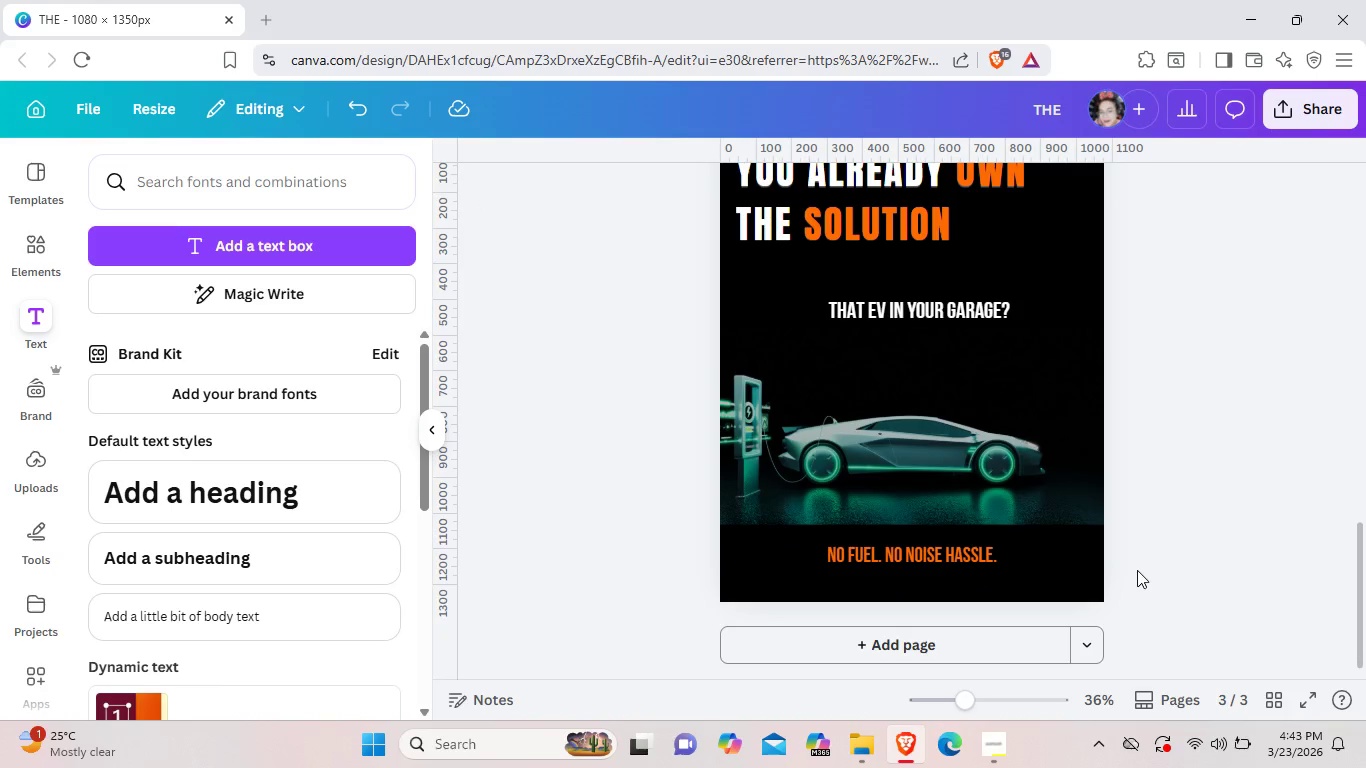 
scroll: coordinate [1137, 570], scroll_direction: down, amount: 3.0
 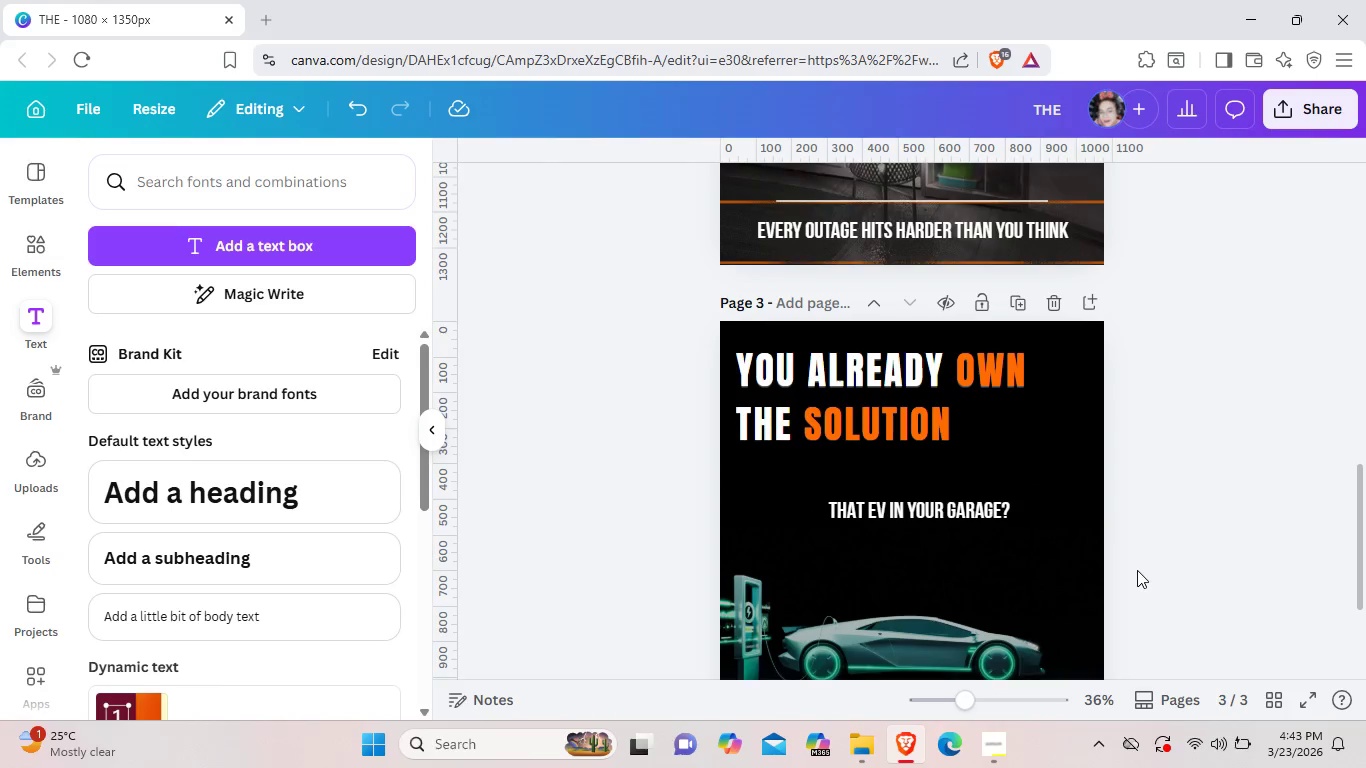 
scroll: coordinate [1137, 570], scroll_direction: up, amount: 4.0
 